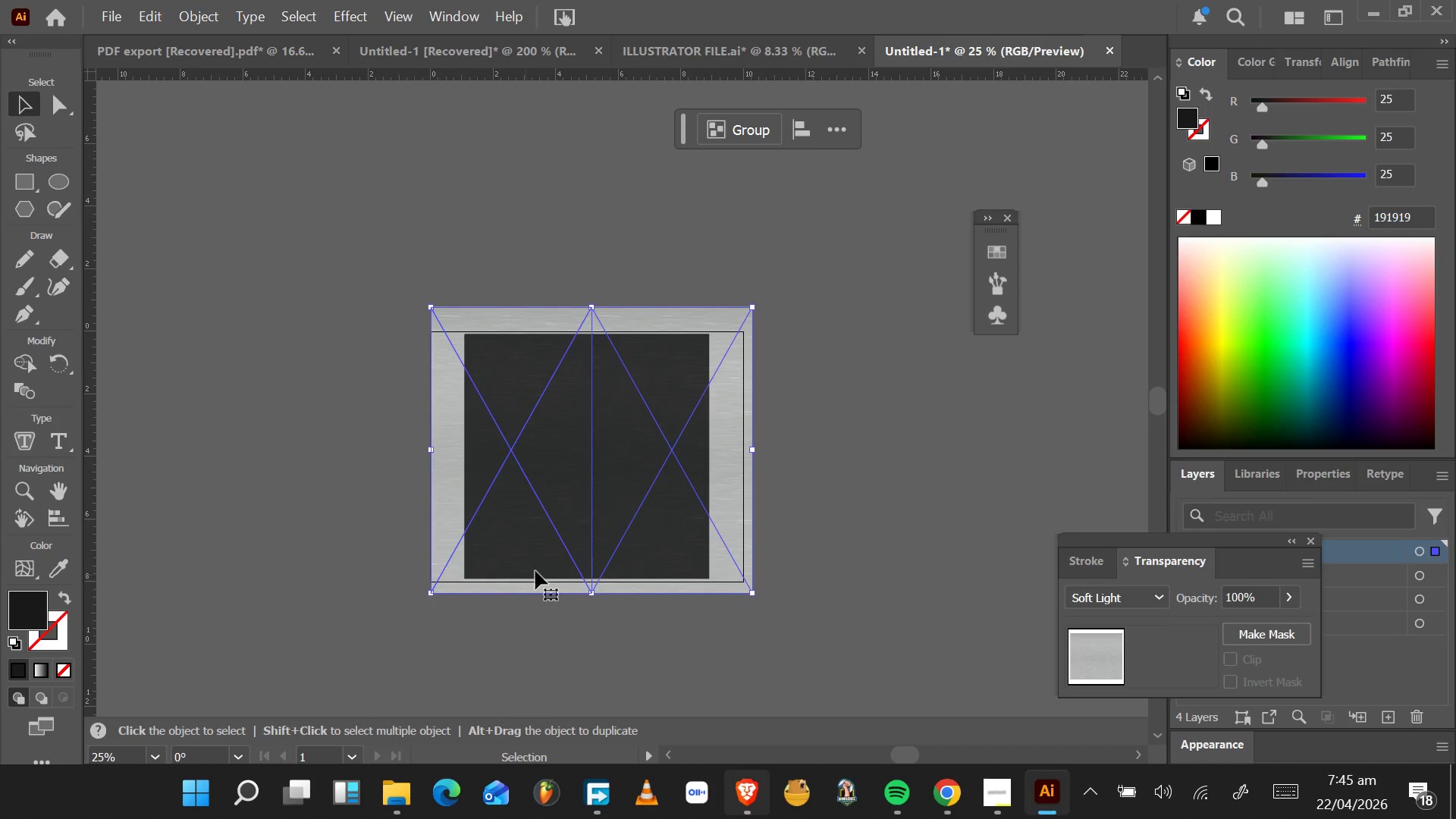 
hold_key(key=ShiftLeft, duration=0.75)
 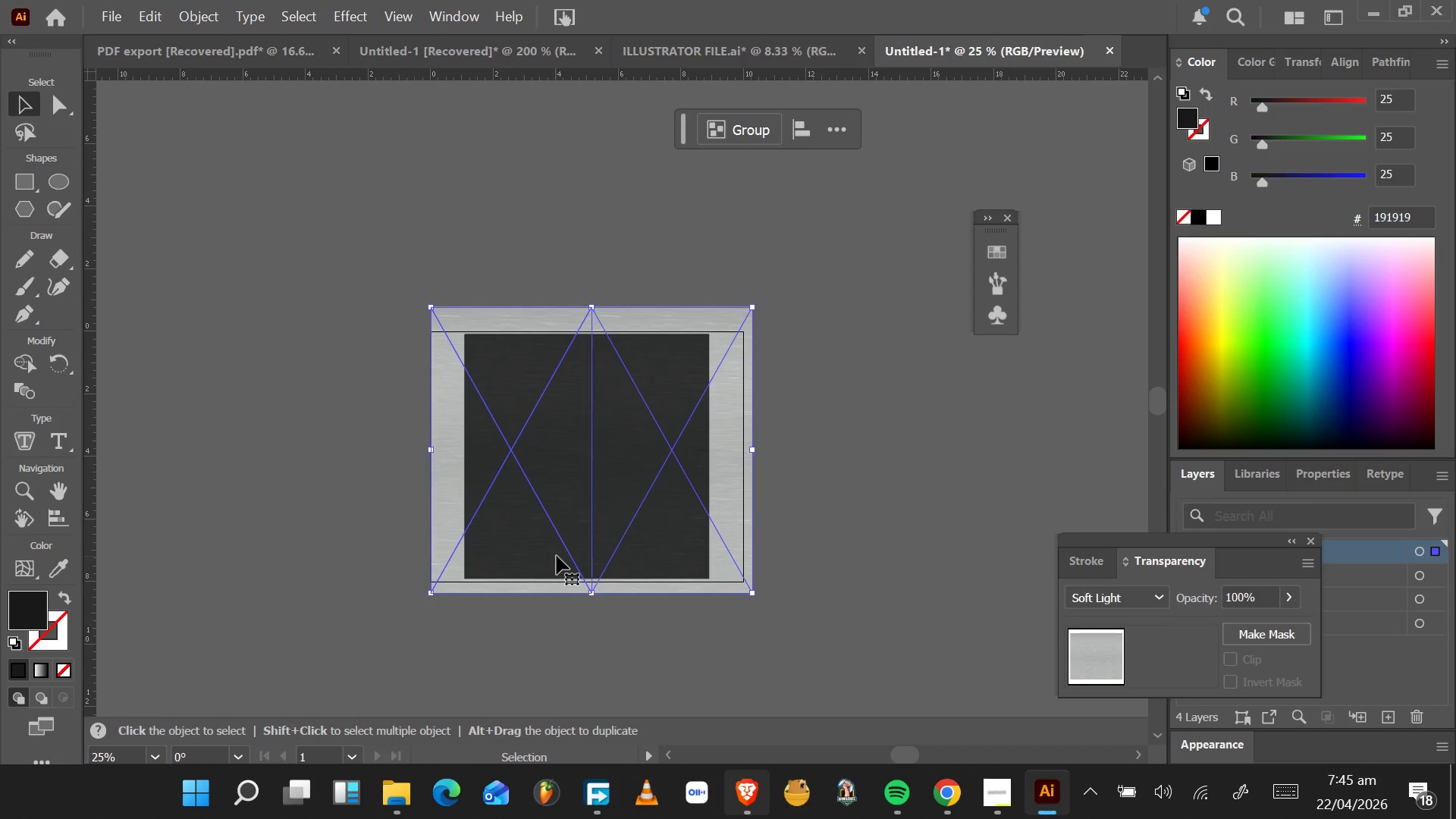 
hold_key(key=AltLeft, duration=1.5)
scroll: coordinate [558, 554], scroll_direction: up, amount: 4.0
 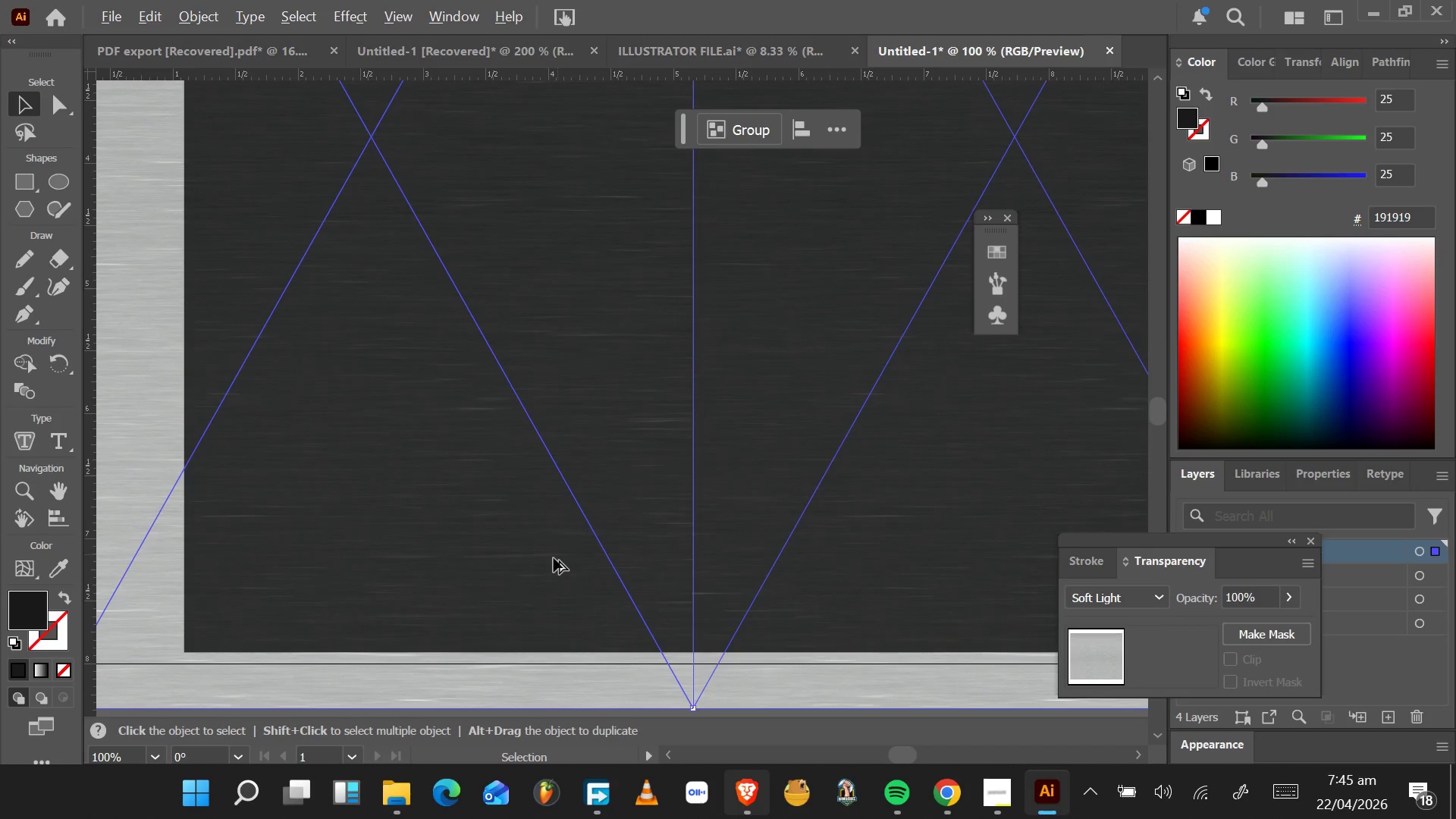 
hold_key(key=AltLeft, duration=1.25)
scroll: coordinate [552, 561], scroll_direction: up, amount: 5.0
 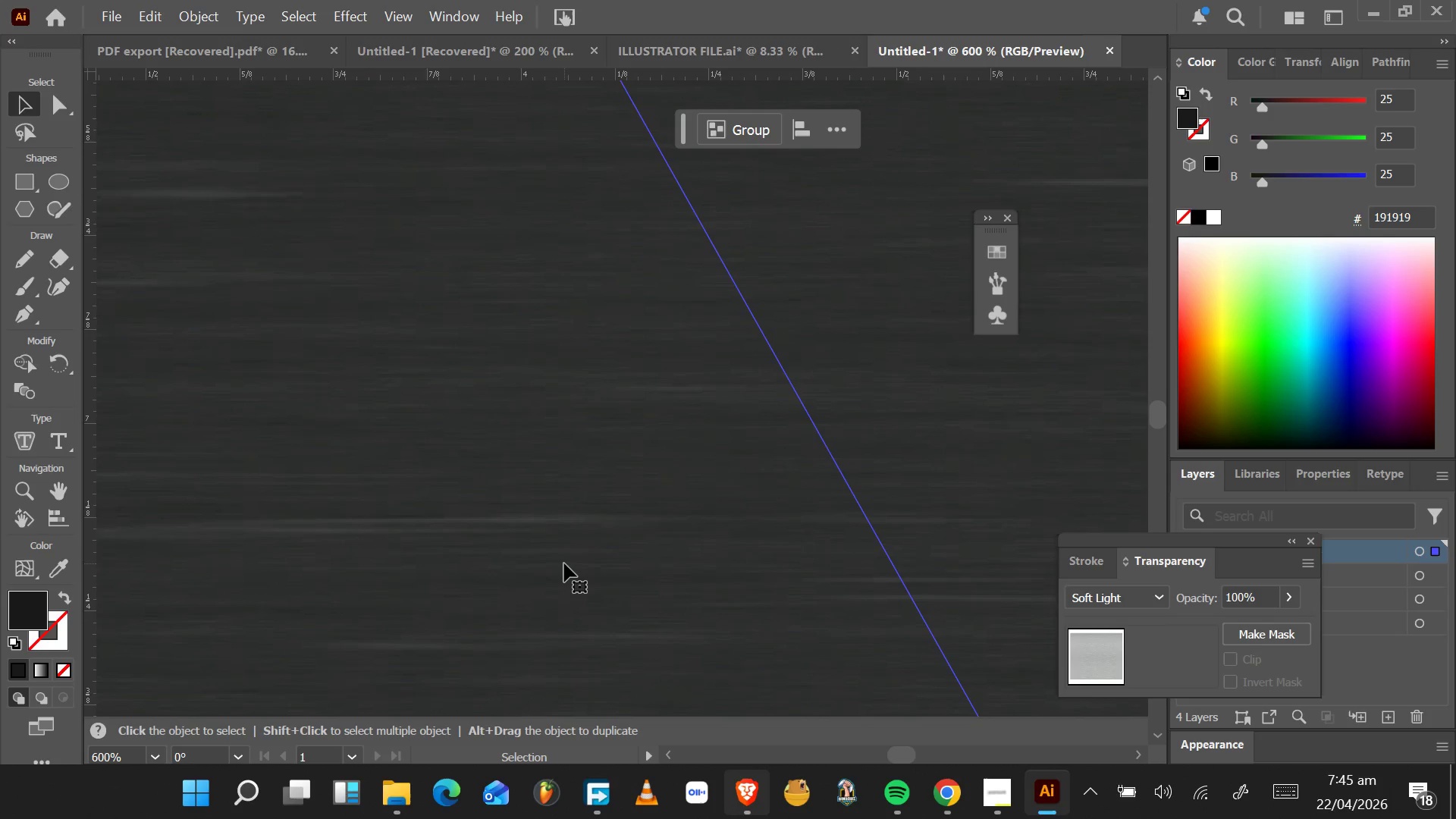 
wait(9.17)
 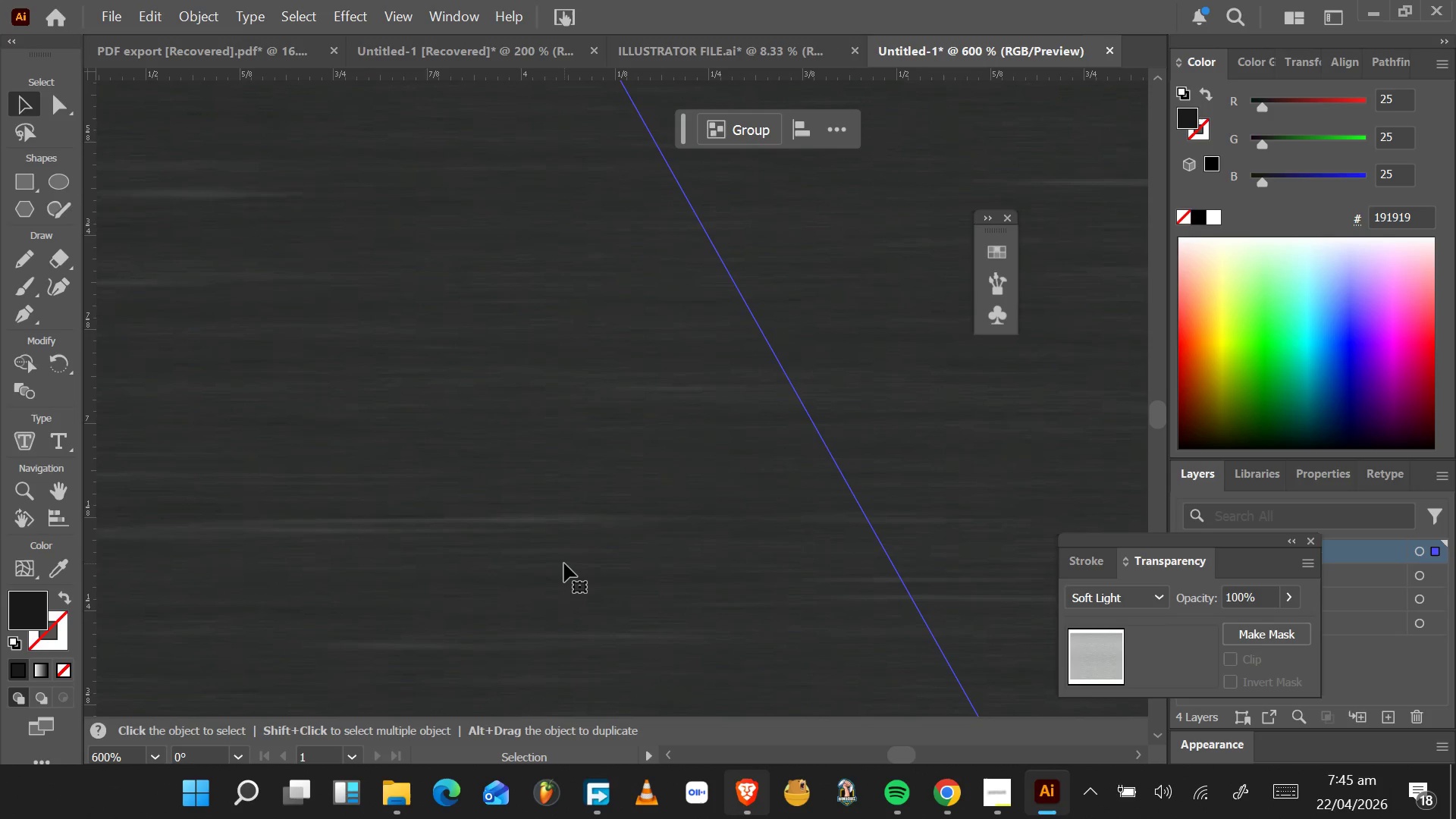 
hold_key(key=AltLeft, duration=1.5)
scroll: coordinate [614, 588], scroll_direction: down, amount: 9.0
 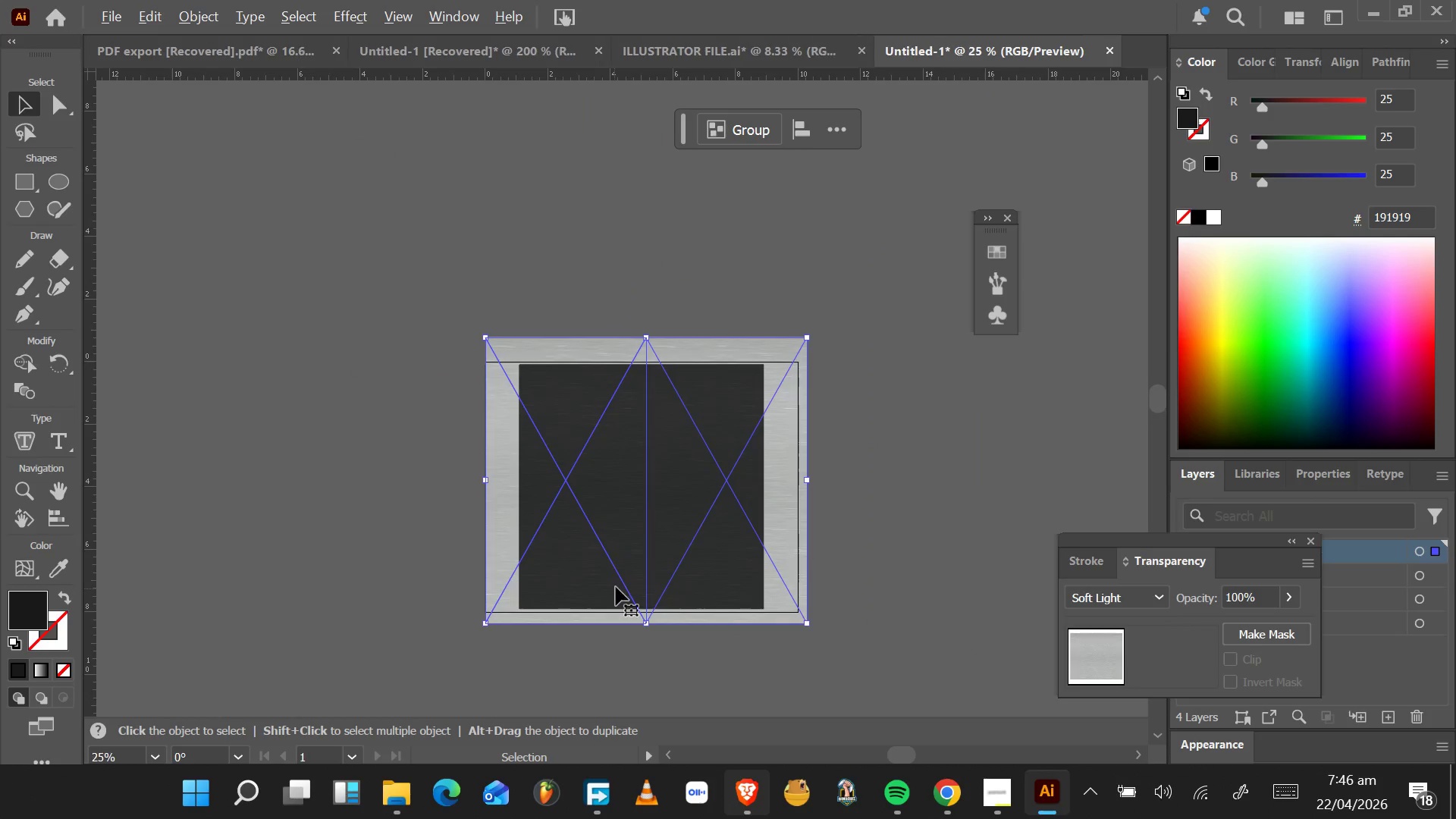 
hold_key(key=AltLeft, duration=0.78)
scroll: coordinate [635, 585], scroll_direction: up, amount: 3.0
 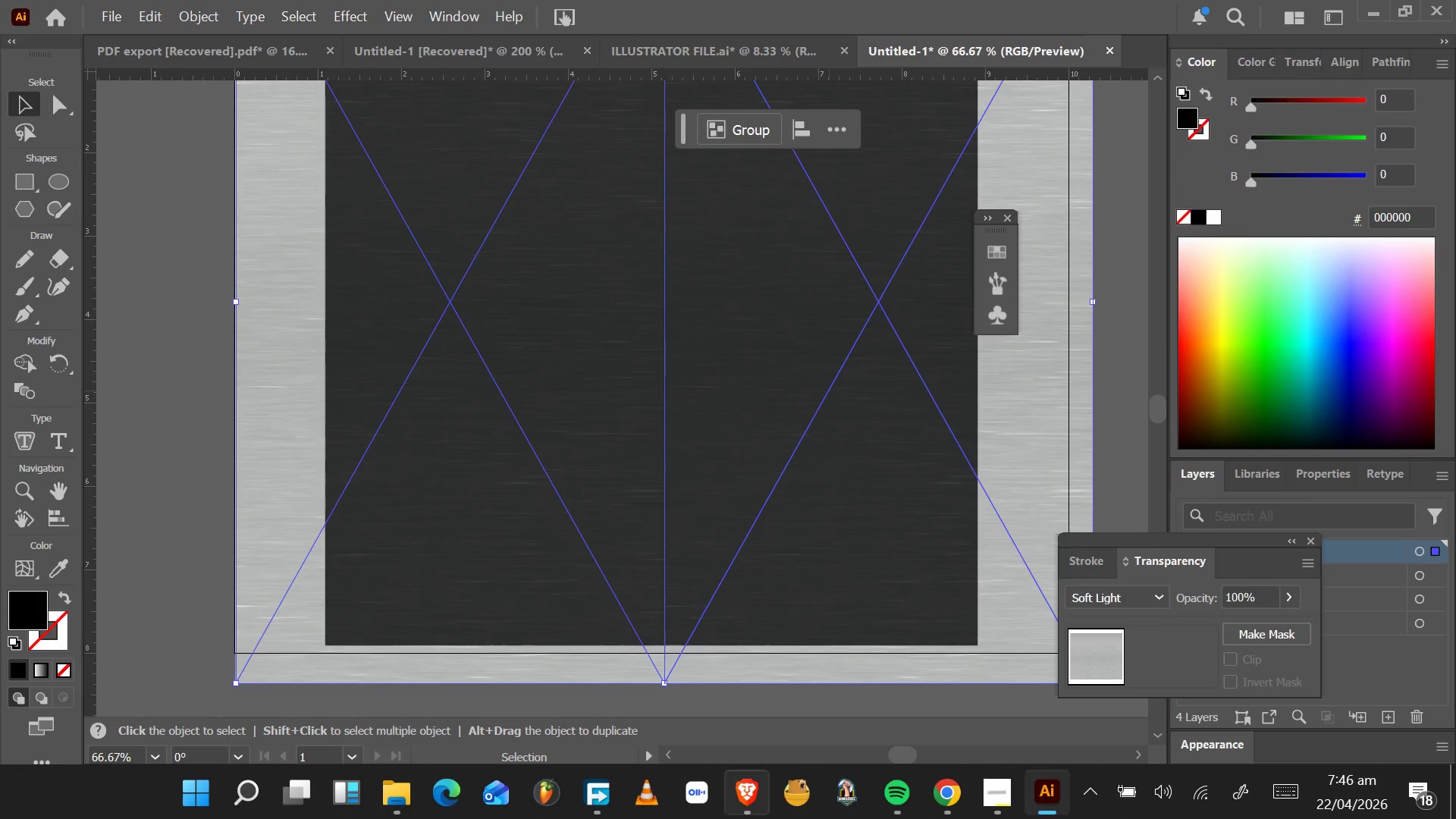 
wait(27.8)
 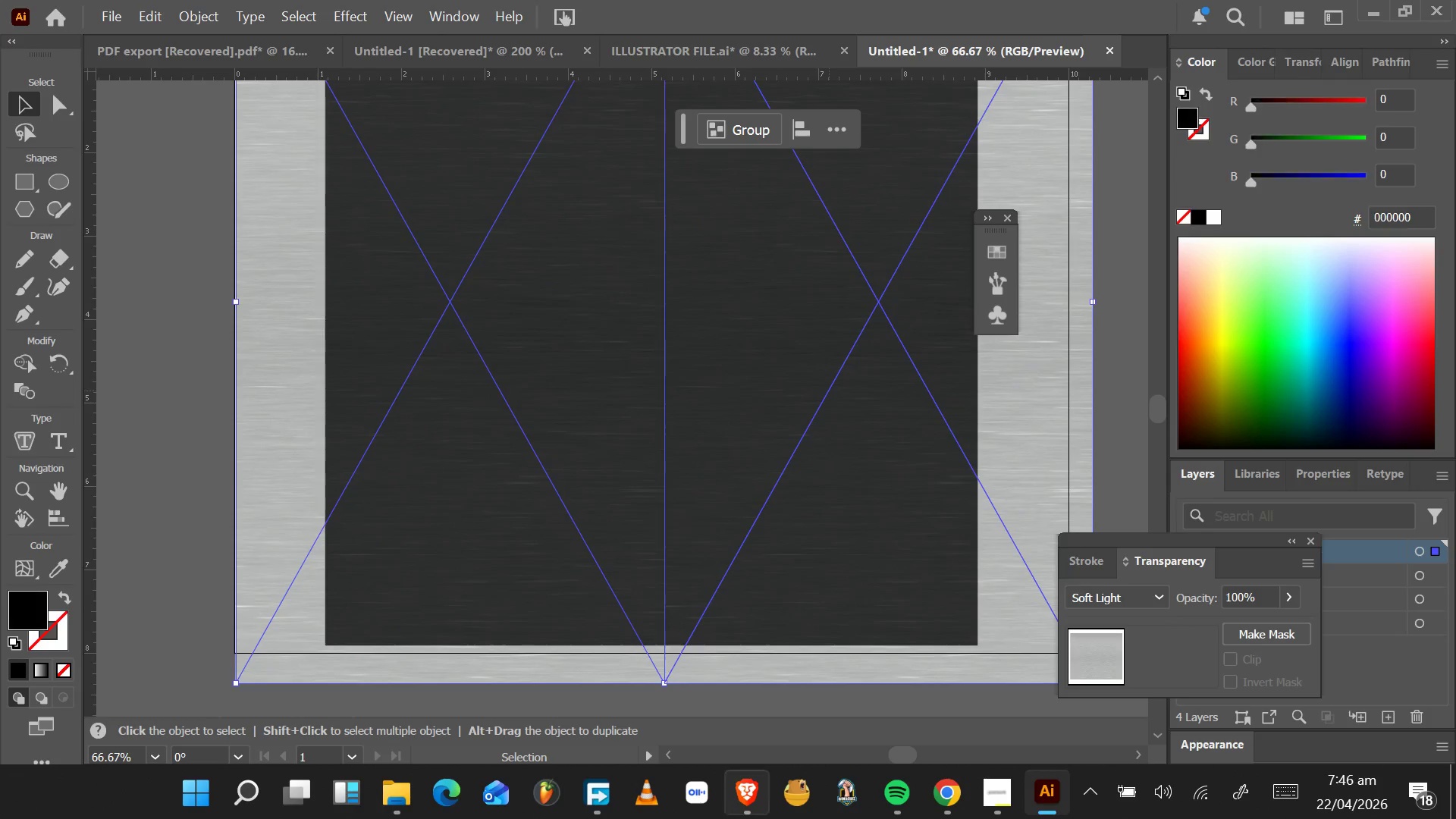 
scroll: coordinate [770, 416], scroll_direction: up, amount: 4.0
 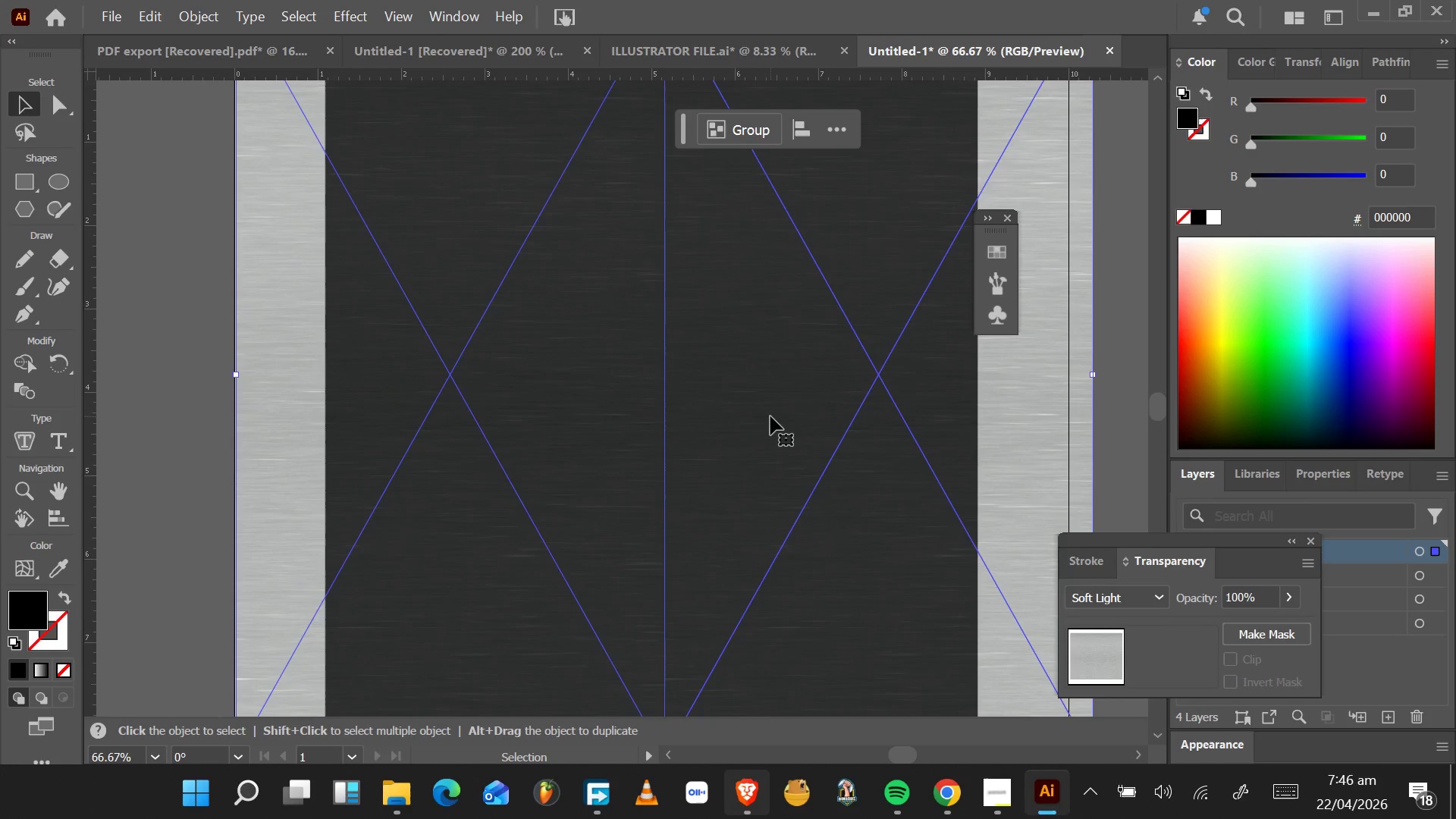 
scroll: coordinate [770, 416], scroll_direction: down, amount: 5.0
 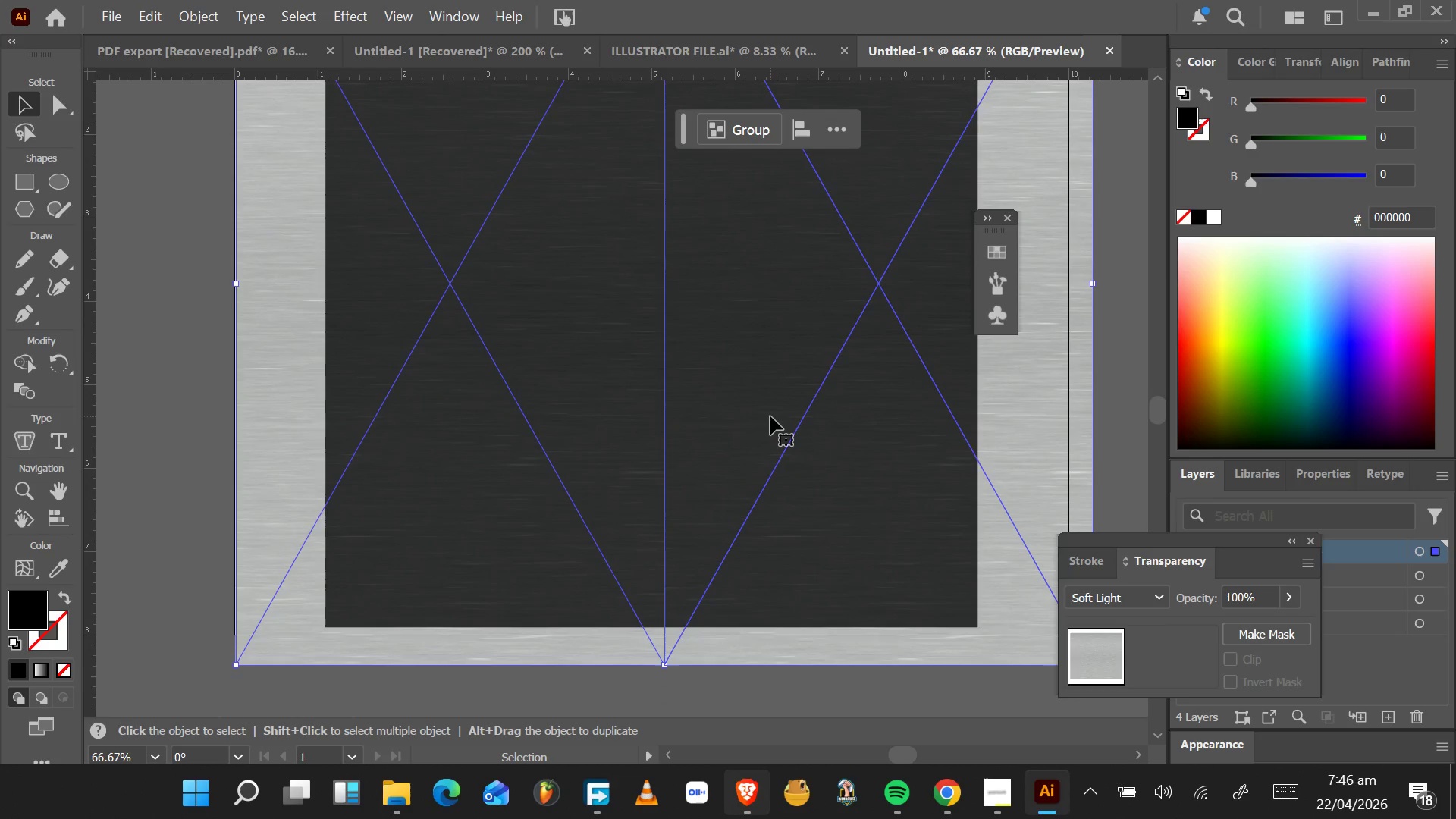 
scroll: coordinate [770, 411], scroll_direction: up, amount: 4.0
 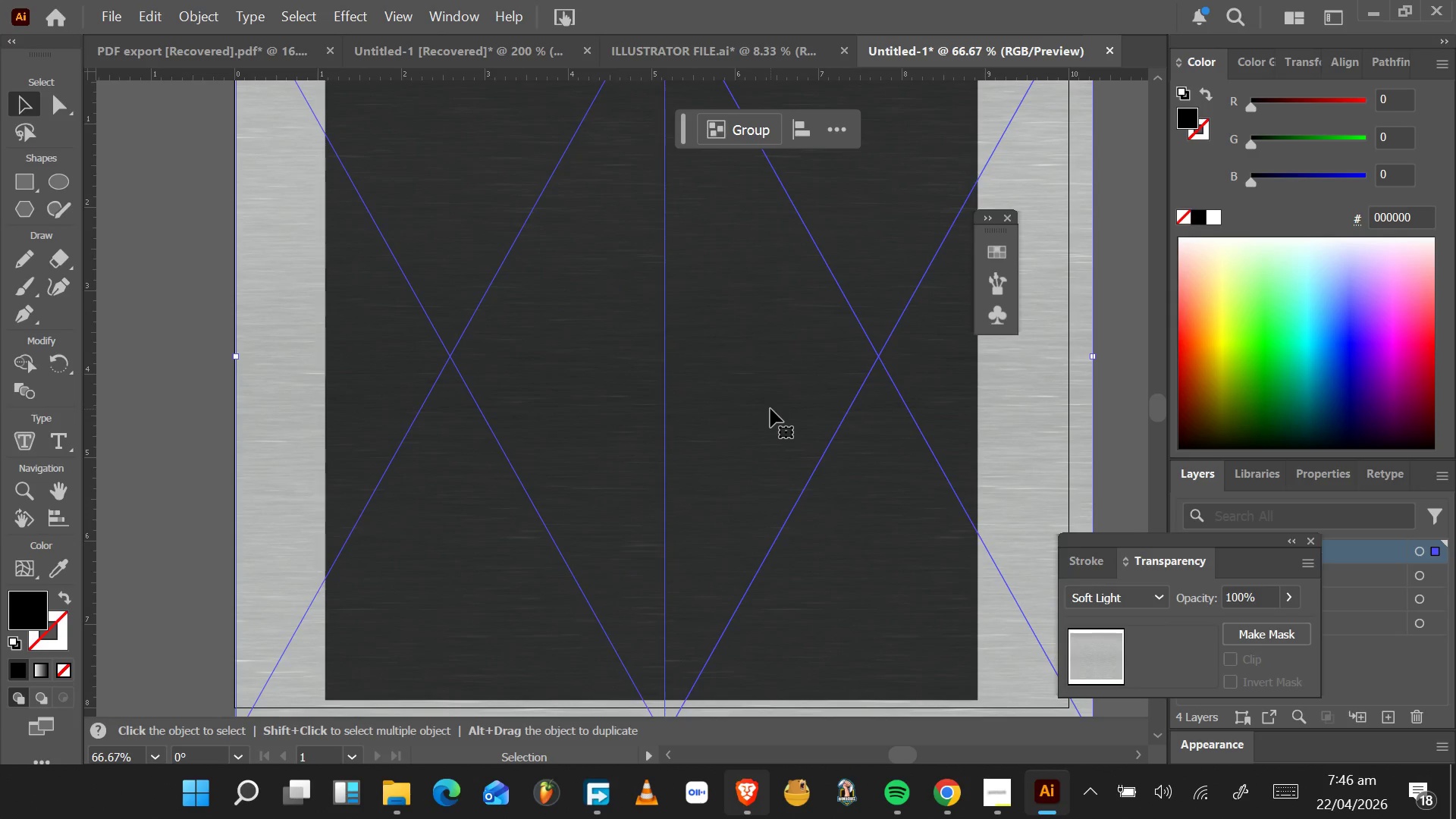 
scroll: coordinate [770, 409], scroll_direction: none, amount: 0.0
 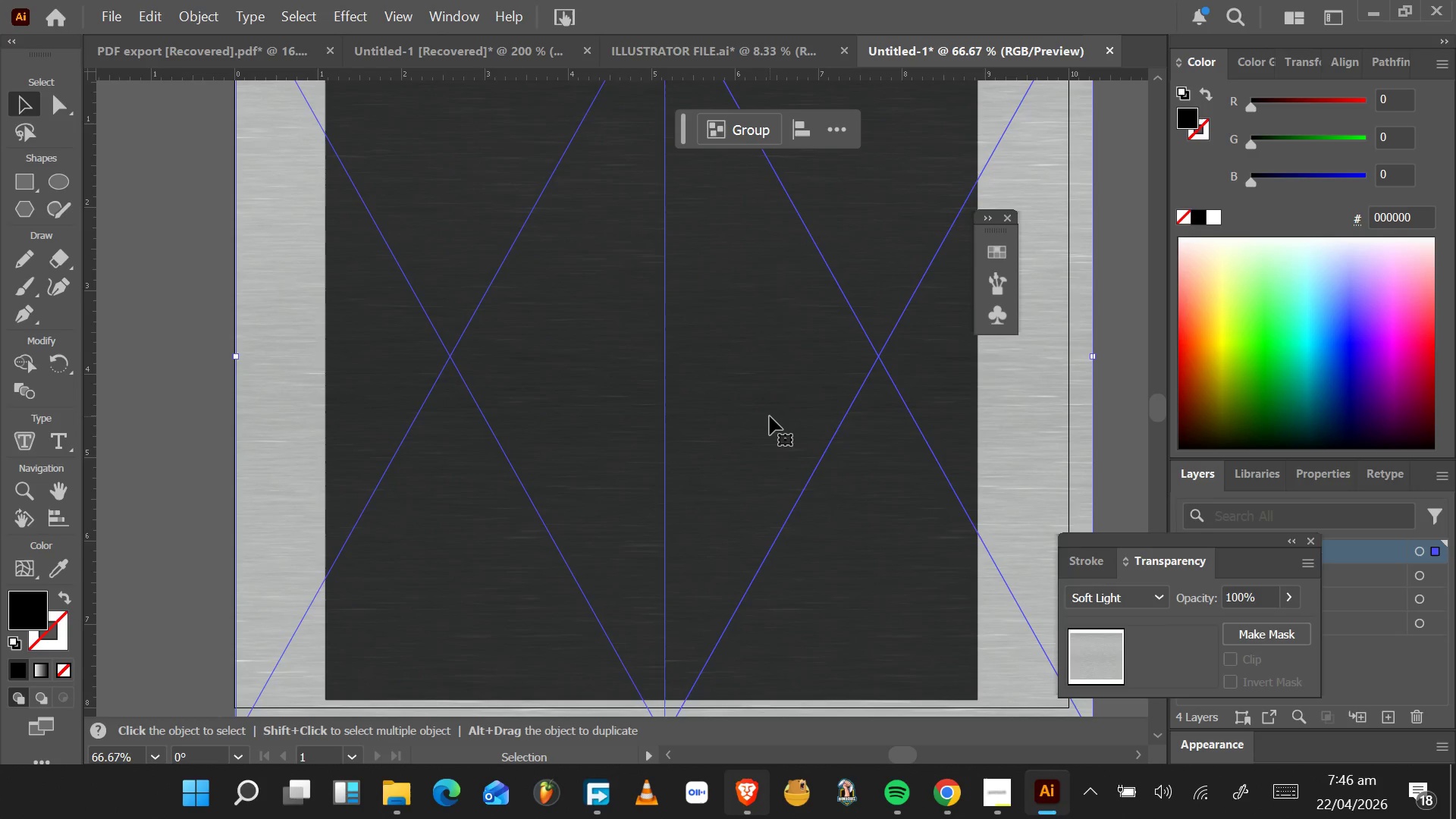 
wait(18.15)
 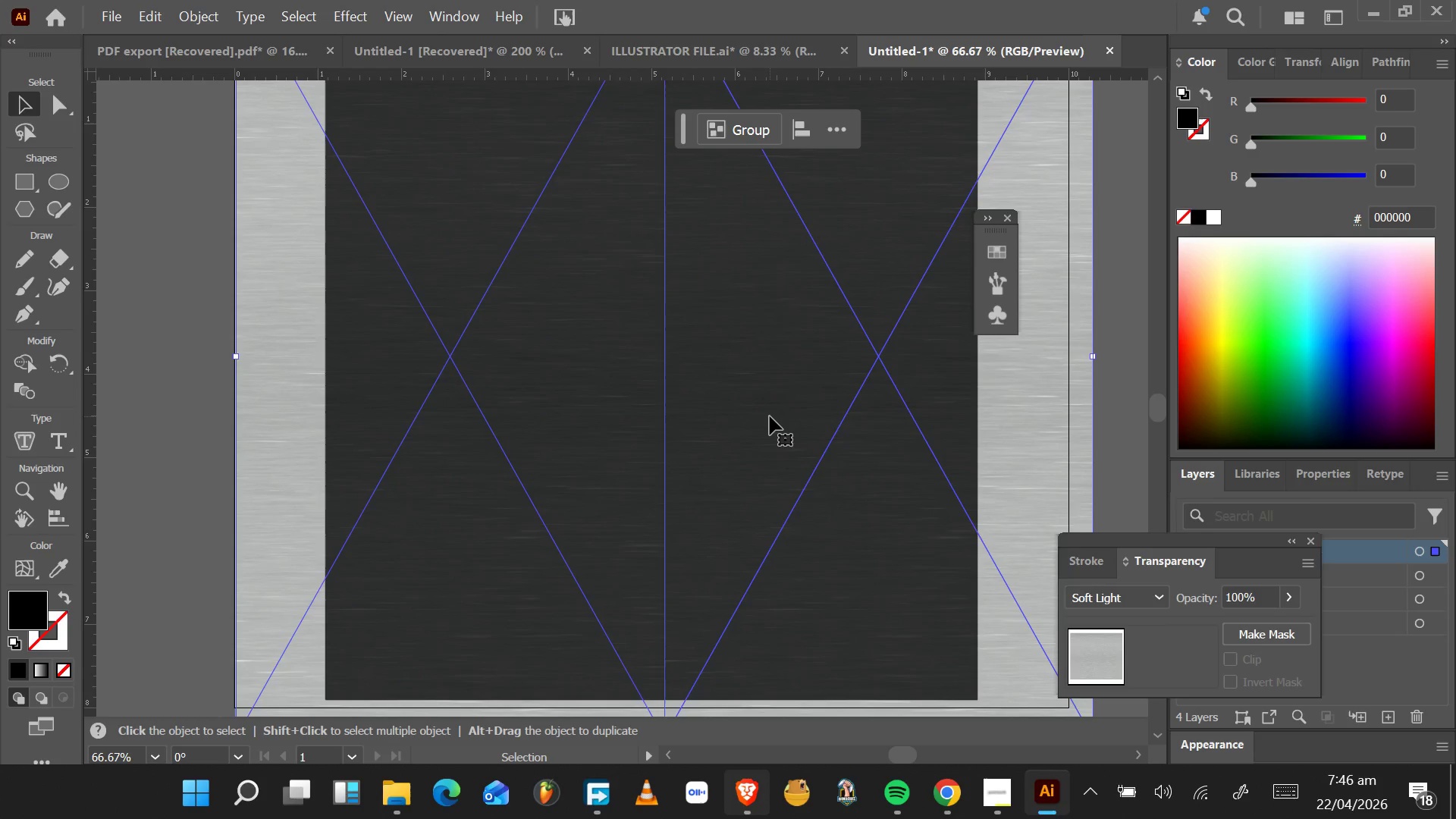 
scroll: coordinate [771, 410], scroll_direction: none, amount: 0.0
 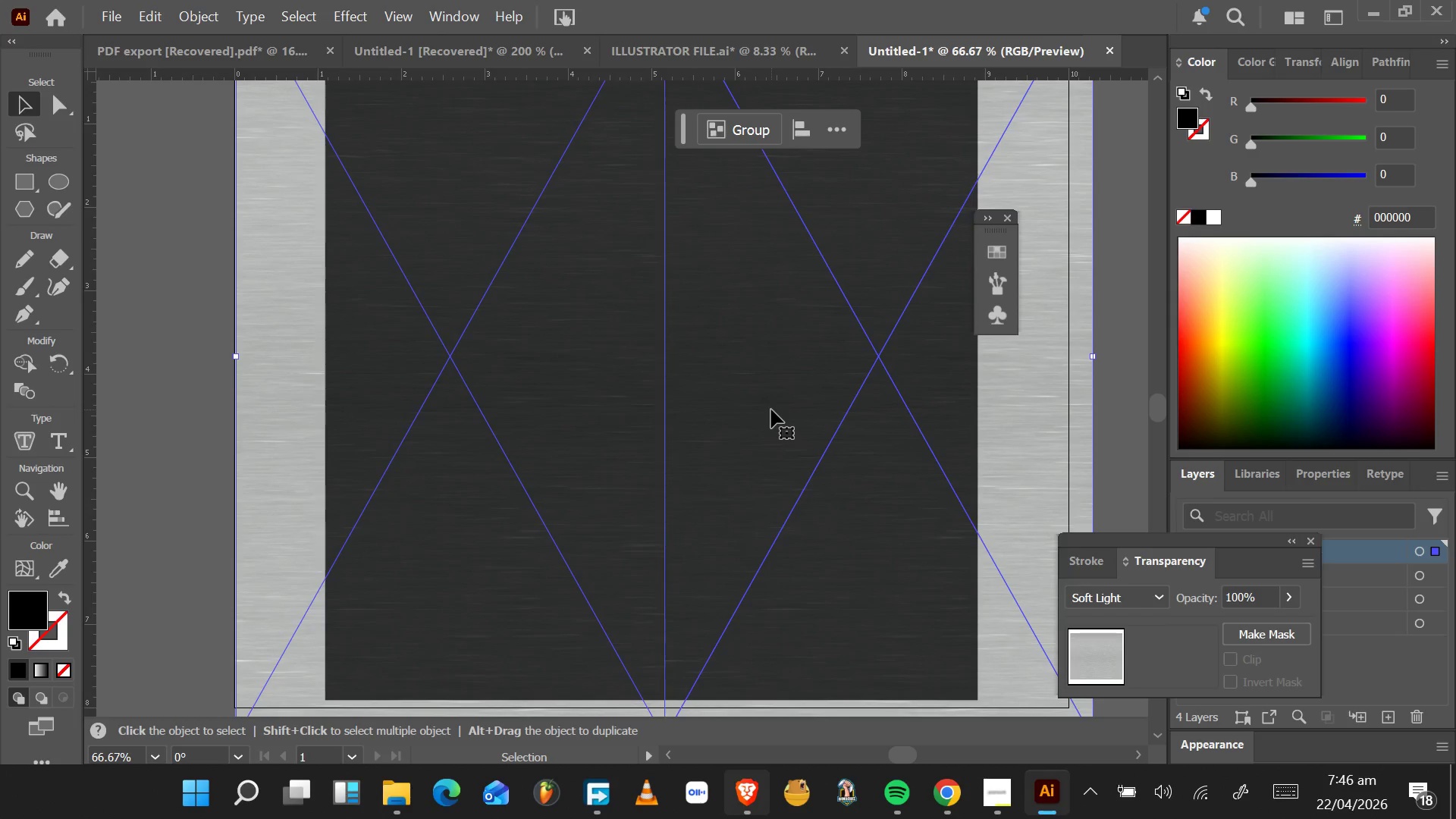 
scroll: coordinate [771, 410], scroll_direction: down, amount: 3.0
 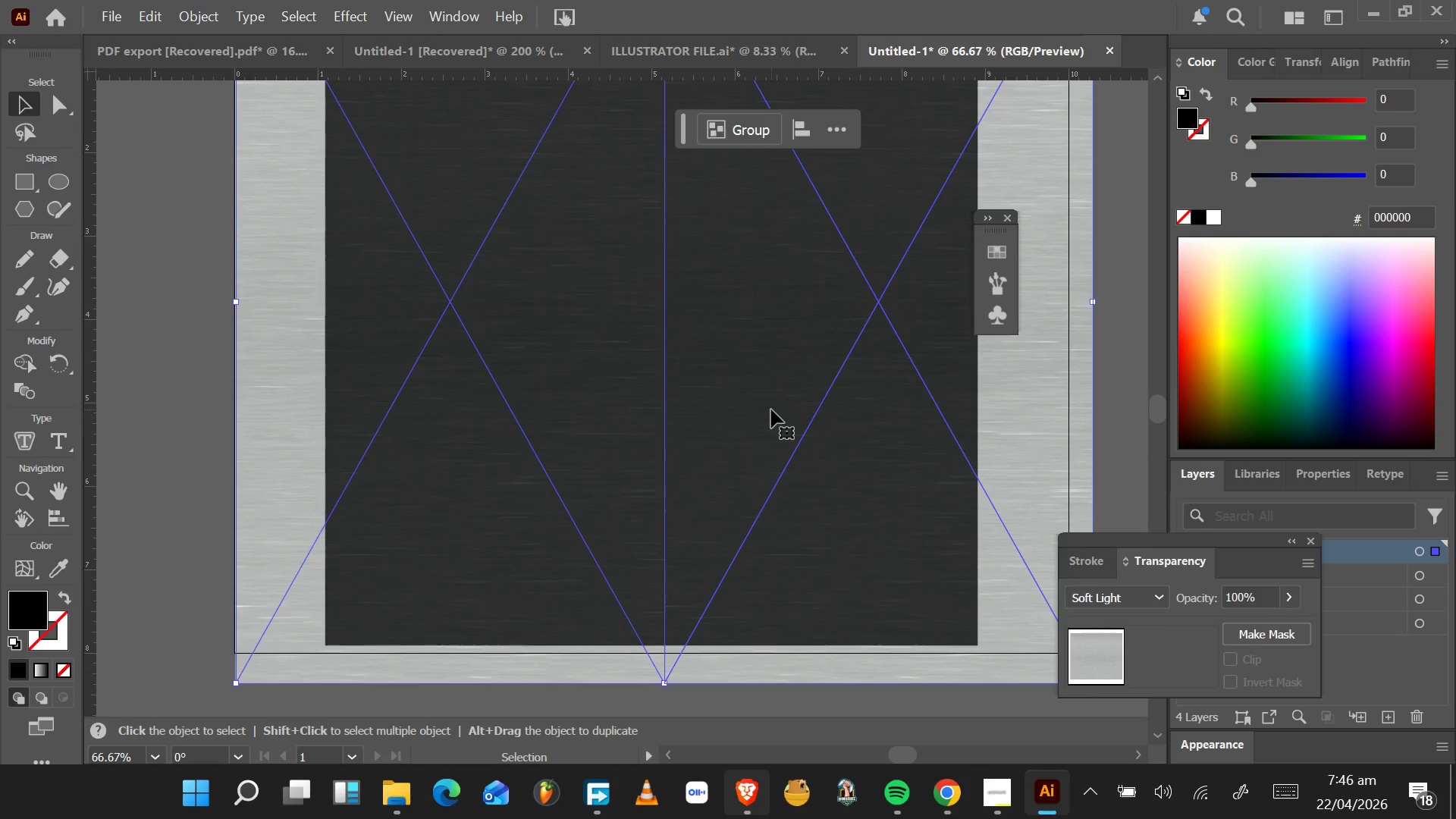 
scroll: coordinate [771, 410], scroll_direction: up, amount: 11.0
 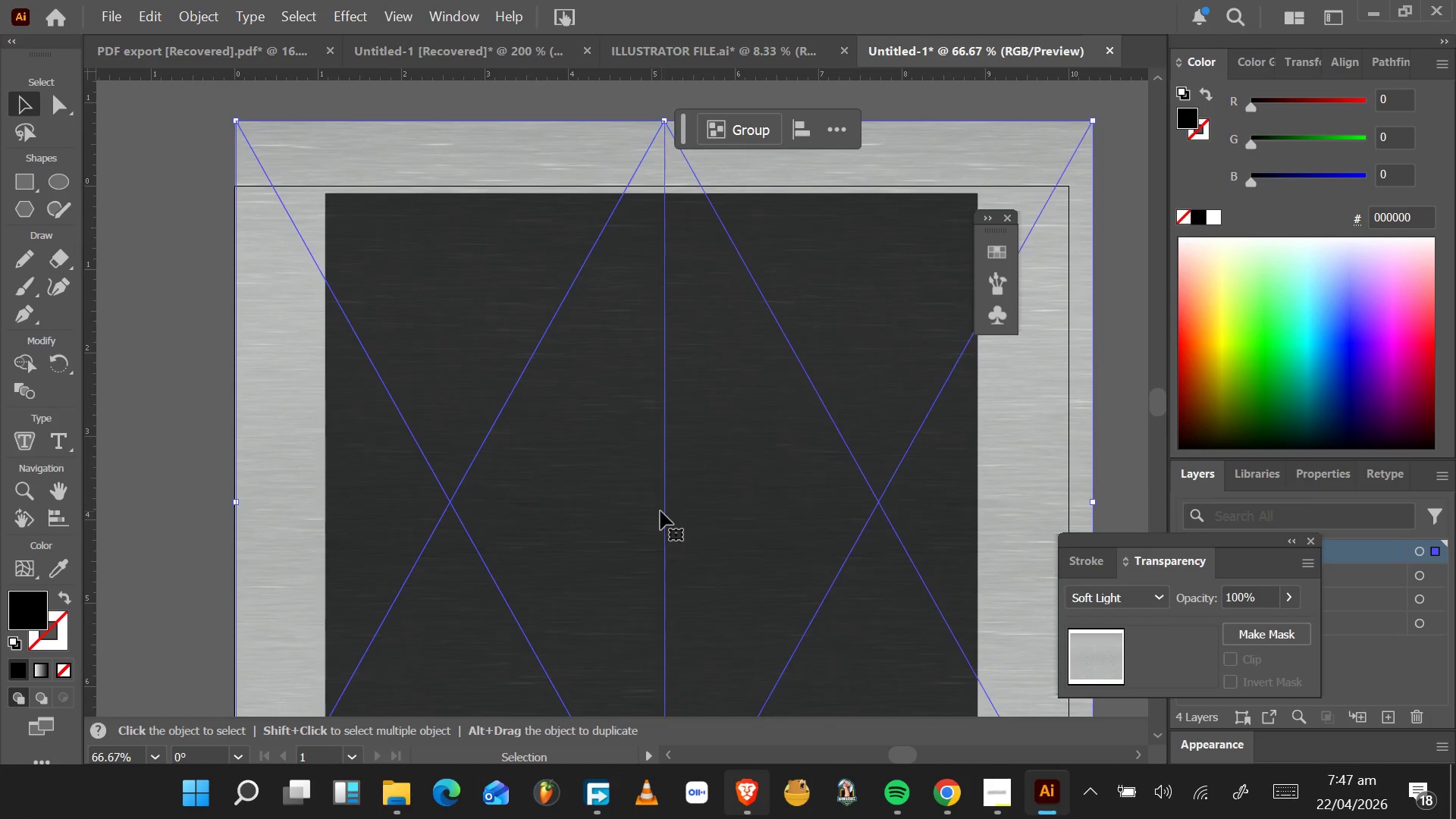 
wait(6.09)
 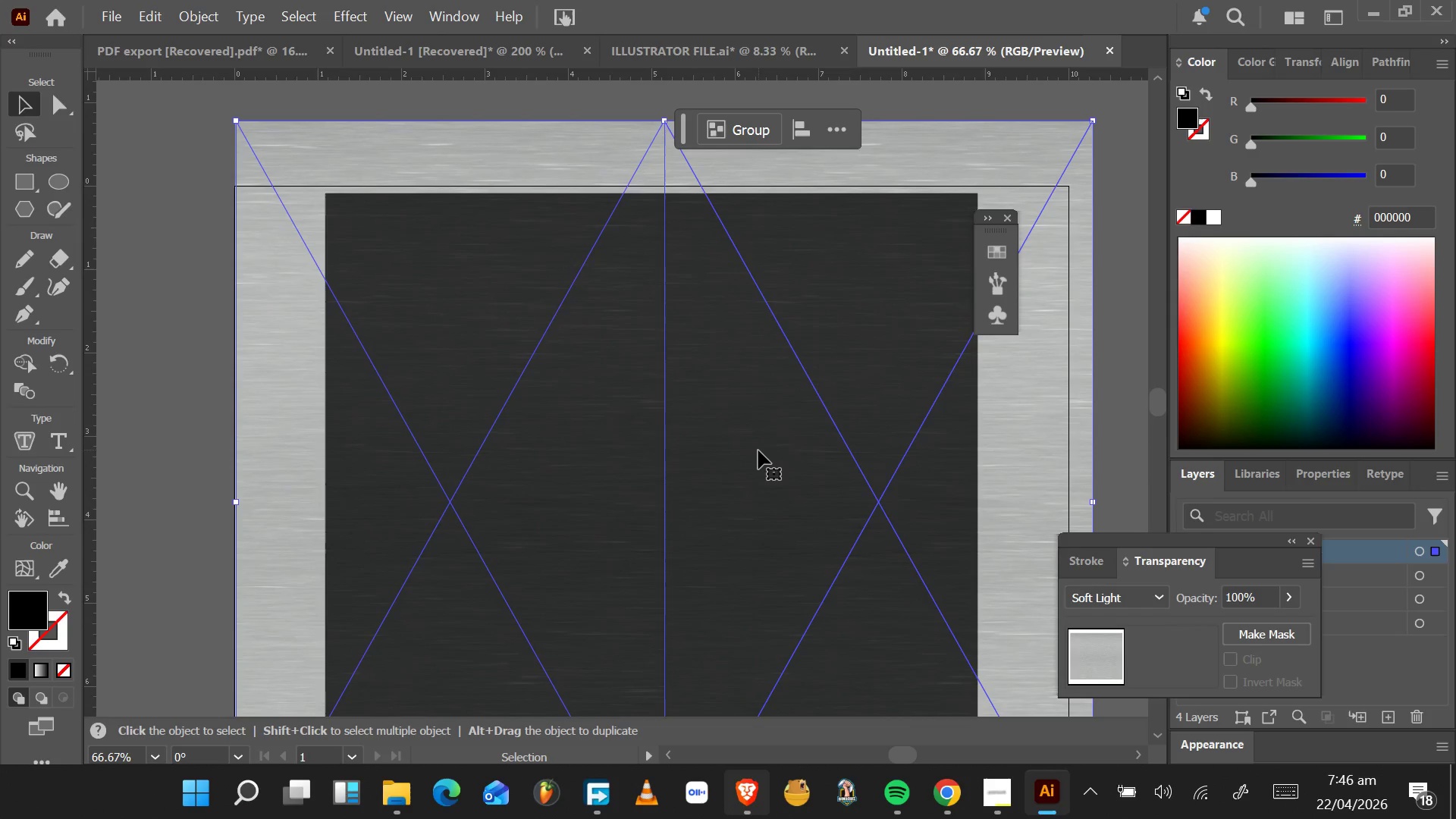 
scroll: coordinate [670, 486], scroll_direction: down, amount: 6.0
 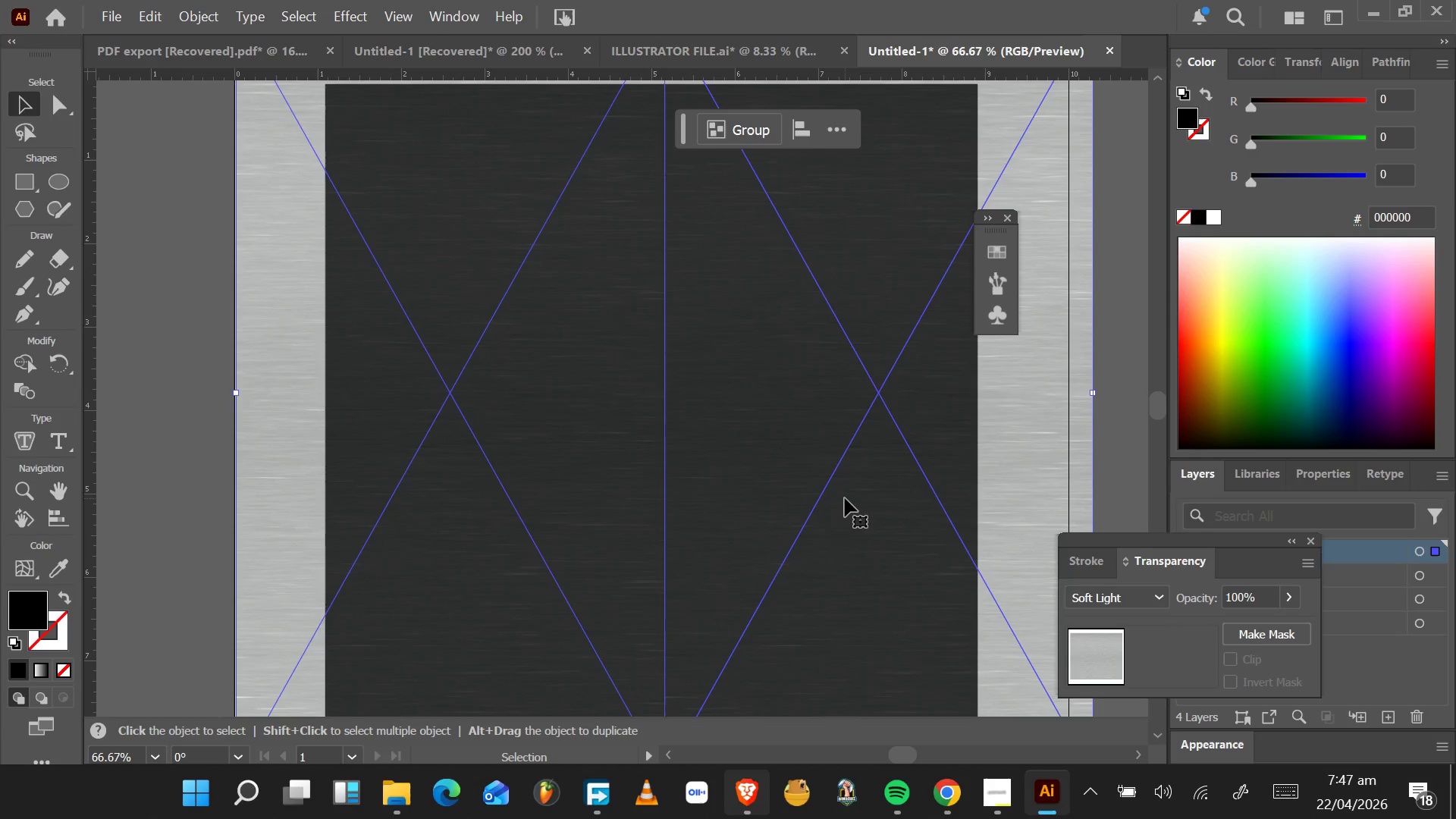 
key(Alt+Tab)
 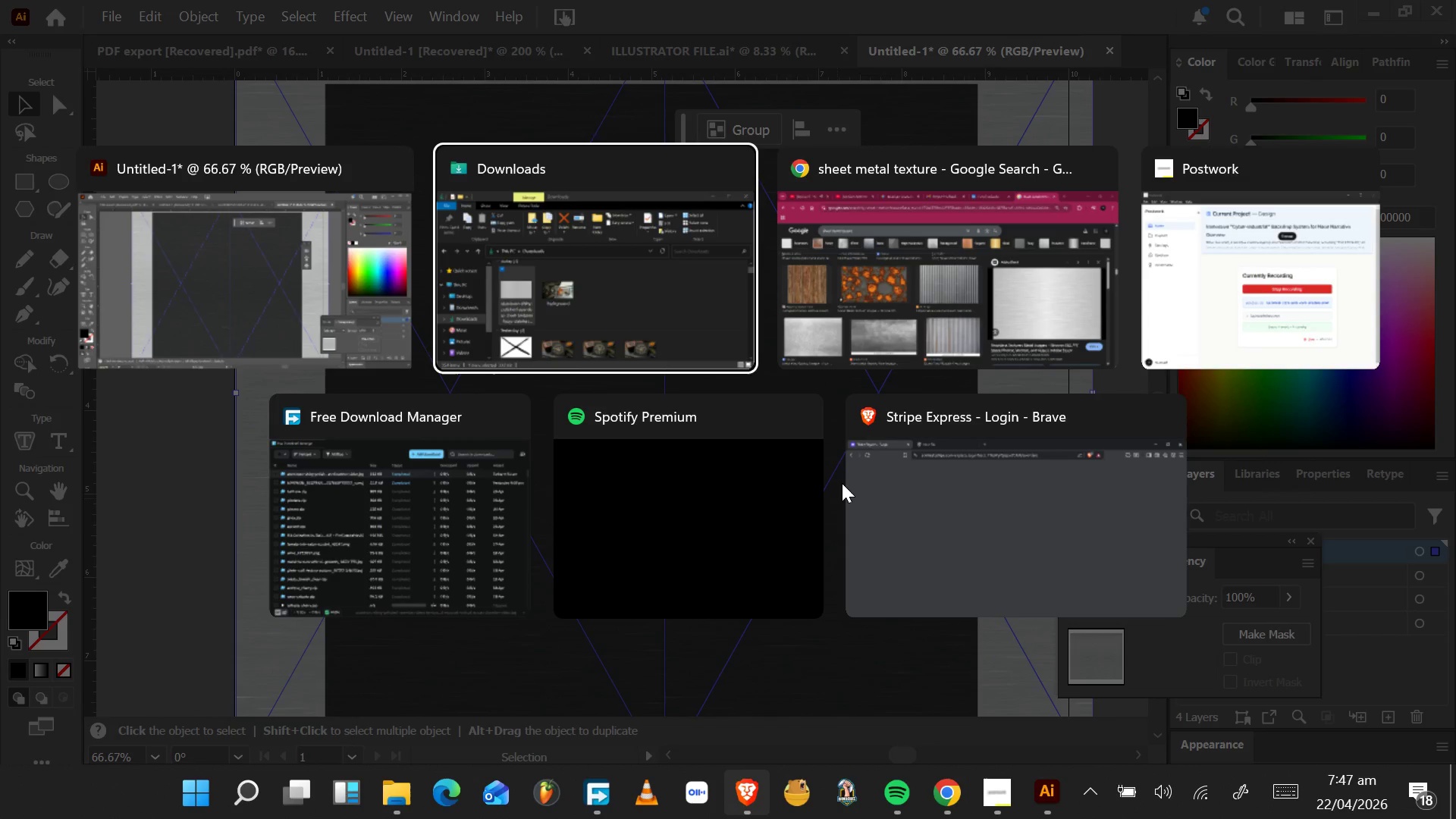 
key(Alt+Tab)
 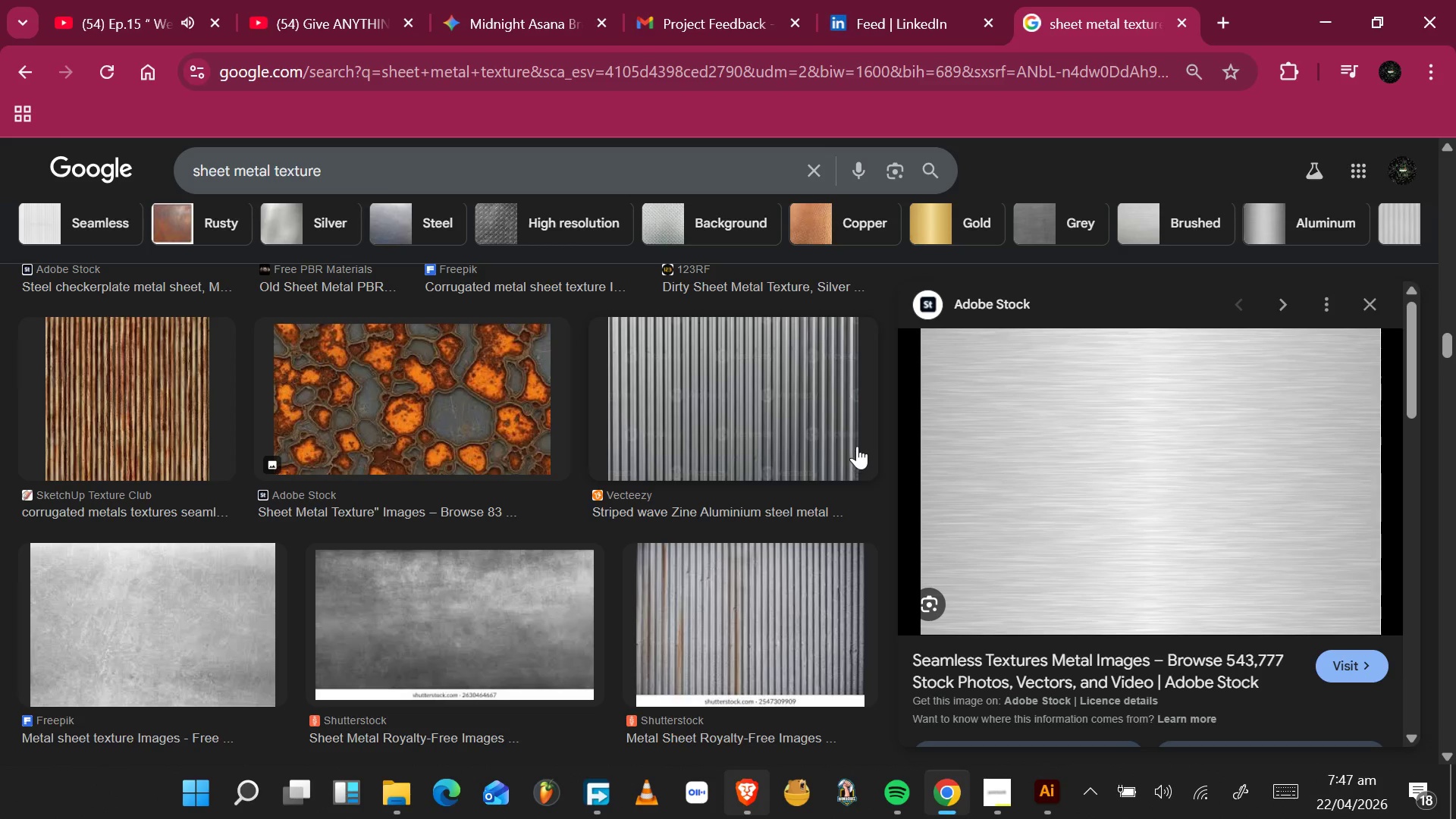 
scroll: coordinate [610, 527], scroll_direction: up, amount: 18.0
 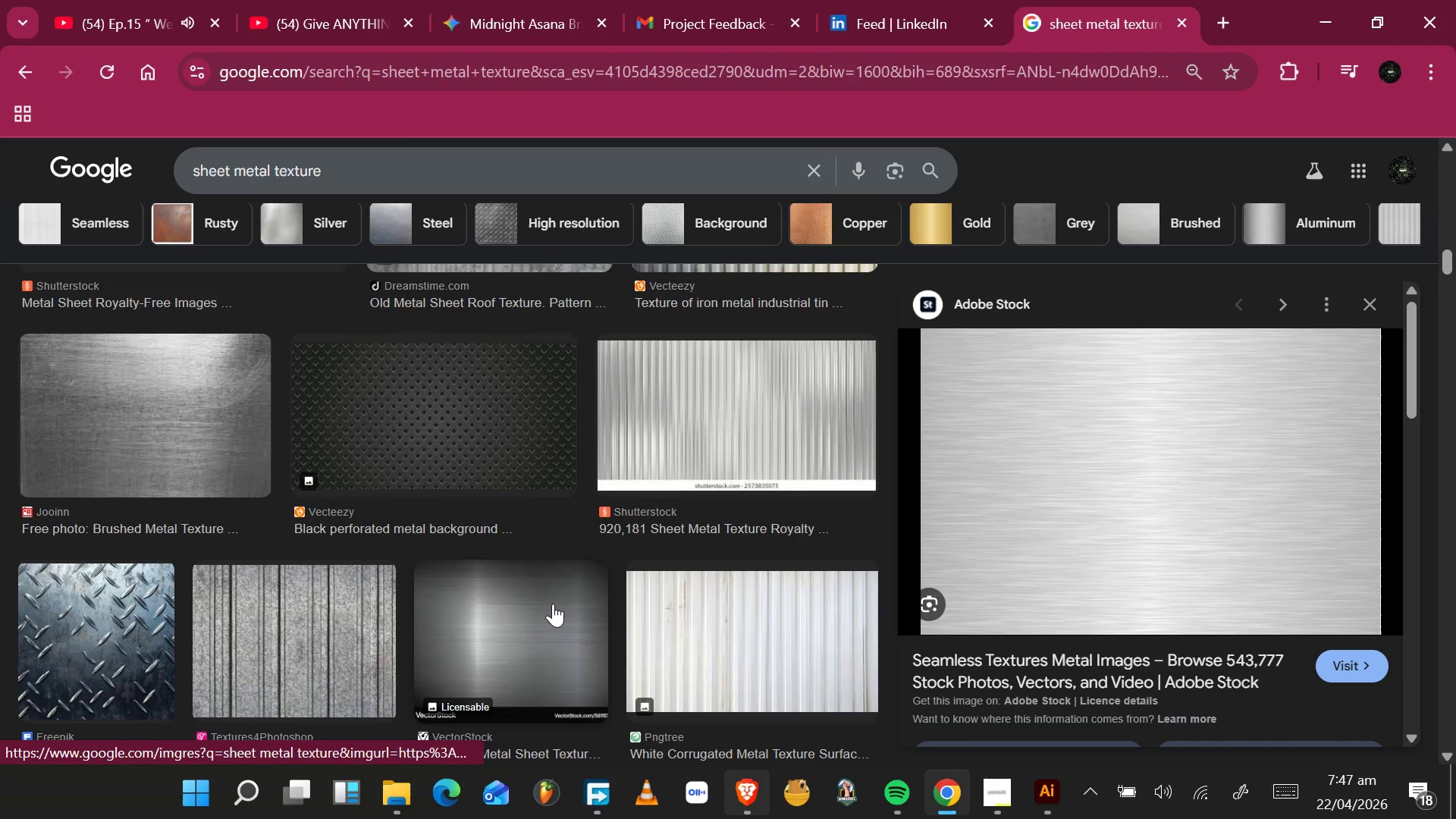 
left_click([553, 605])
 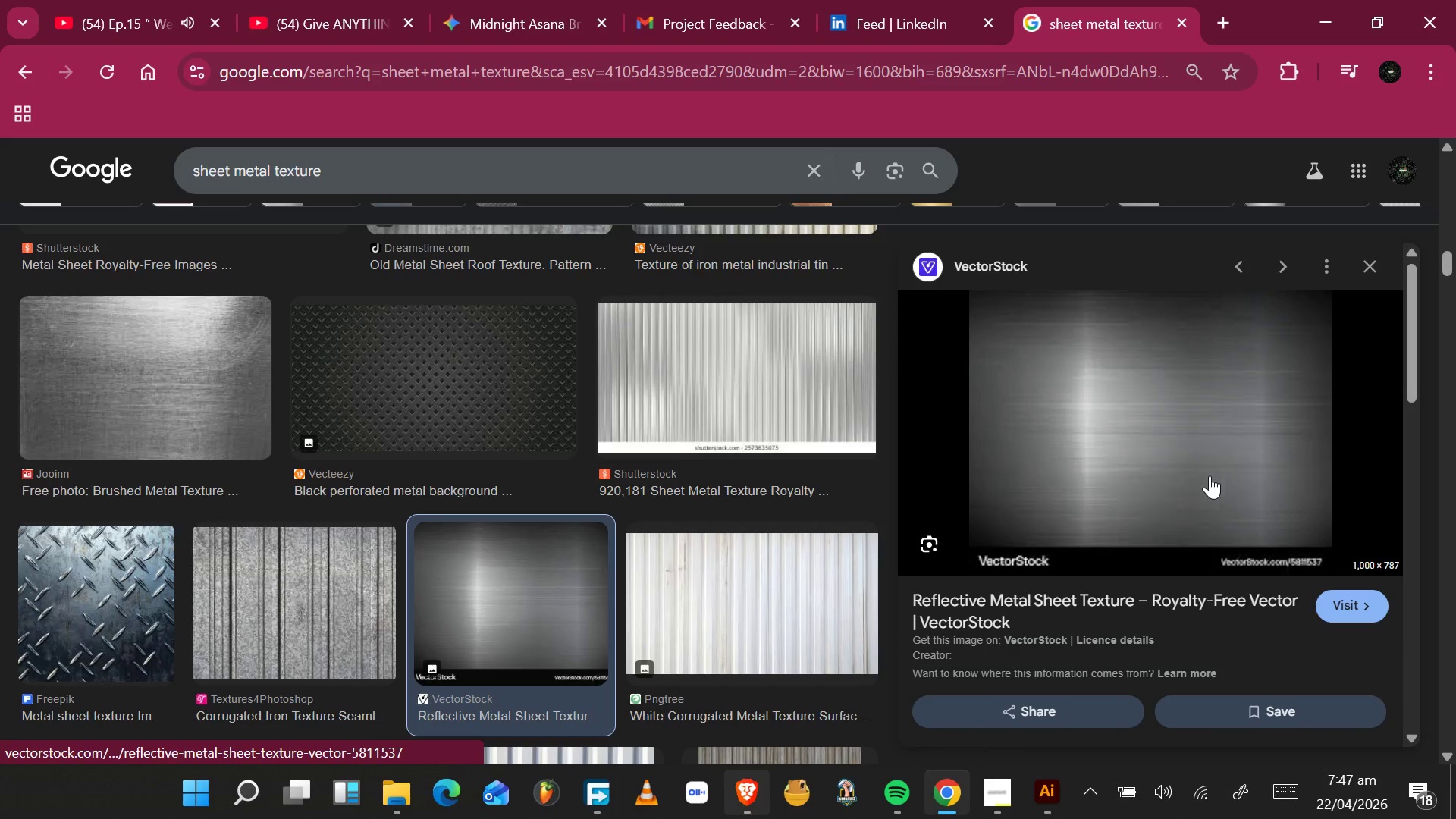 
scroll: coordinate [732, 480], scroll_direction: up, amount: 3.0
 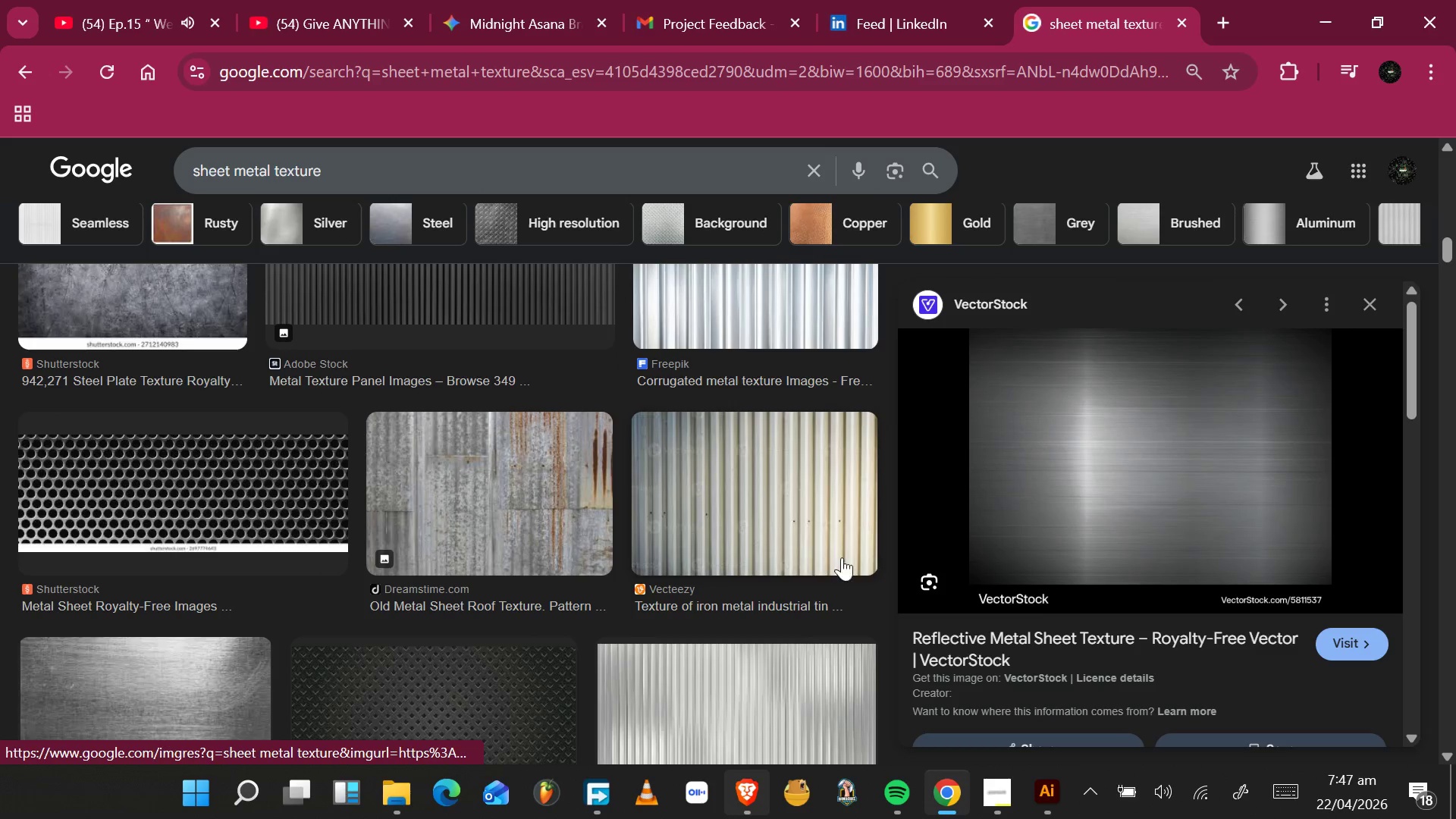 
scroll: coordinate [902, 584], scroll_direction: down, amount: 2.0
 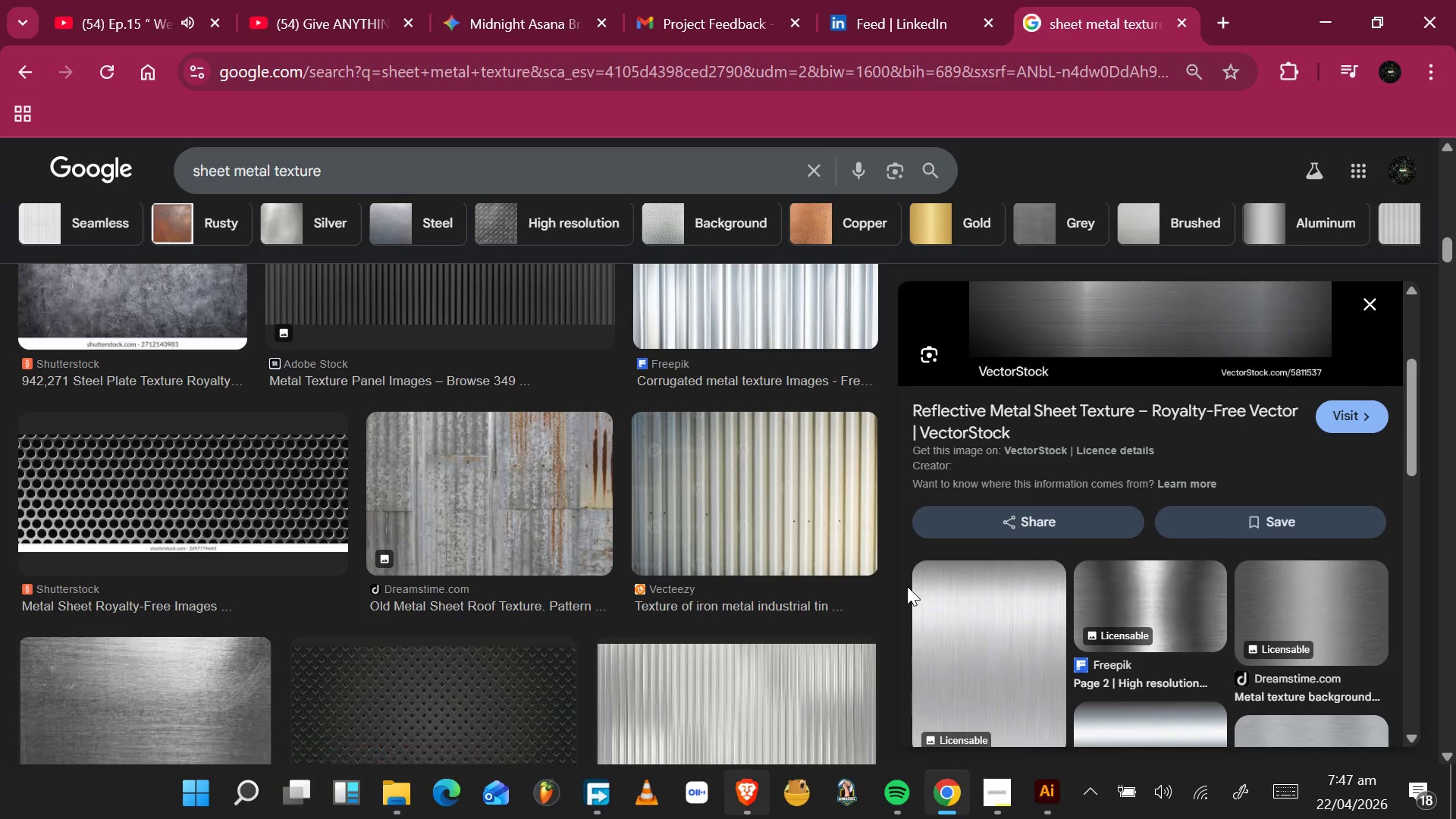 
scroll: coordinate [907, 586], scroll_direction: up, amount: 2.0
 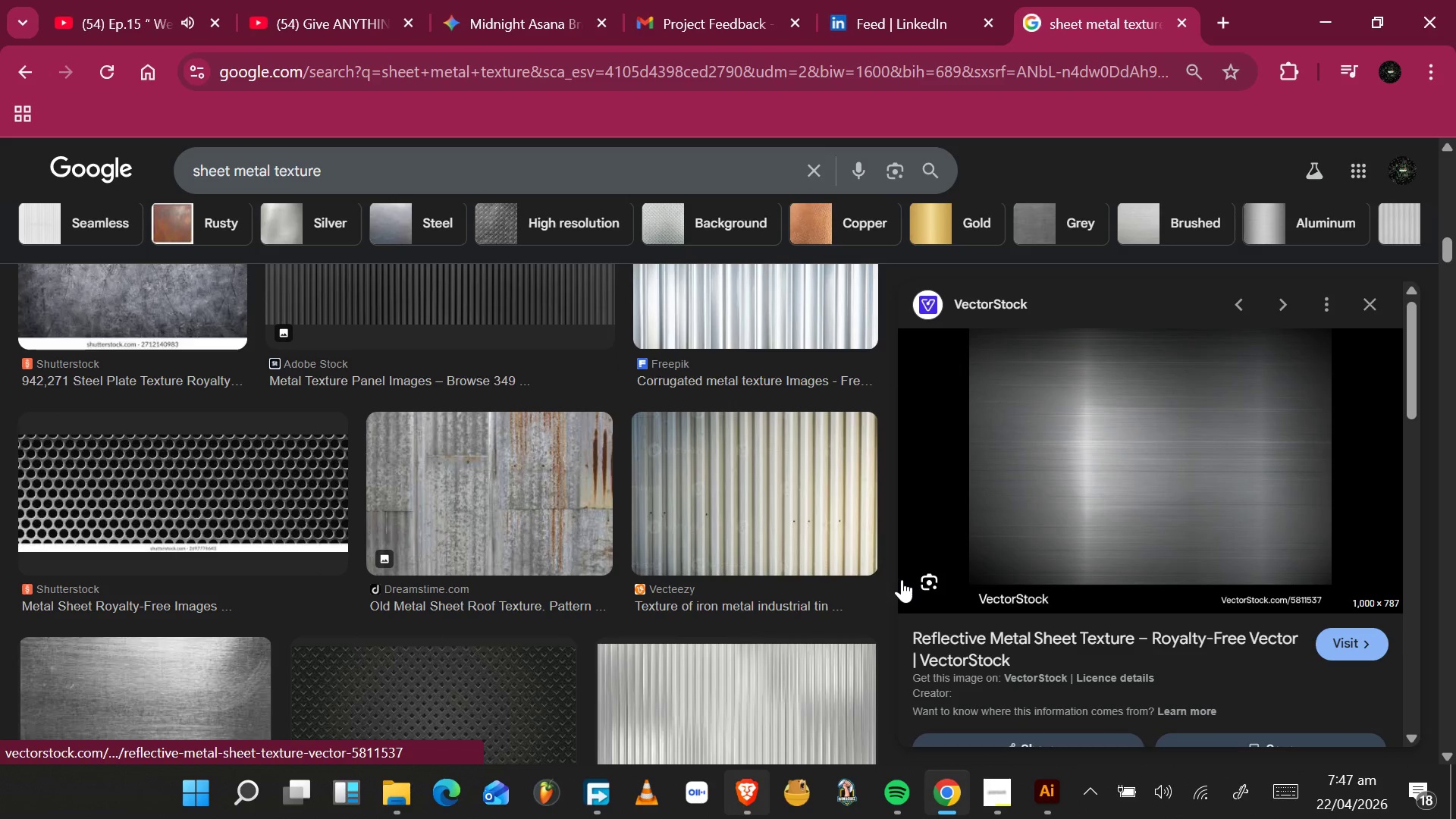 
scroll: coordinate [902, 582], scroll_direction: down, amount: 2.0
 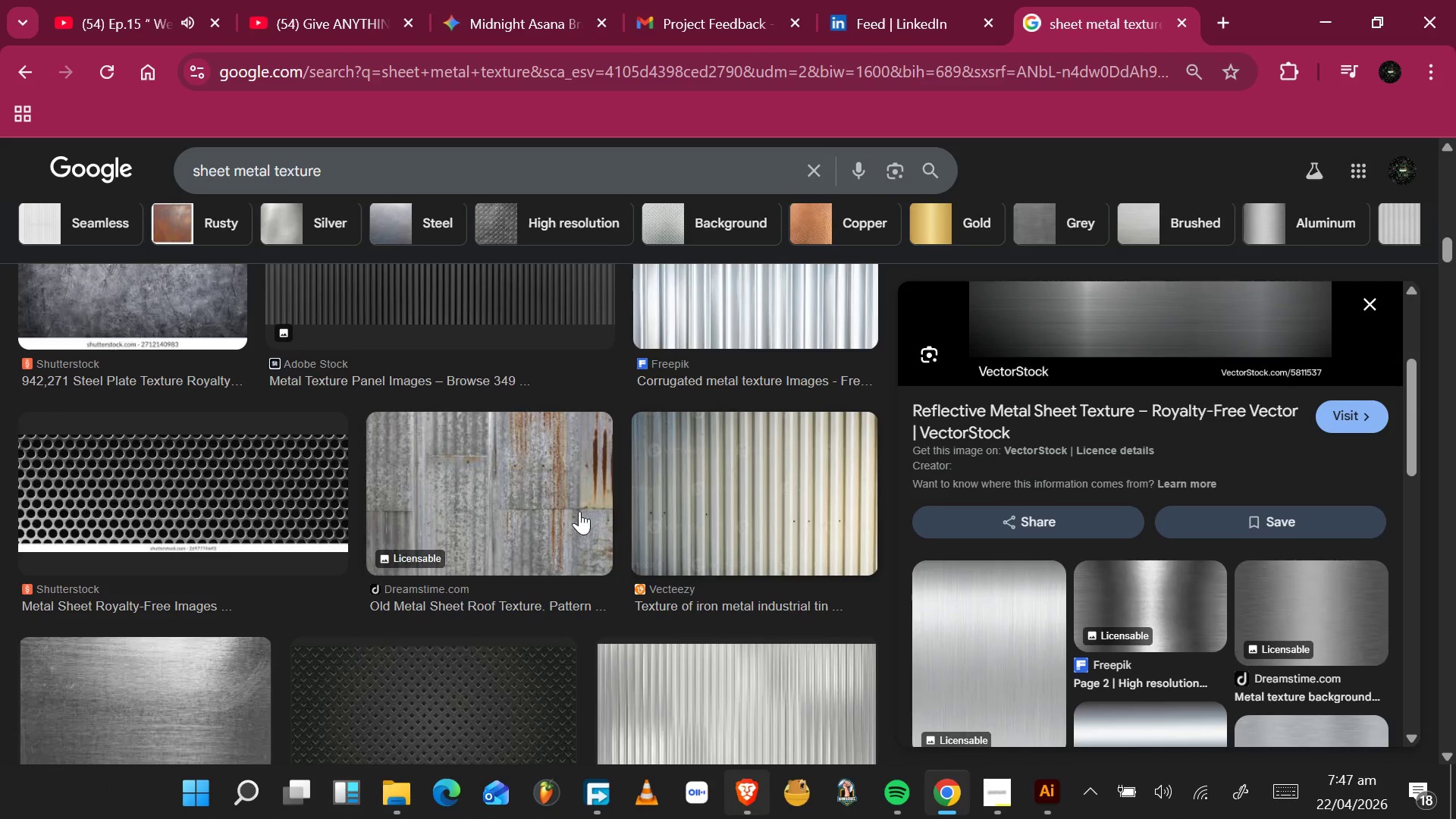 
scroll: coordinate [557, 472], scroll_direction: up, amount: 25.0
 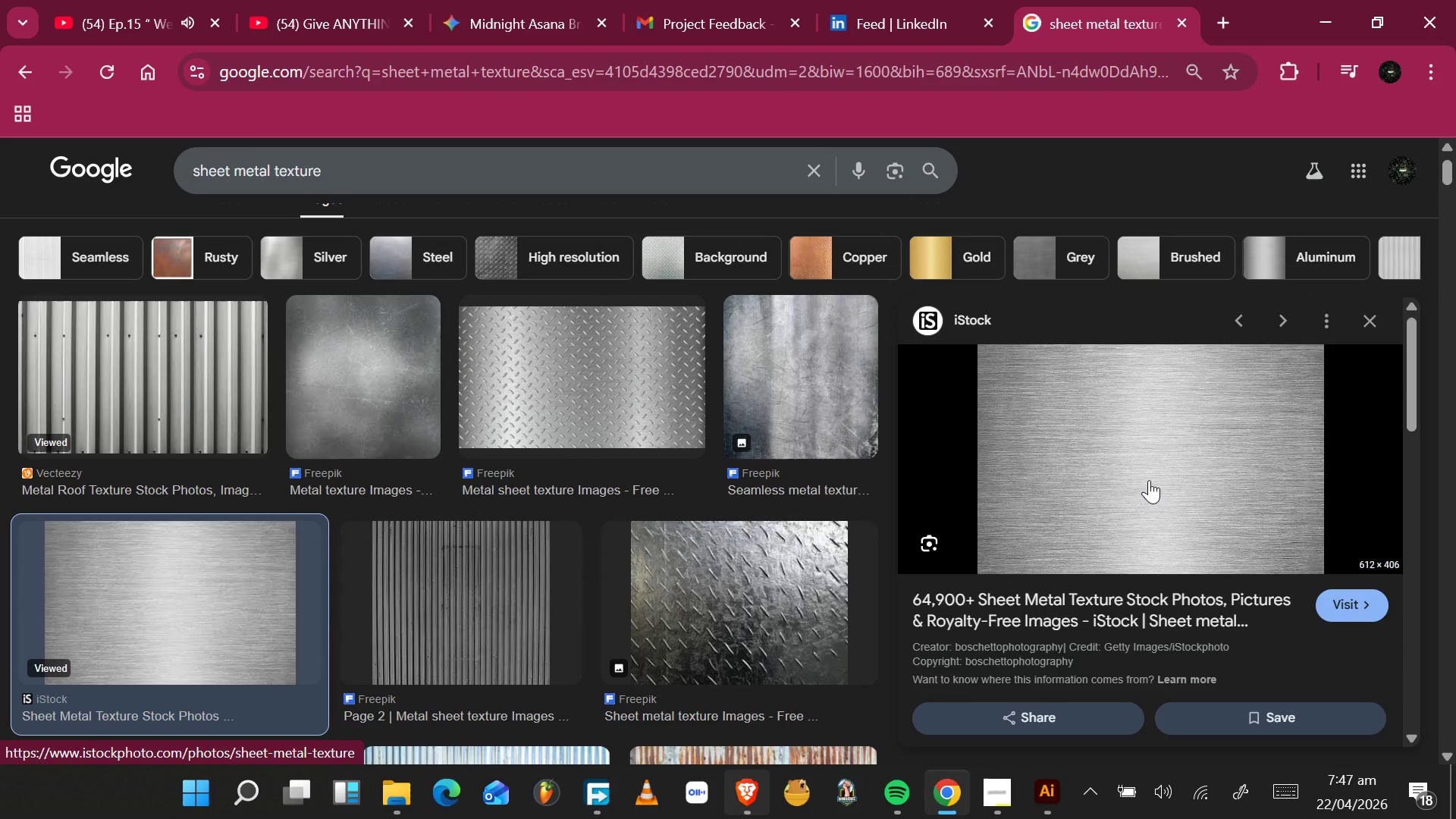 
wait(5.99)
 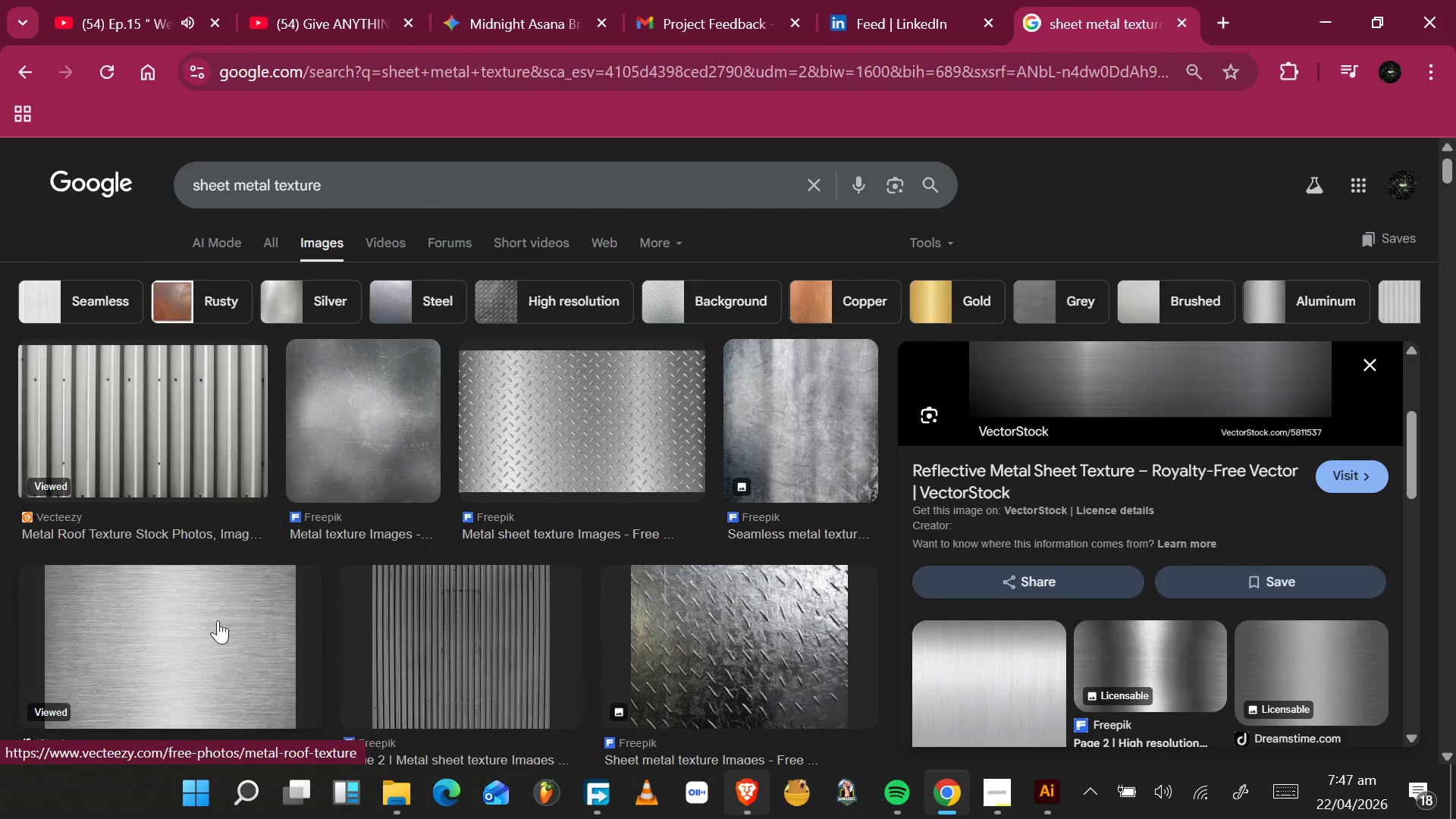 
scroll: coordinate [1158, 463], scroll_direction: down, amount: 5.0
 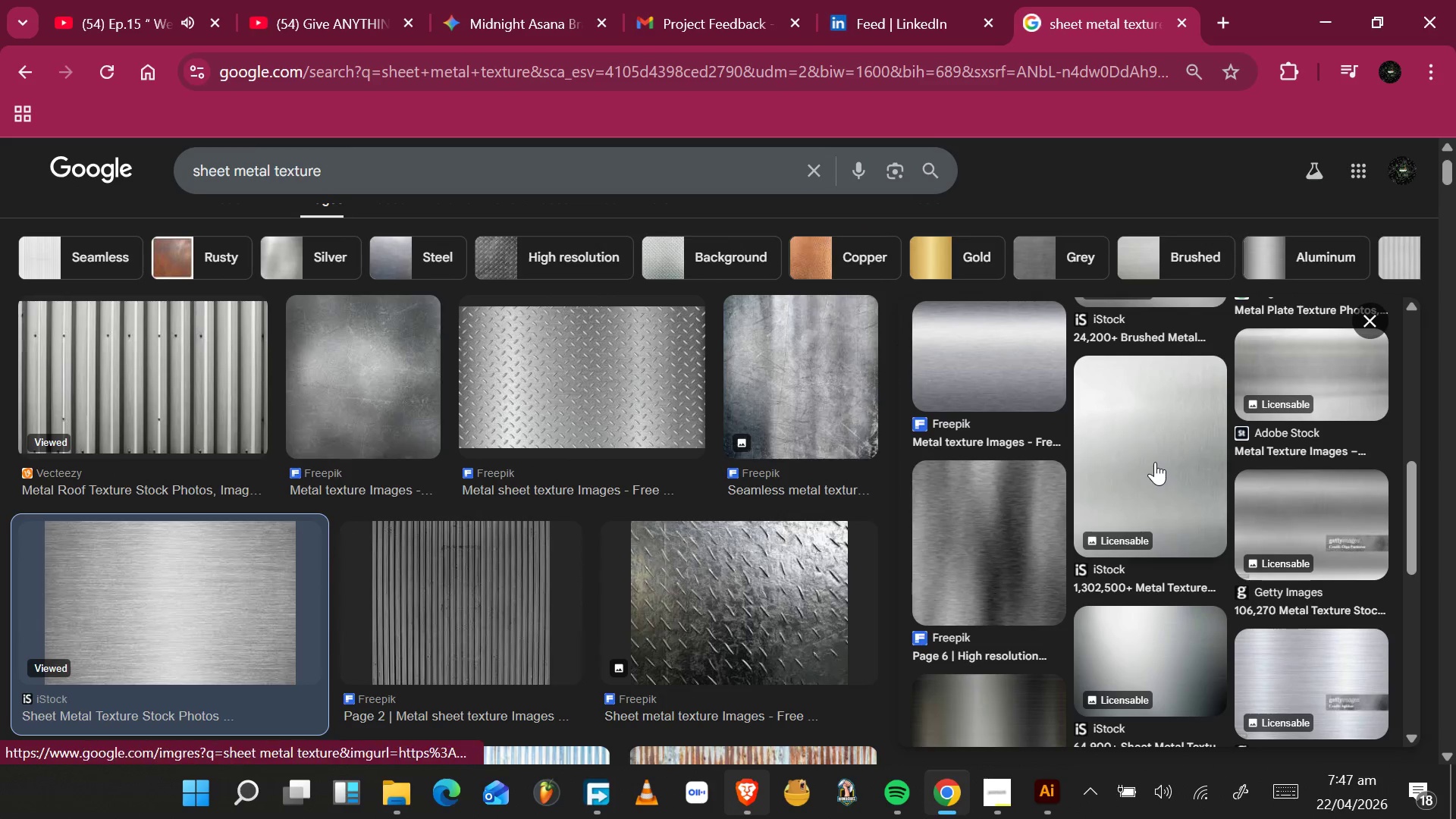 
scroll: coordinate [1155, 462], scroll_direction: up, amount: 3.0
 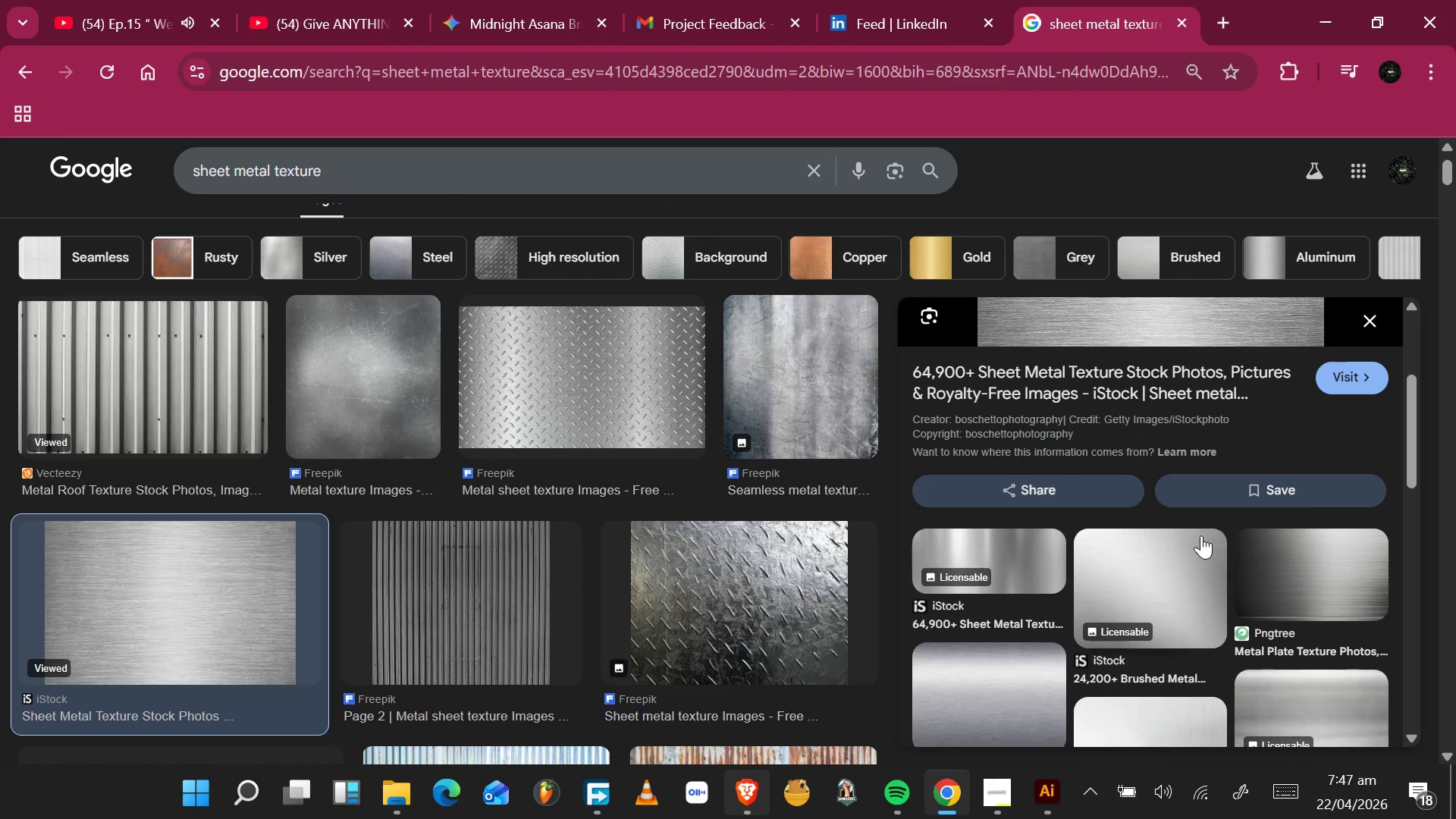 
scroll: coordinate [1268, 566], scroll_direction: down, amount: 1.0
 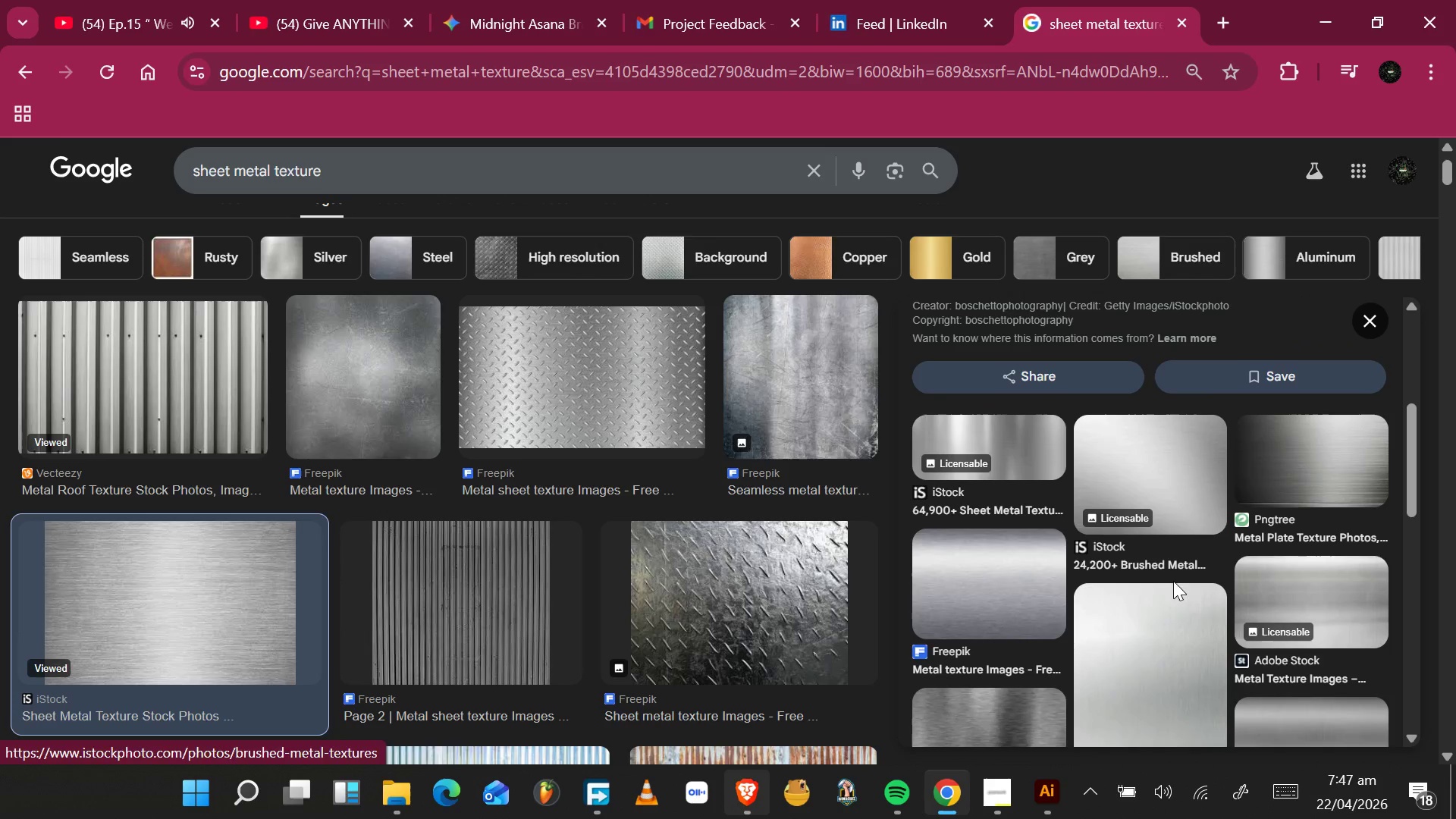 
left_click([1034, 610])
 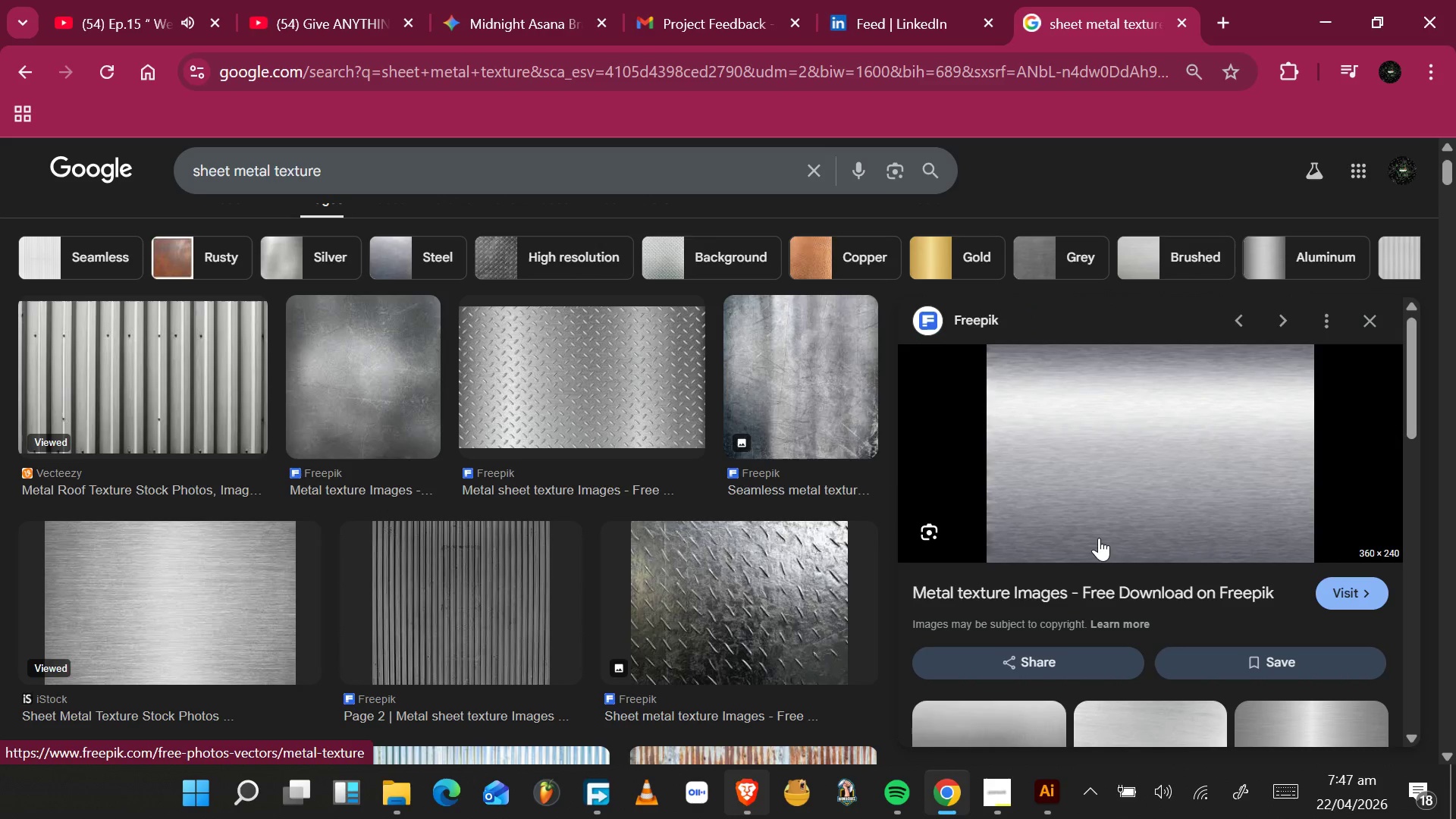 
scroll: coordinate [1125, 514], scroll_direction: down, amount: 4.0
 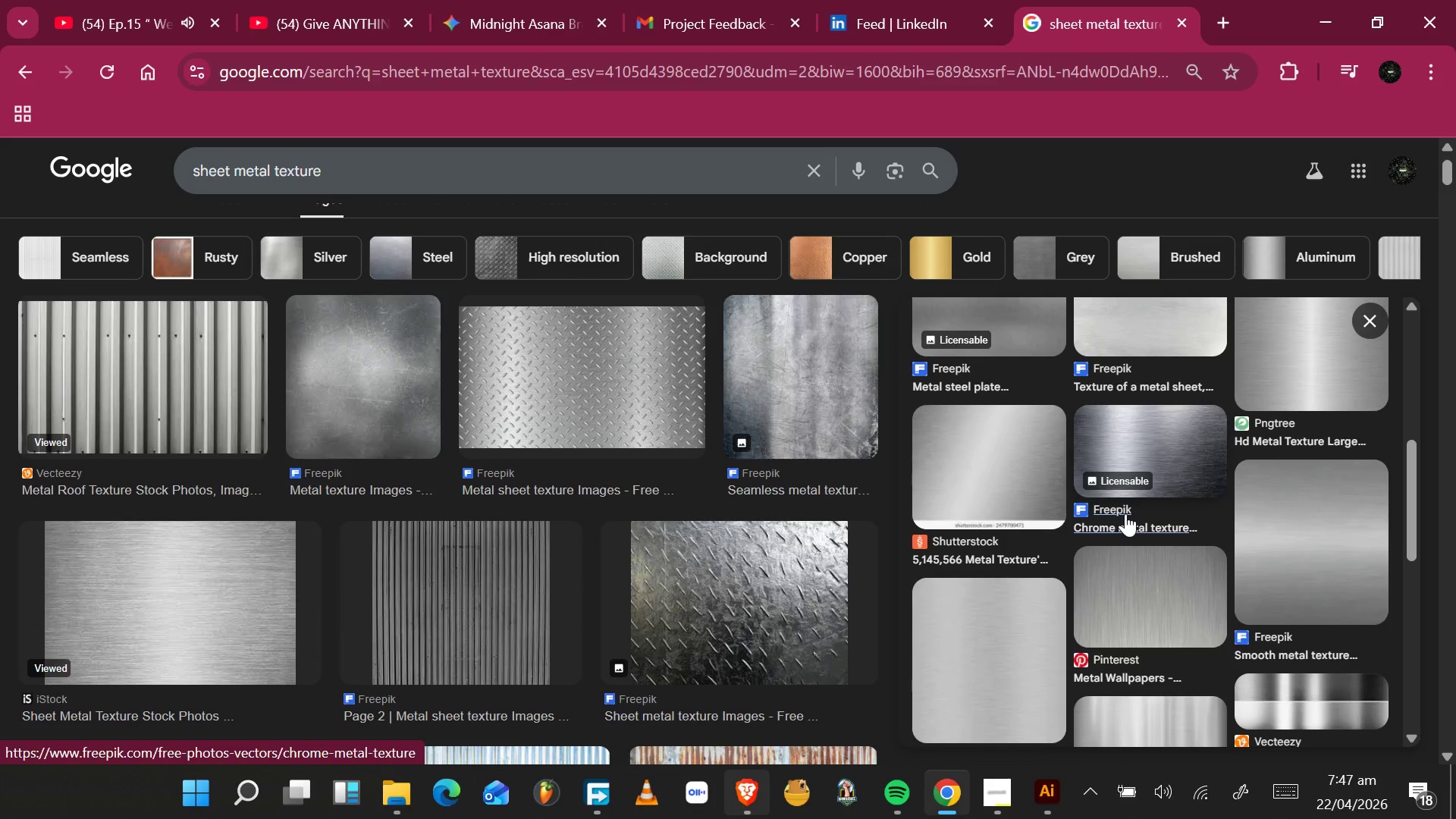 
scroll: coordinate [1125, 513], scroll_direction: up, amount: 2.0
 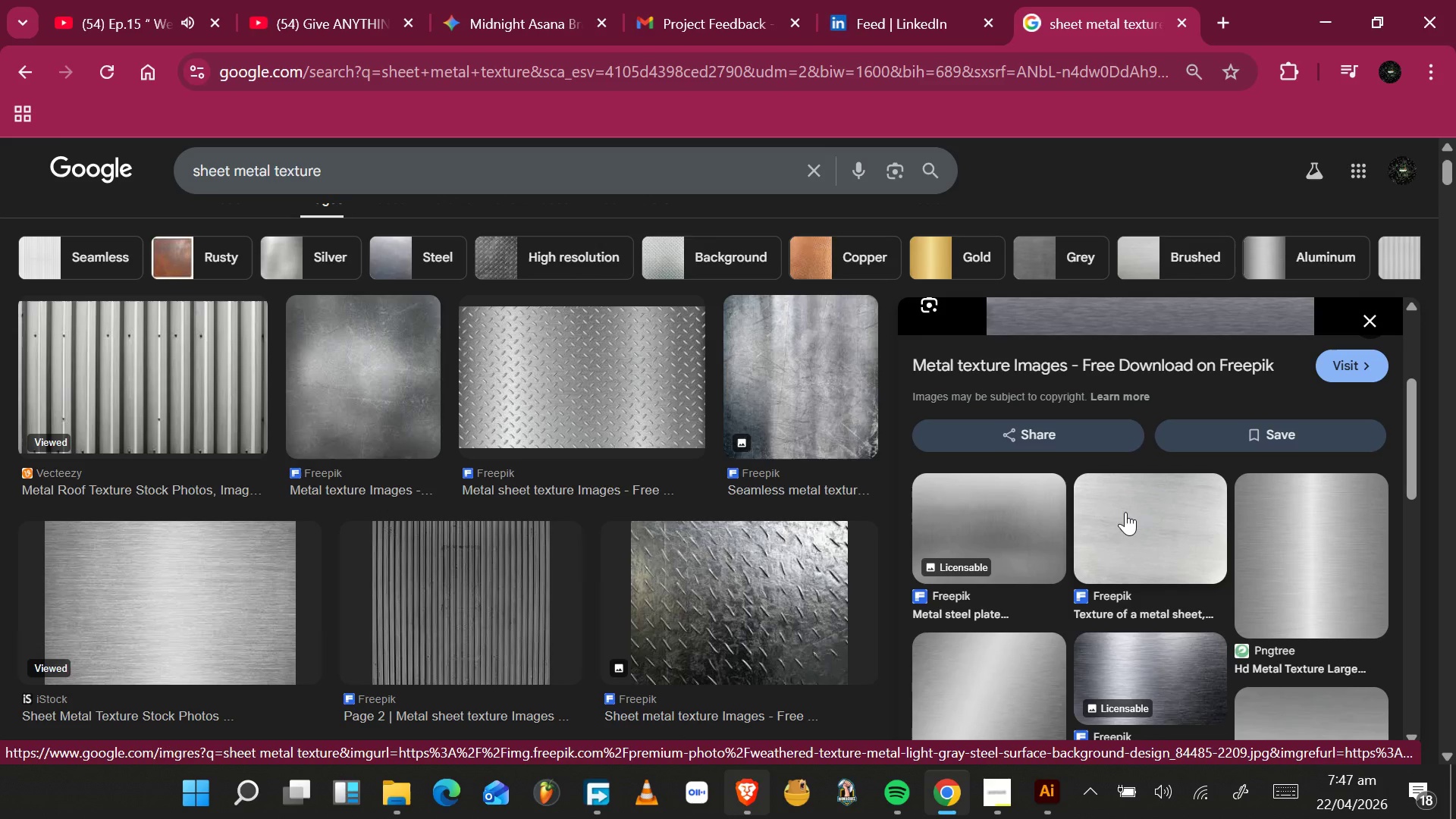 
scroll: coordinate [1125, 512], scroll_direction: down, amount: 2.0
 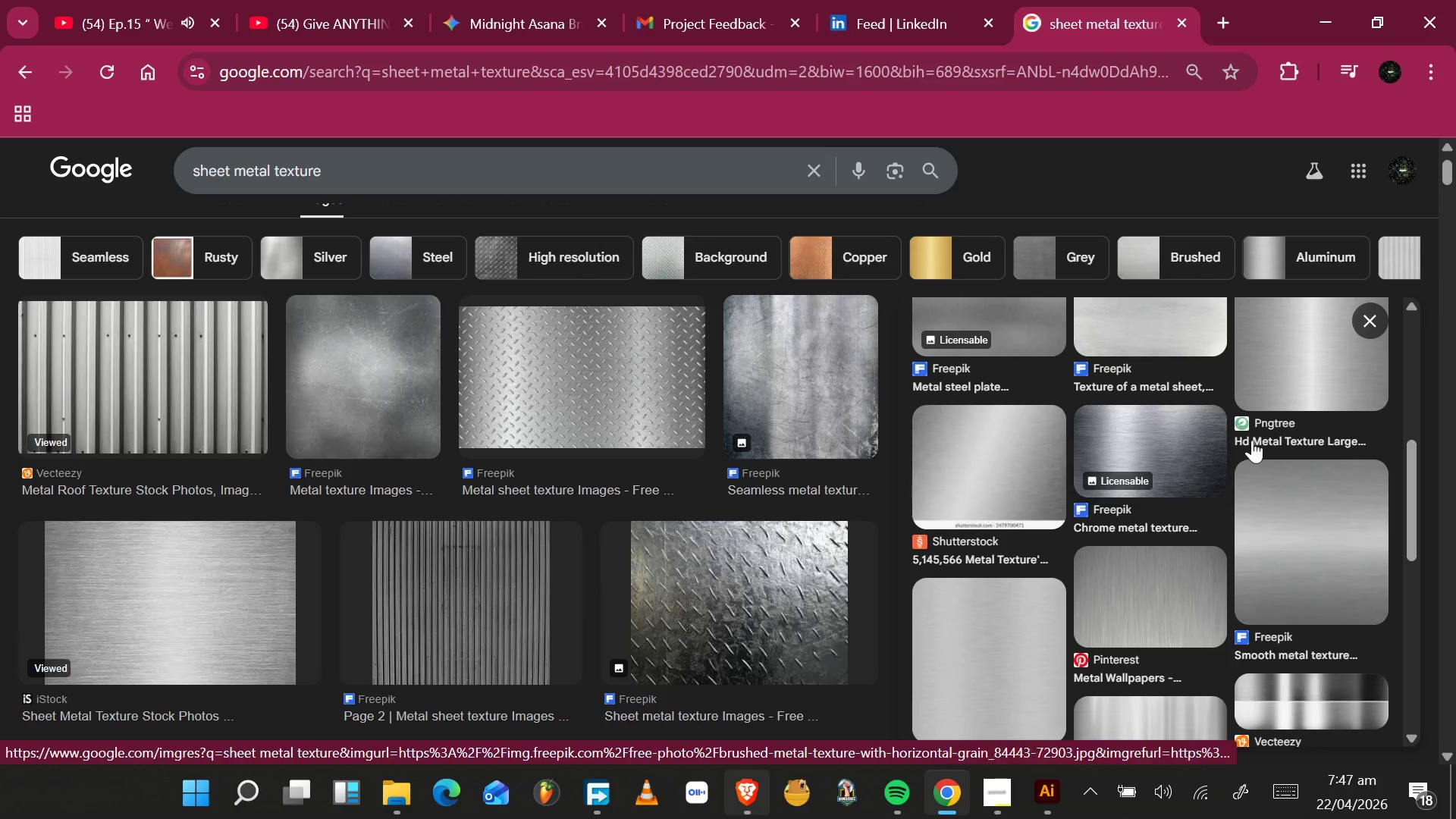 
mouse_move([1293, 398])
 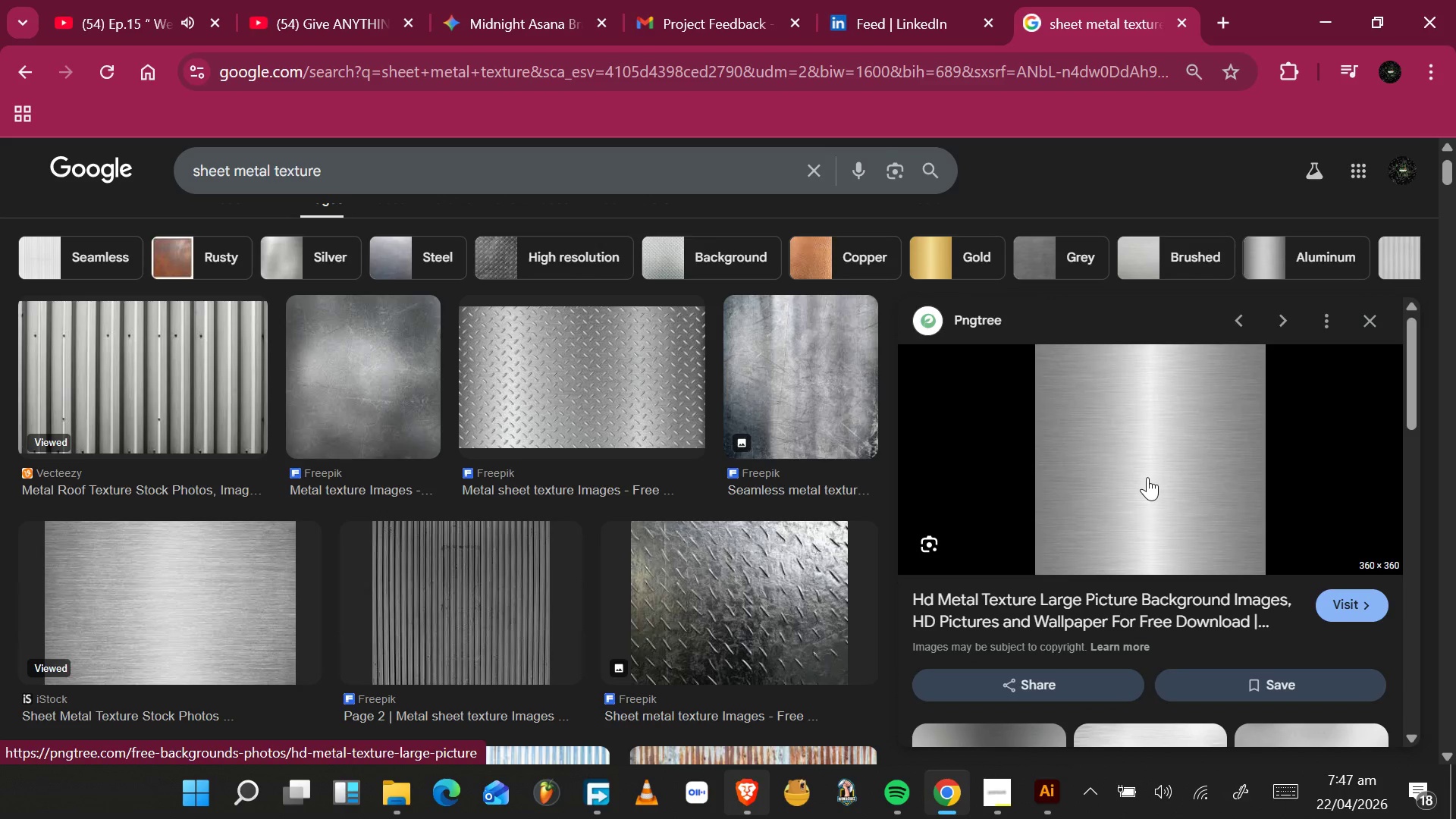 
scroll: coordinate [620, 448], scroll_direction: down, amount: 14.0
 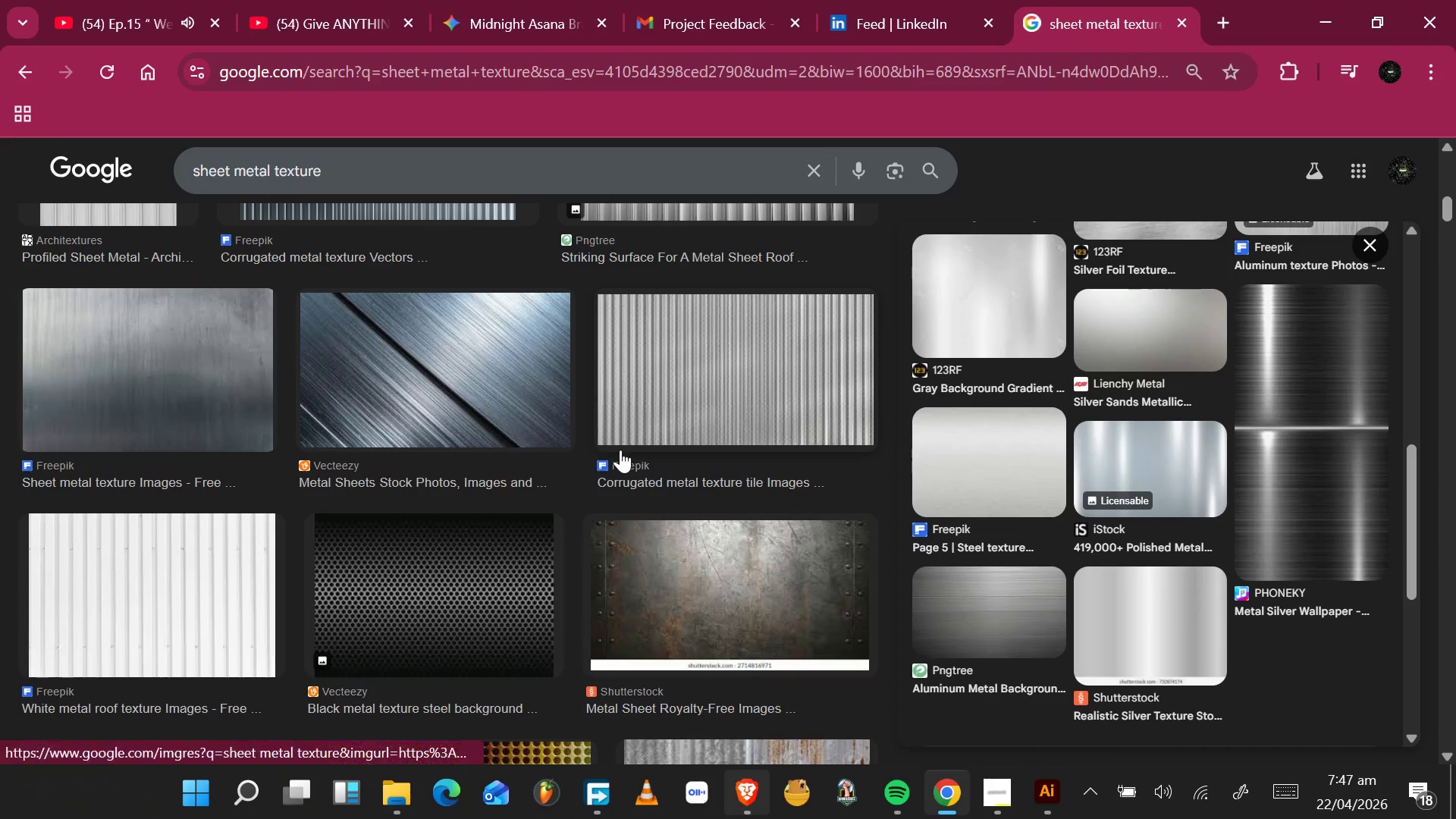 
scroll: coordinate [623, 450], scroll_direction: up, amount: 13.0
 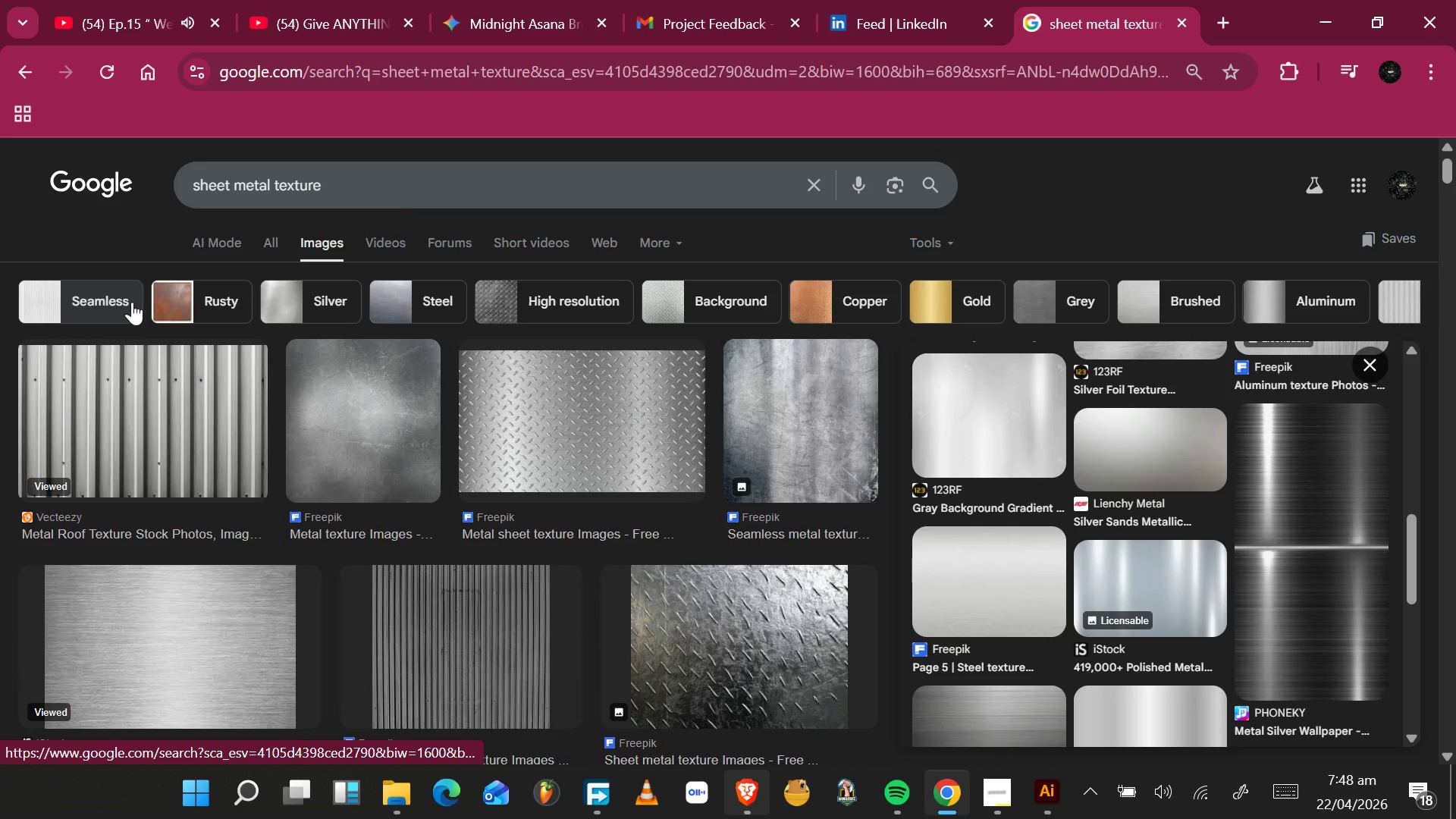 
left_click([378, 413])
 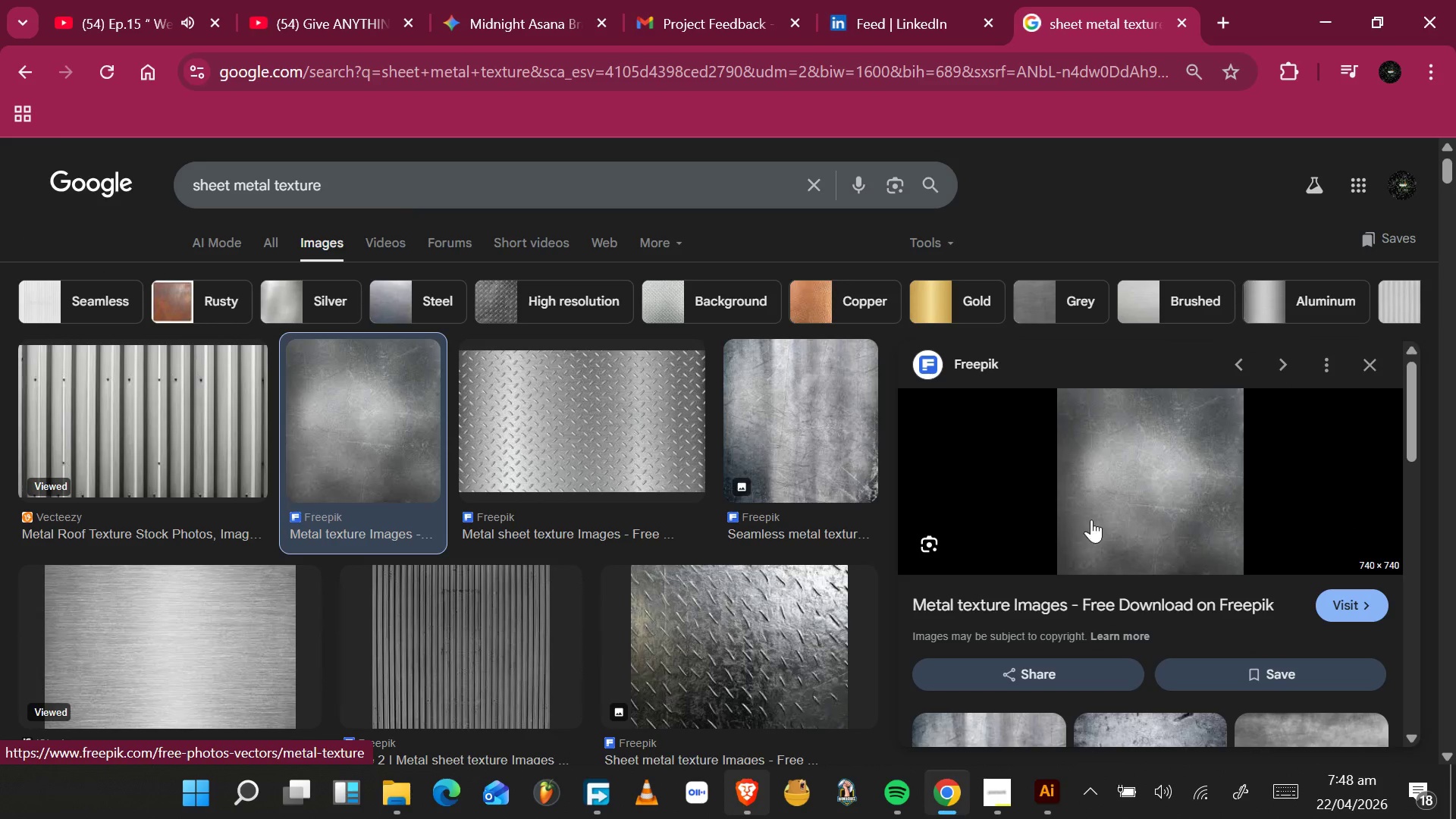 
scroll: coordinate [468, 476], scroll_direction: down, amount: 6.0
 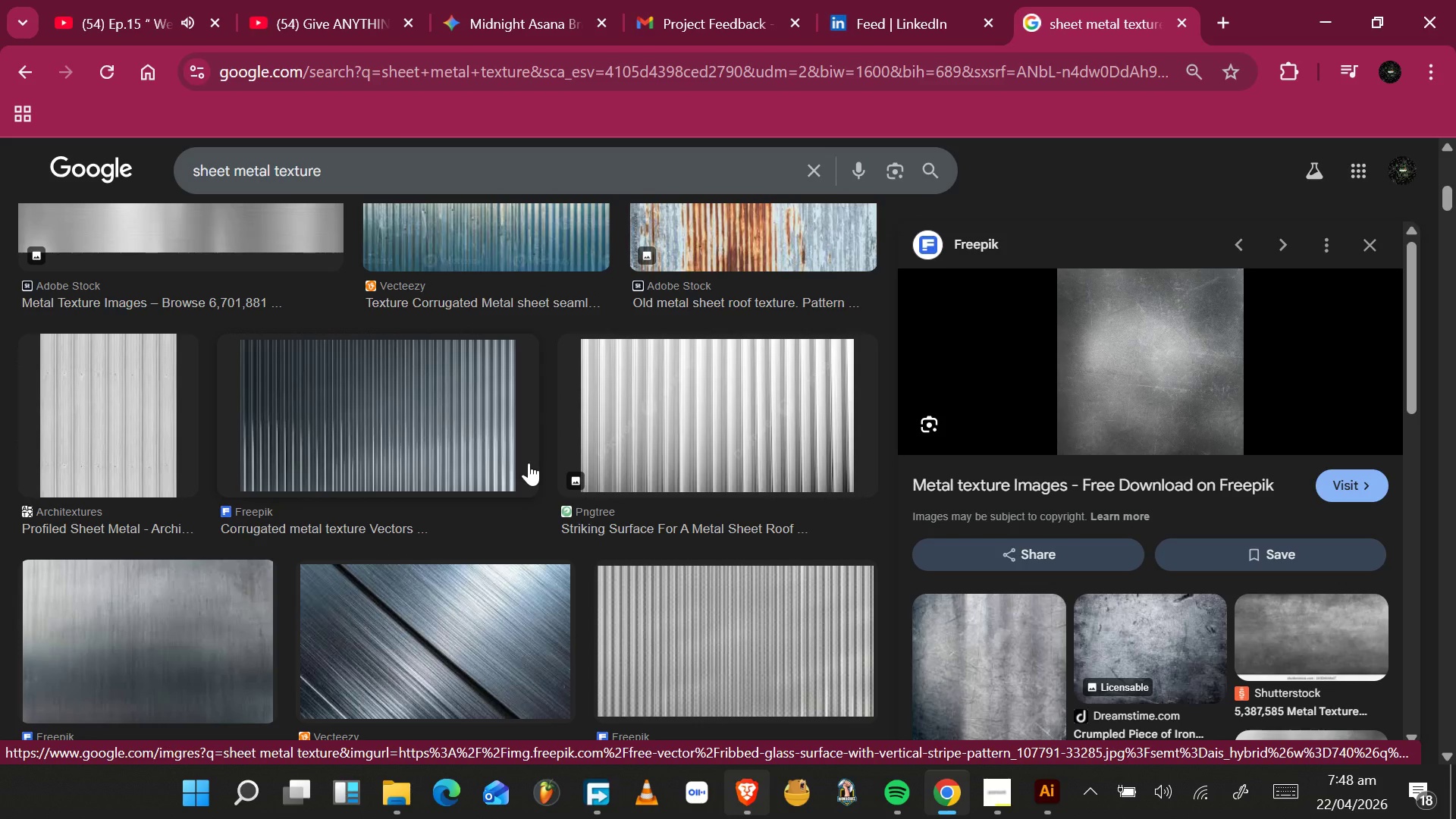 
wait(8.35)
 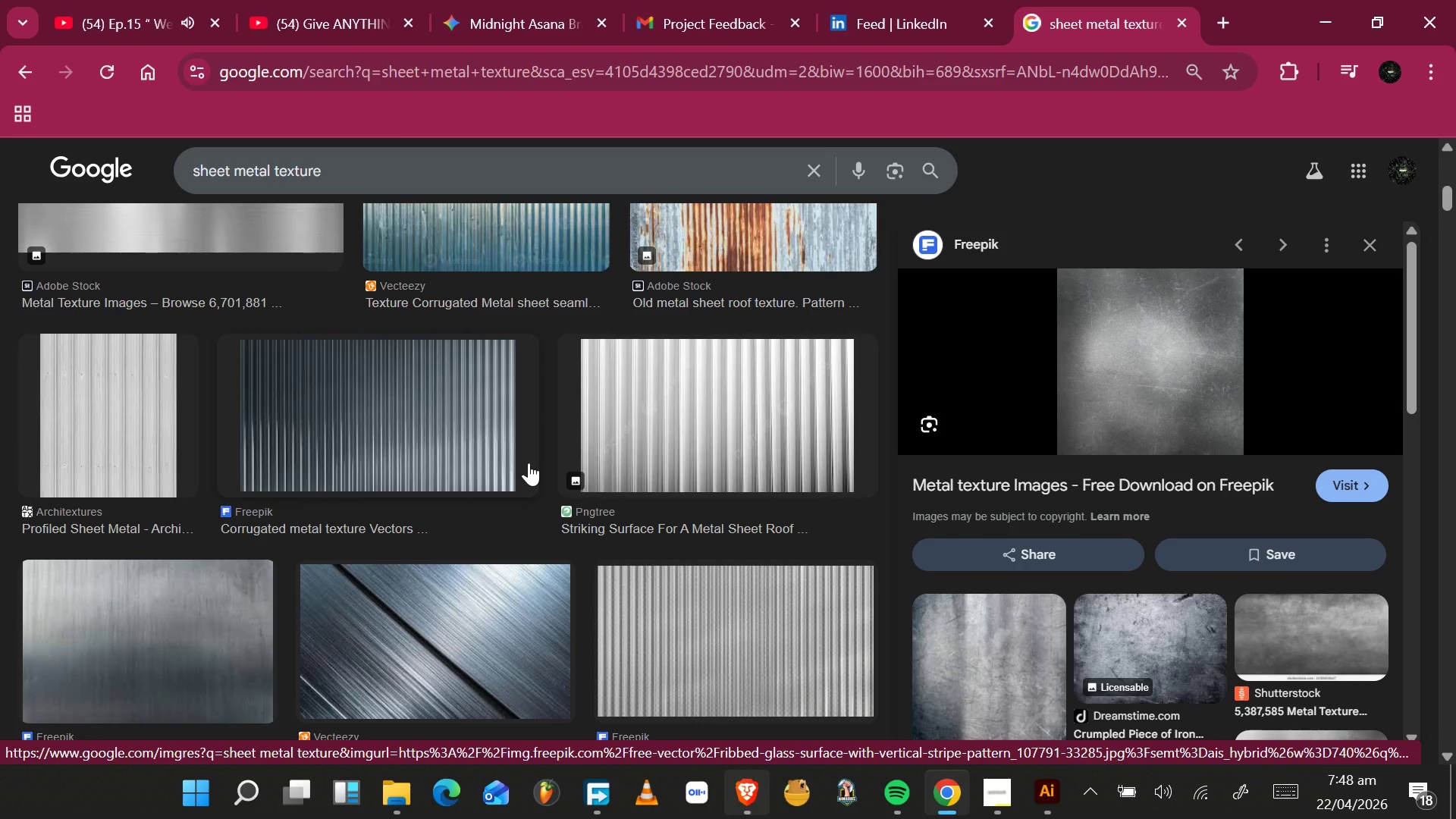 
scroll: coordinate [714, 362], scroll_direction: down, amount: 19.0
 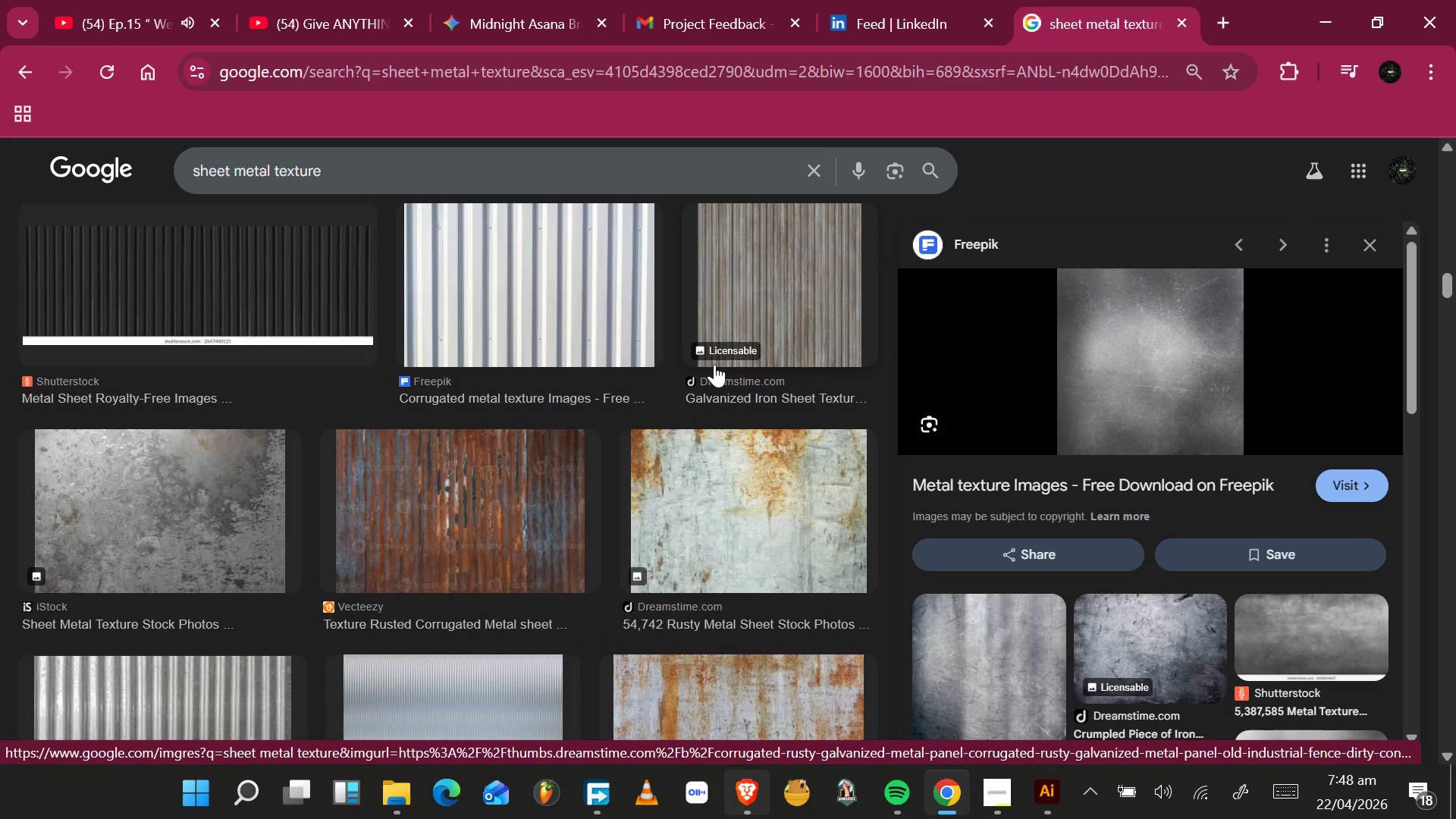 
scroll: coordinate [742, 397], scroll_direction: down, amount: 17.0
 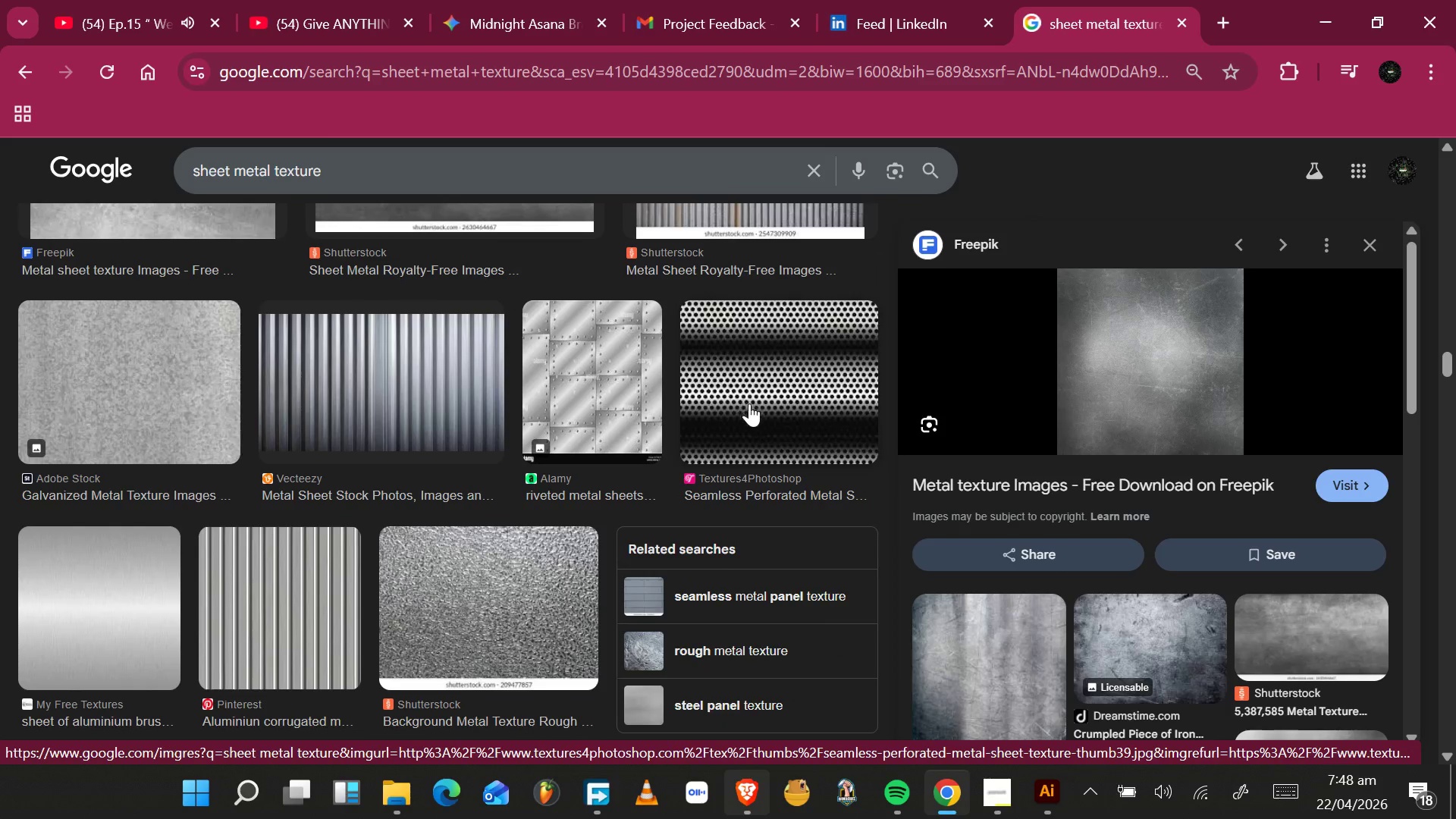 
scroll: coordinate [767, 439], scroll_direction: down, amount: 17.0
 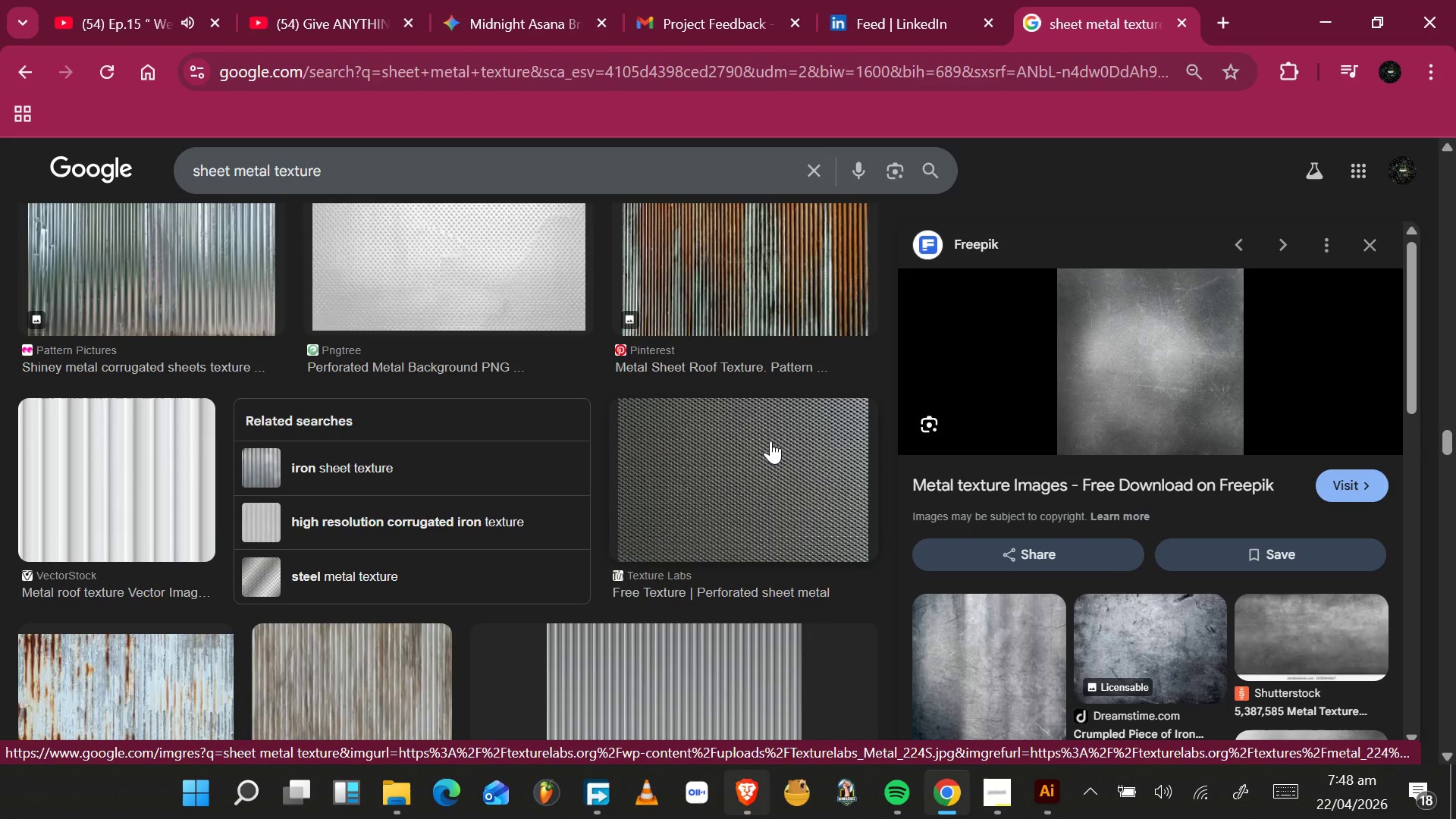 
scroll: coordinate [839, 493], scroll_direction: down, amount: 11.0
 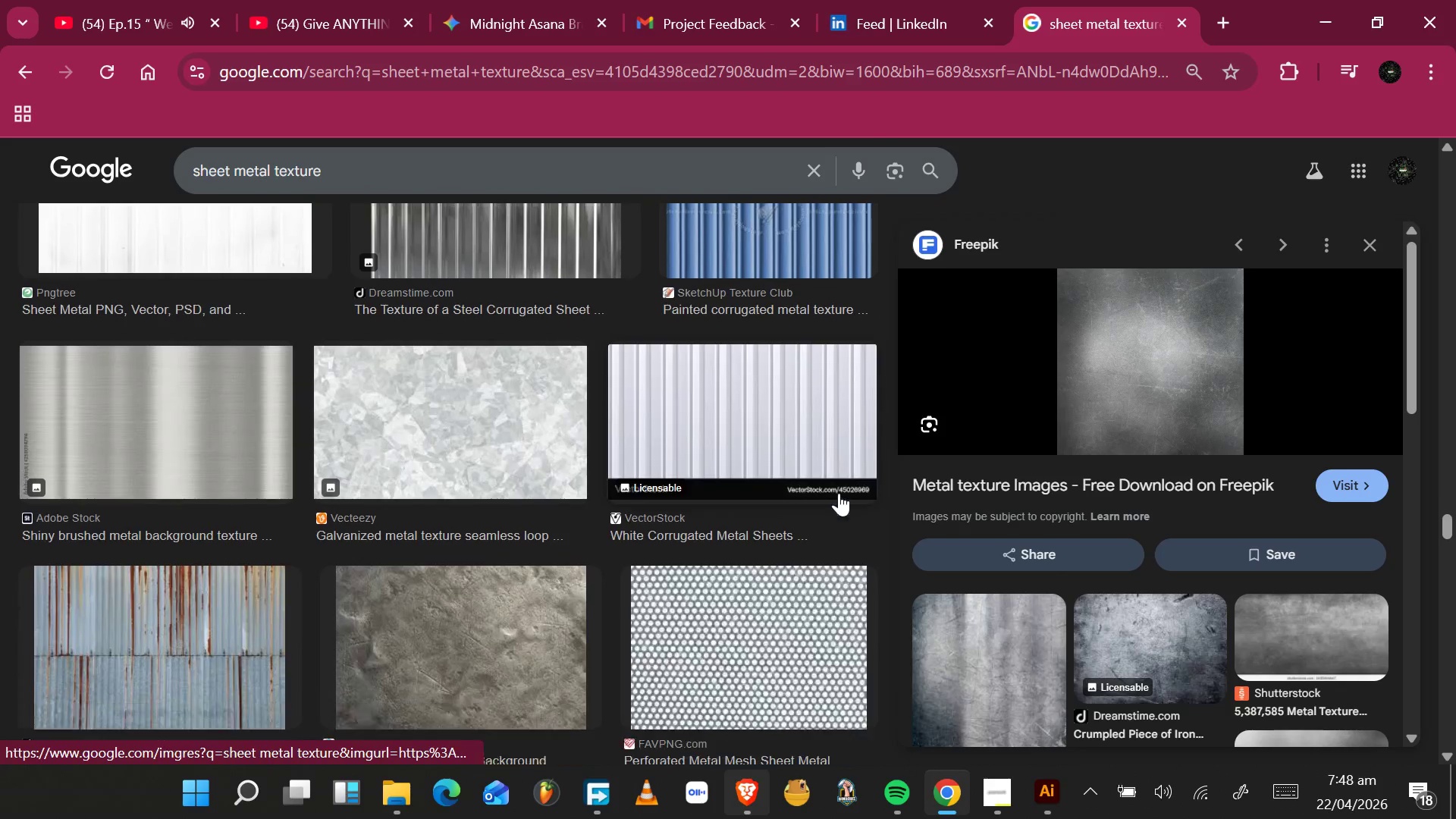 
scroll: coordinate [839, 493], scroll_direction: up, amount: 2.0
 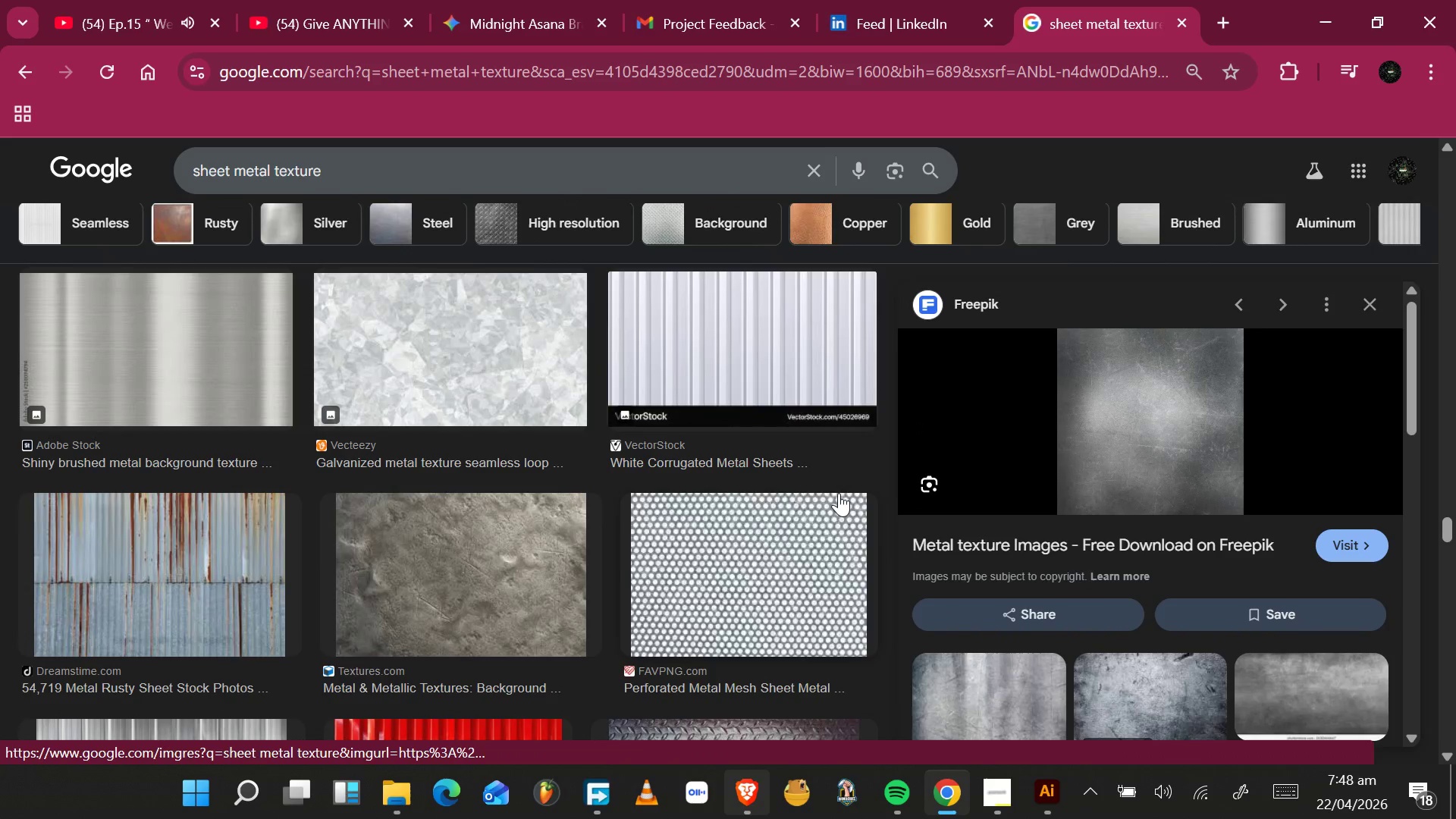 
scroll: coordinate [839, 493], scroll_direction: down, amount: 14.0
 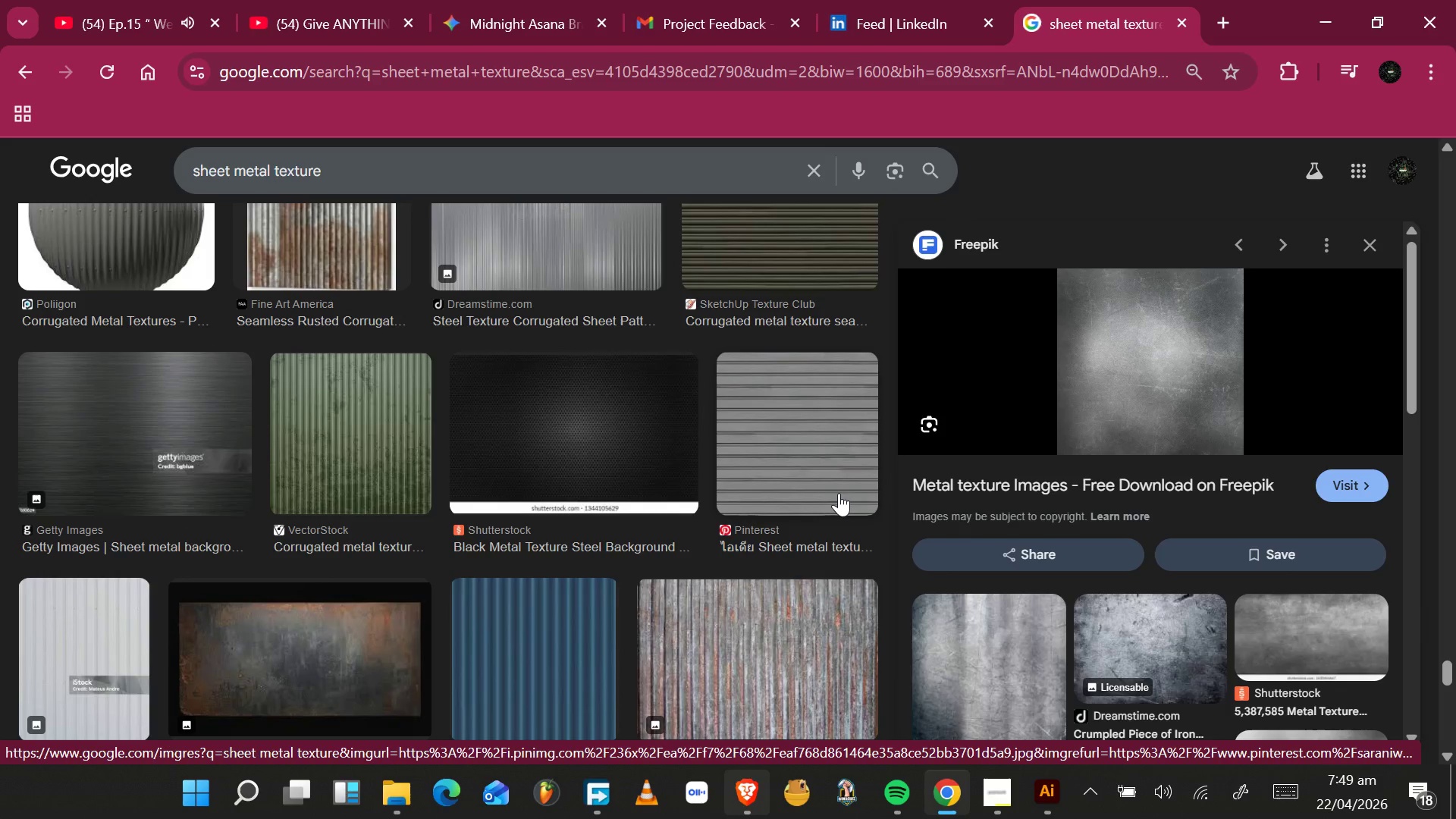 
scroll: coordinate [839, 493], scroll_direction: down, amount: 4.0
 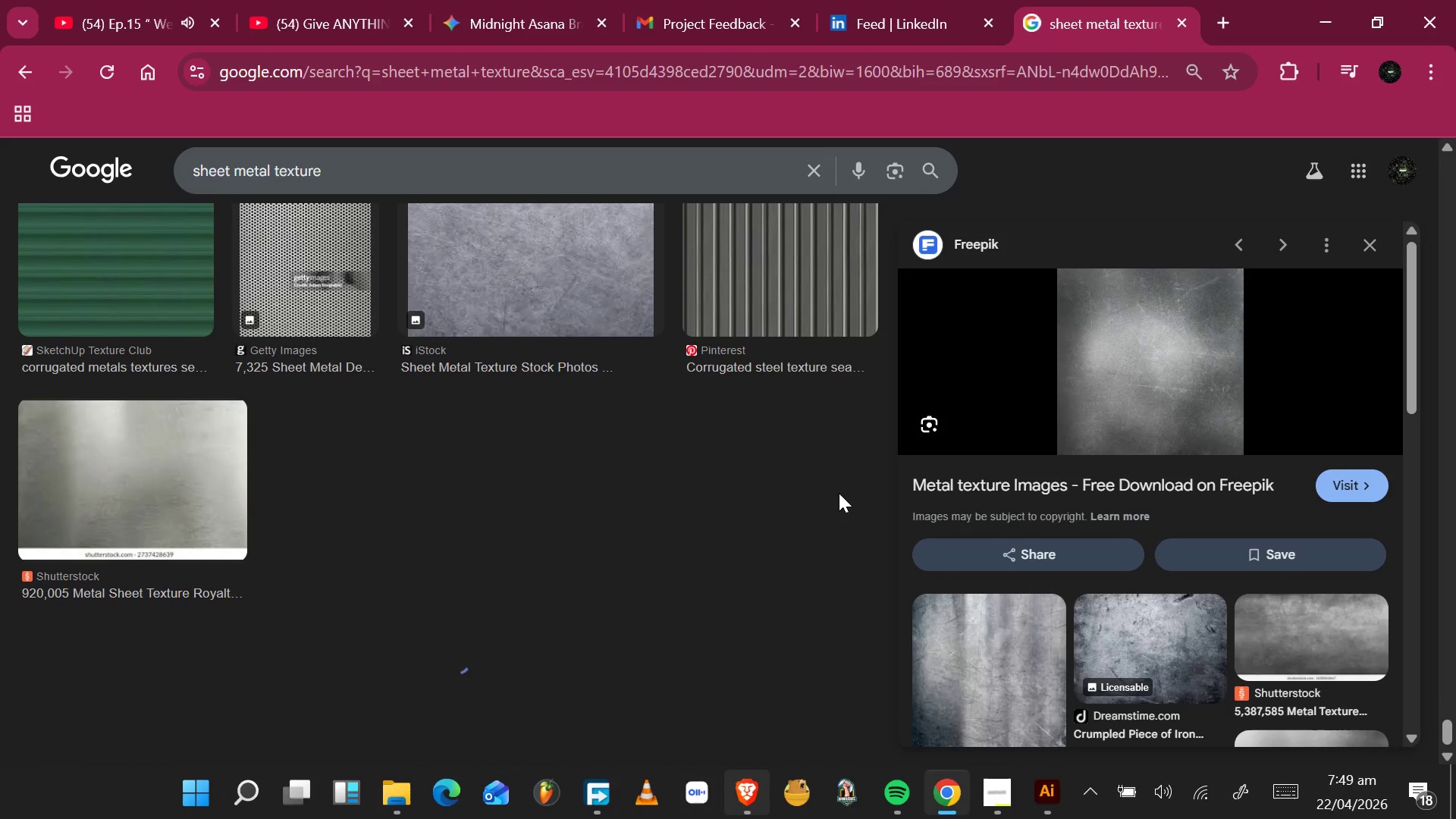 
scroll: coordinate [839, 493], scroll_direction: up, amount: 32.0
 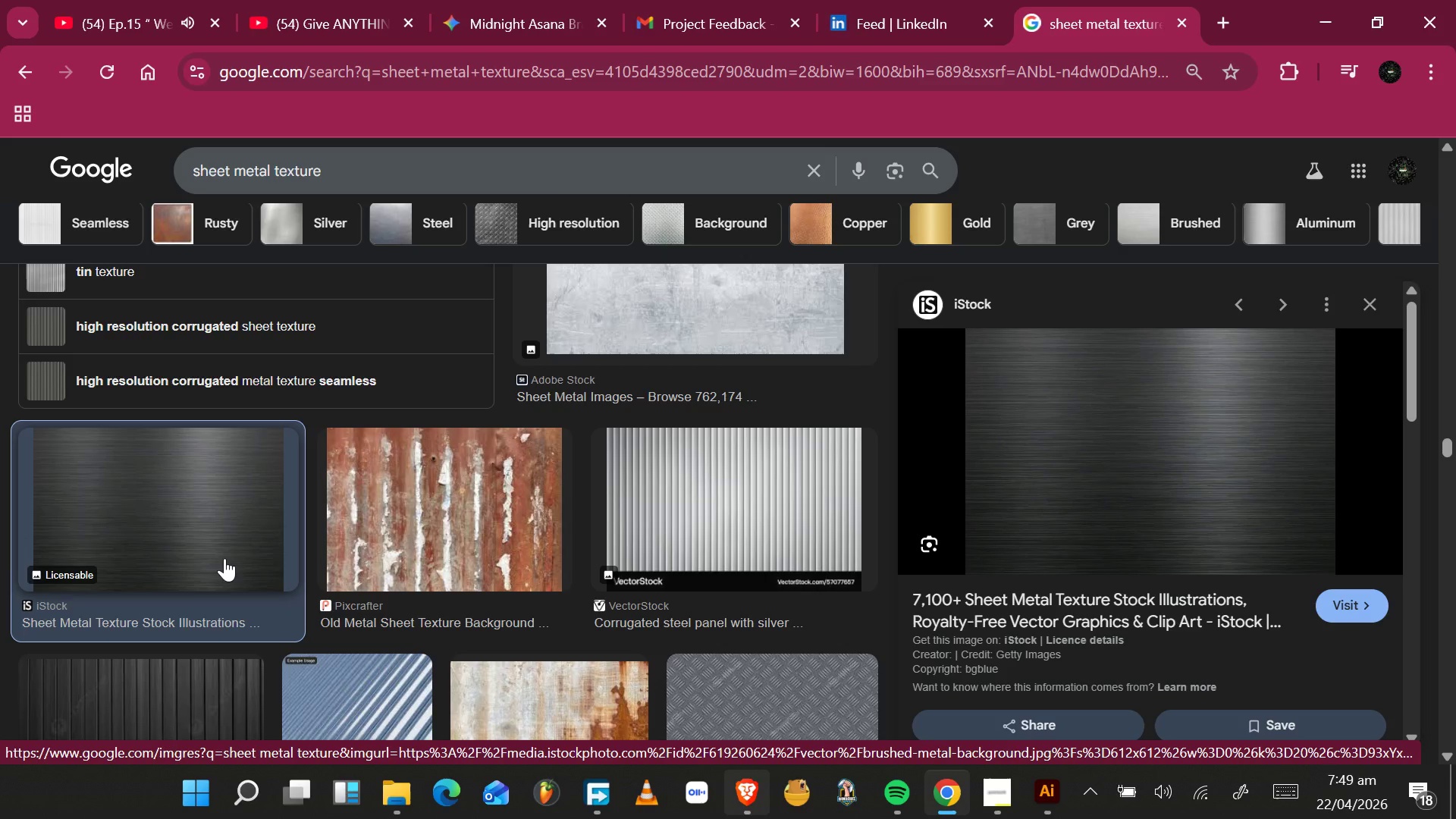 
wait(16.75)
 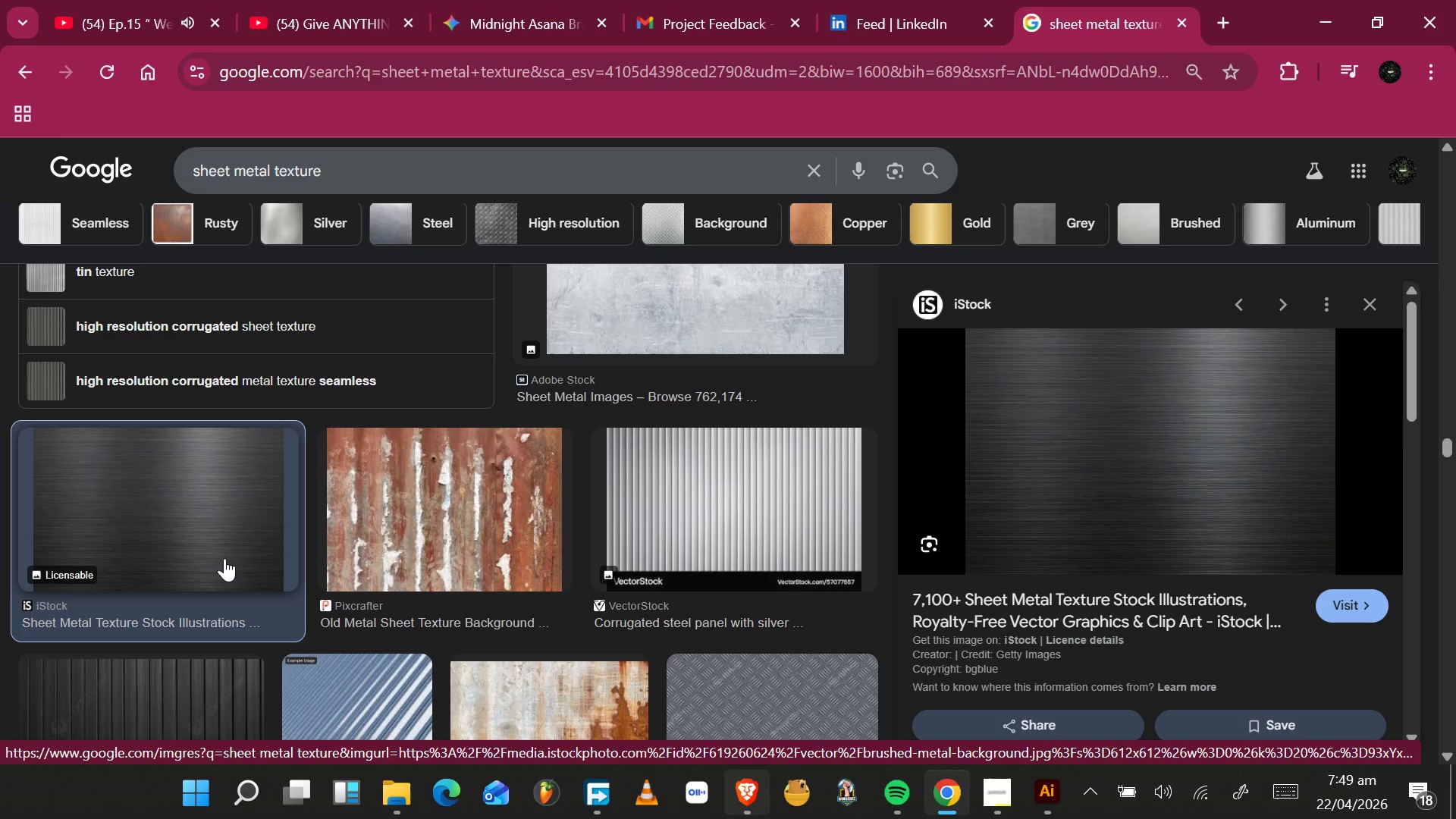 
left_click([1090, 530])
 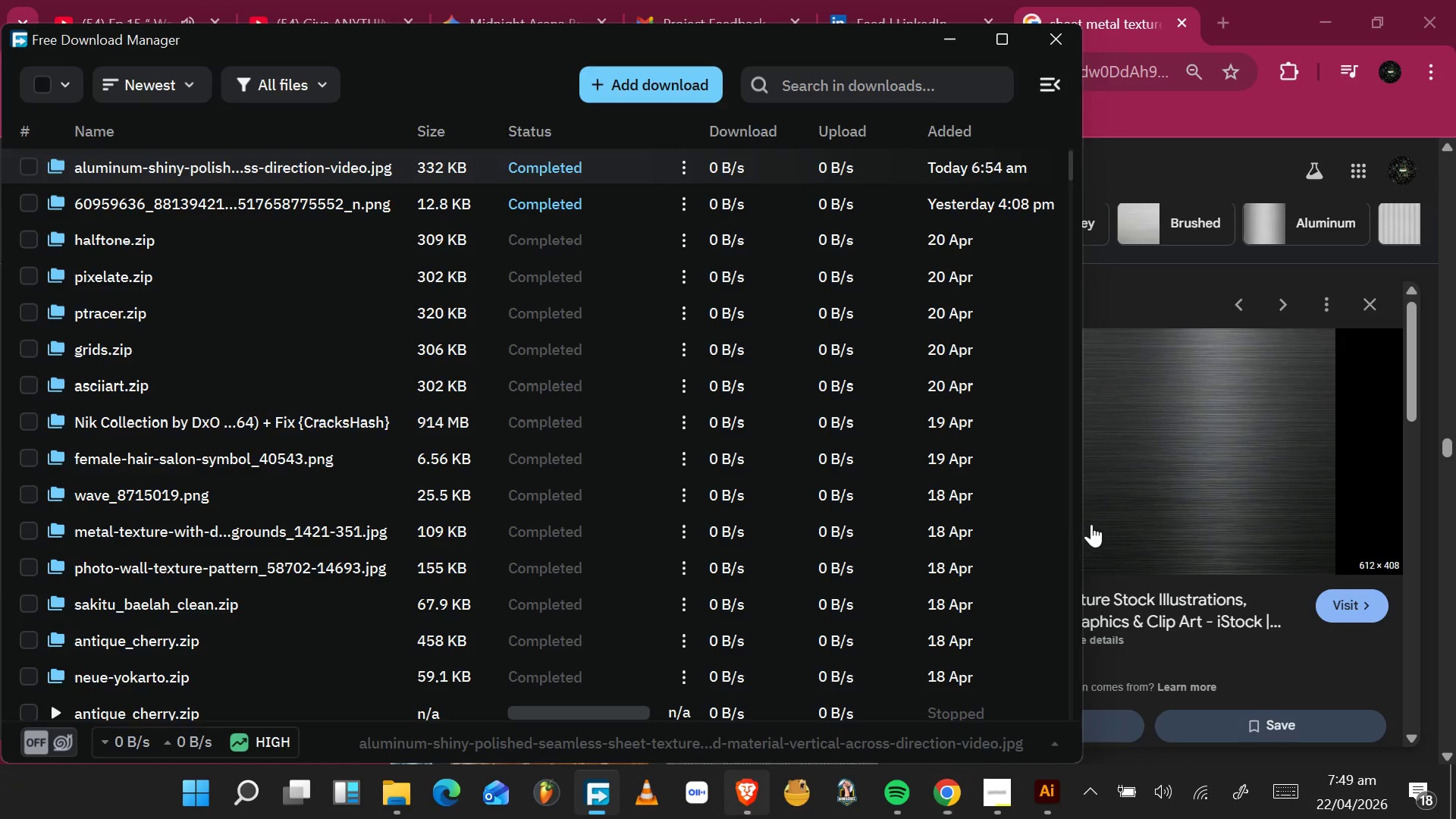 
scroll: coordinate [1267, 438], scroll_direction: down, amount: 3.0
 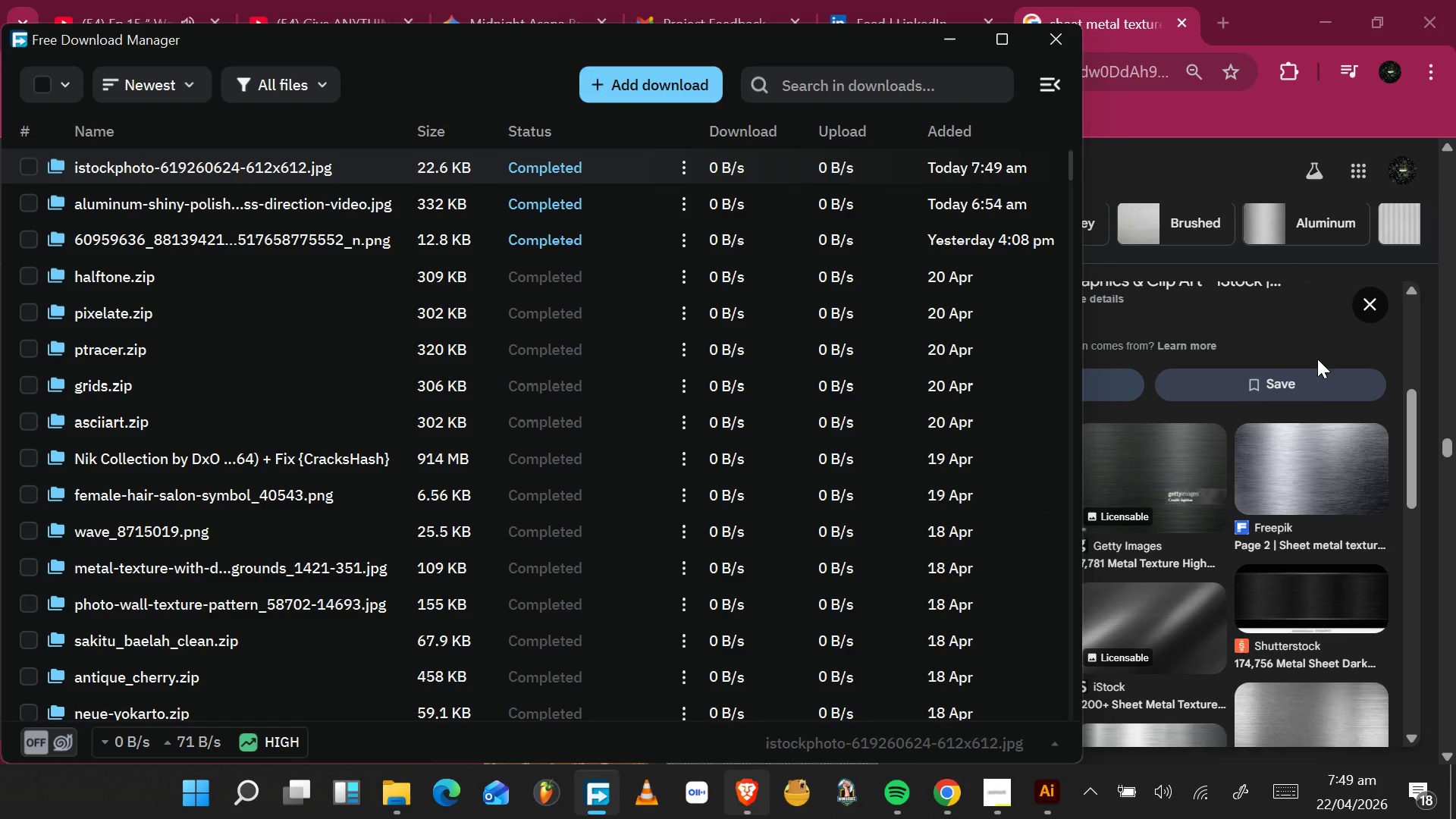 
left_click([1321, 347])
 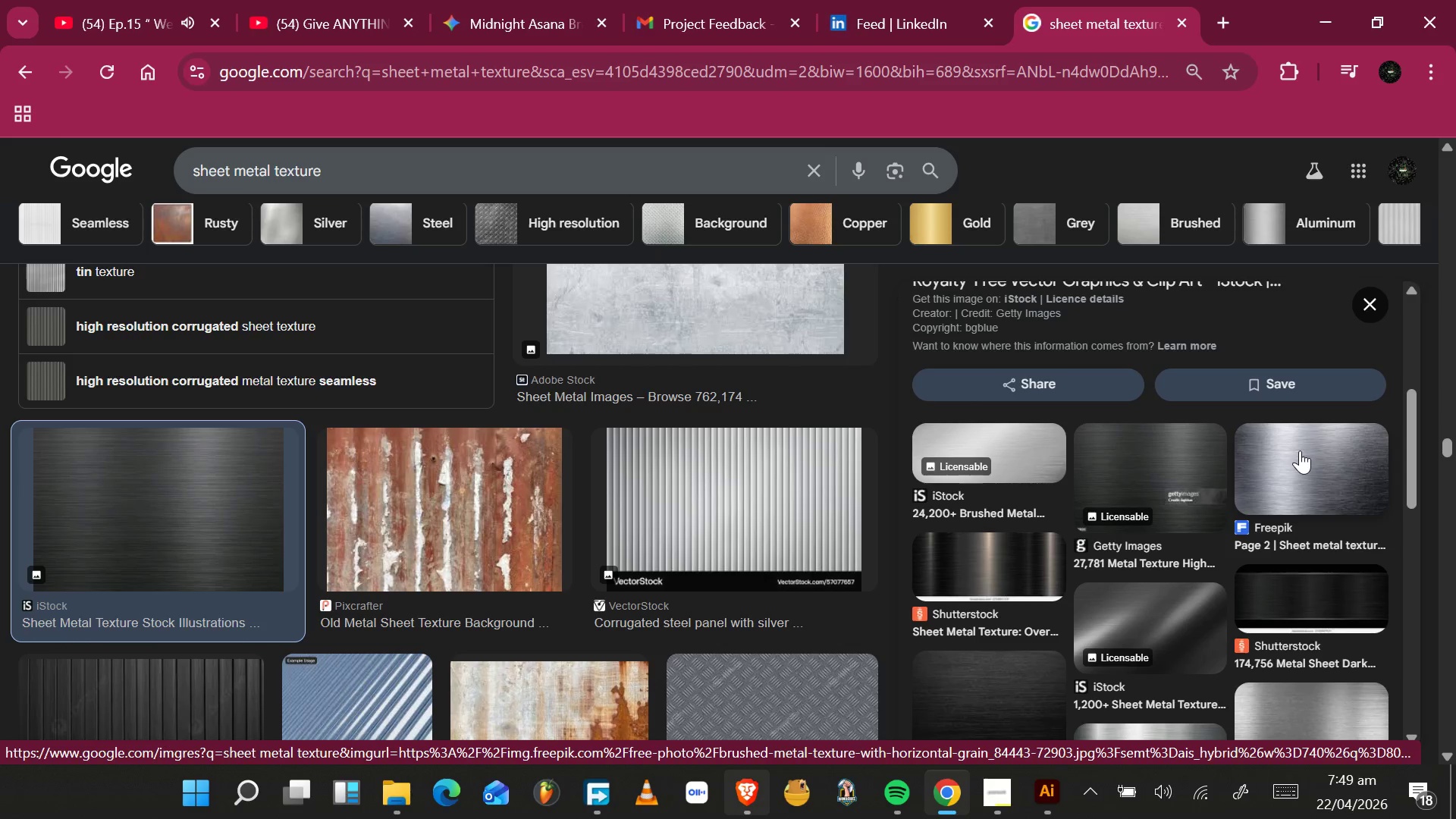 
scroll: coordinate [1294, 415], scroll_direction: down, amount: 5.0
 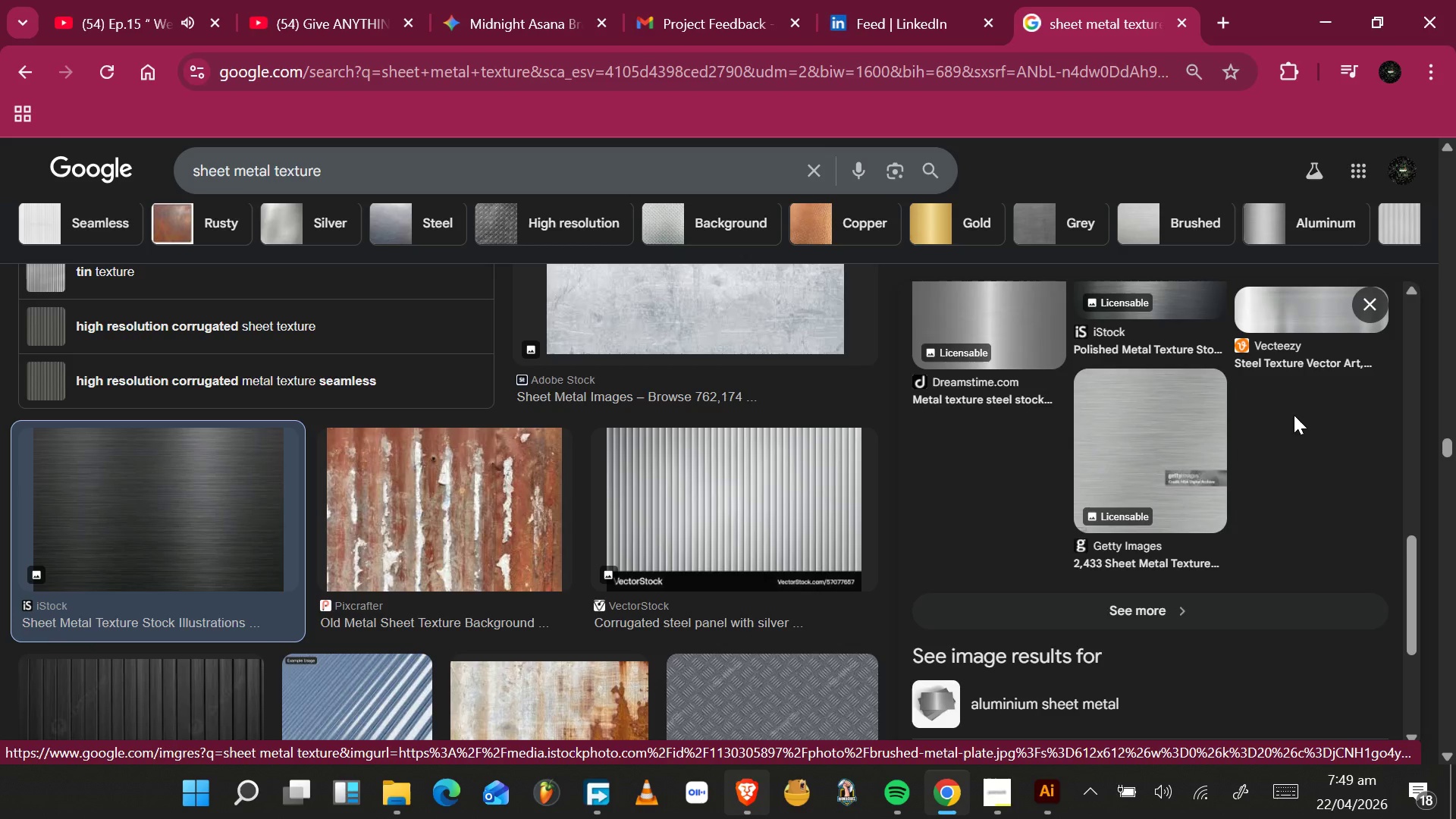 
scroll: coordinate [1293, 415], scroll_direction: up, amount: 6.0
 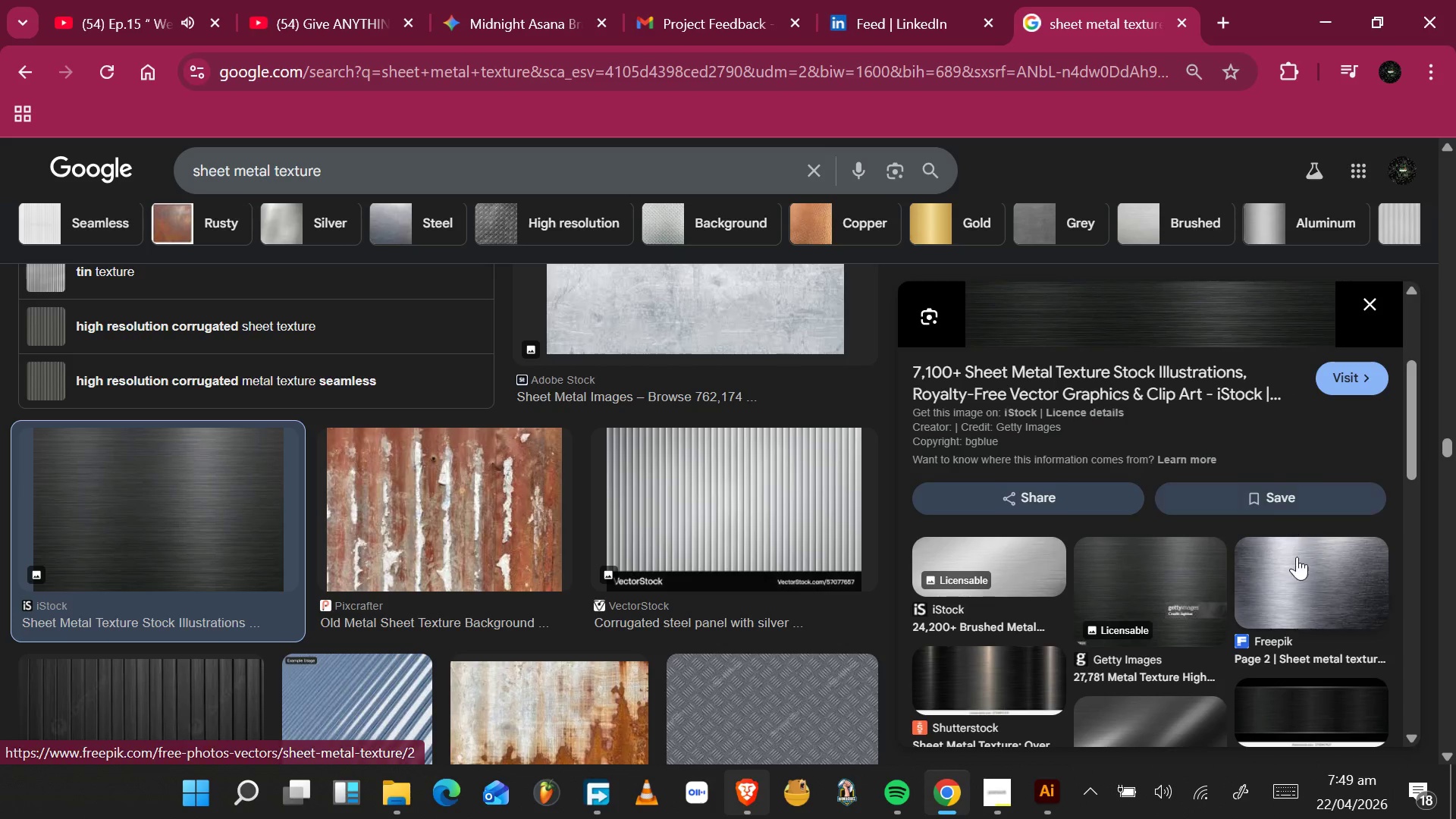 
left_click([1308, 577])
 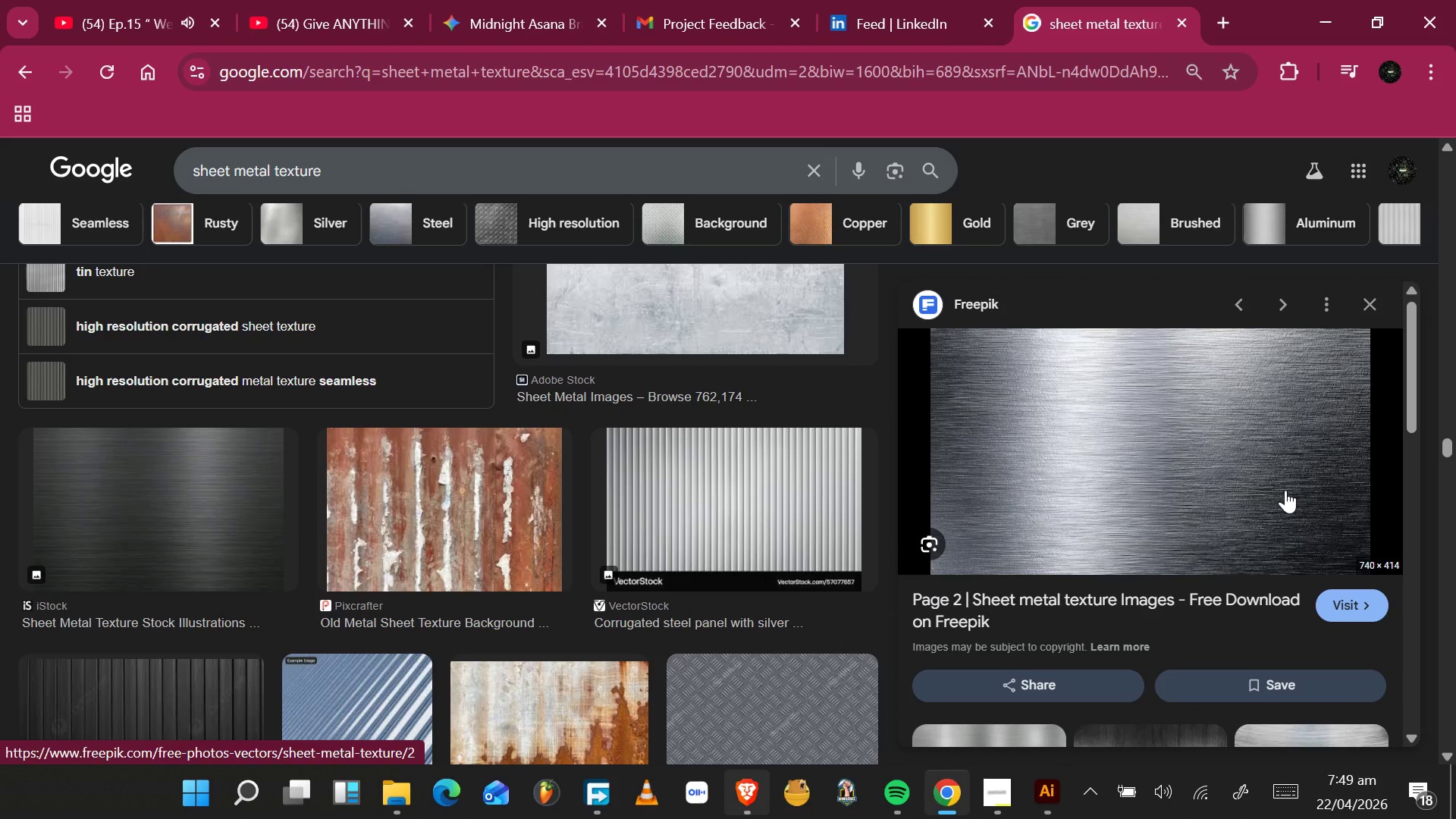 
scroll: coordinate [1291, 485], scroll_direction: down, amount: 5.0
 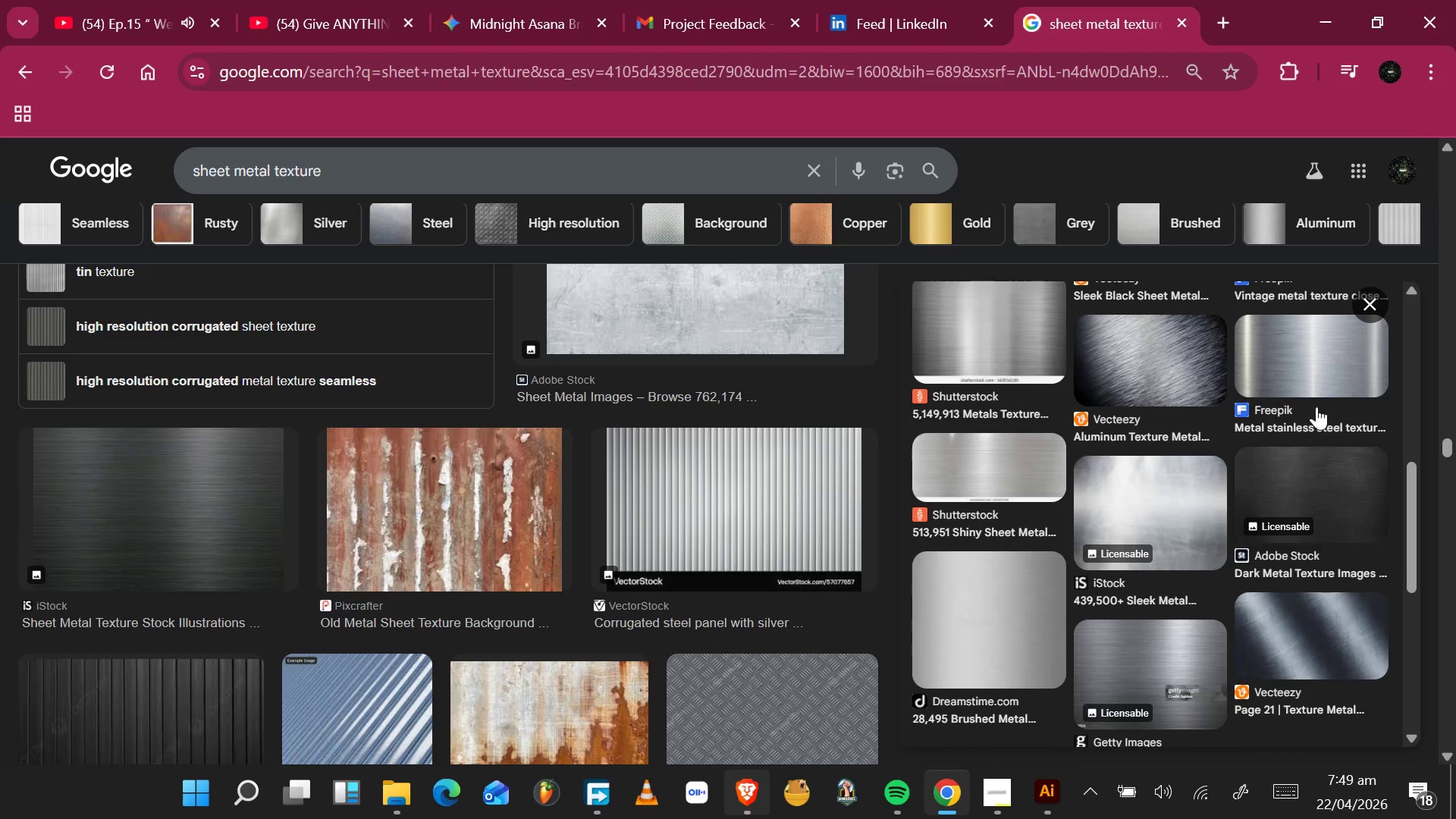 
left_click([1323, 376])
 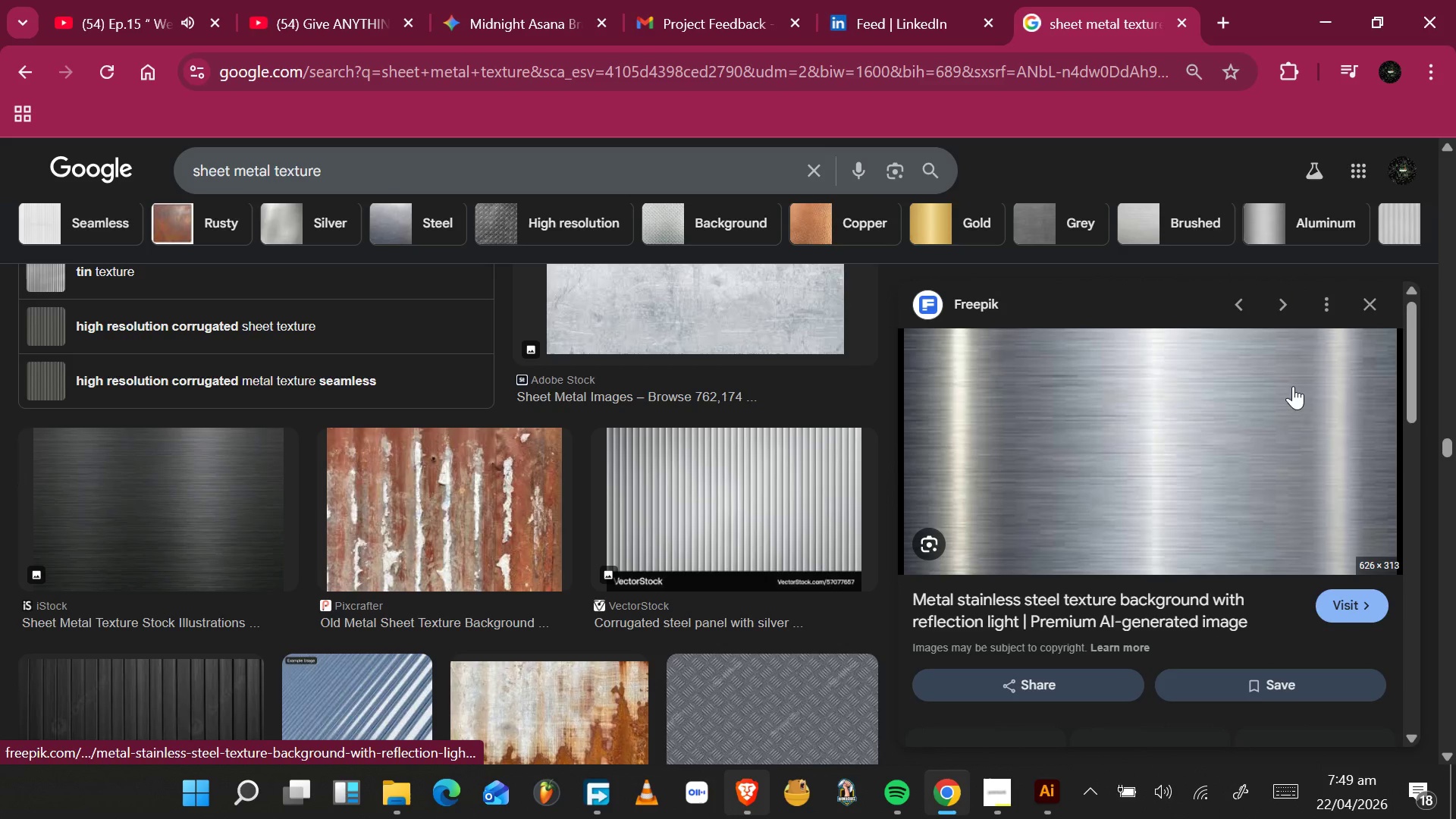 
mouse_move([1203, 431])
 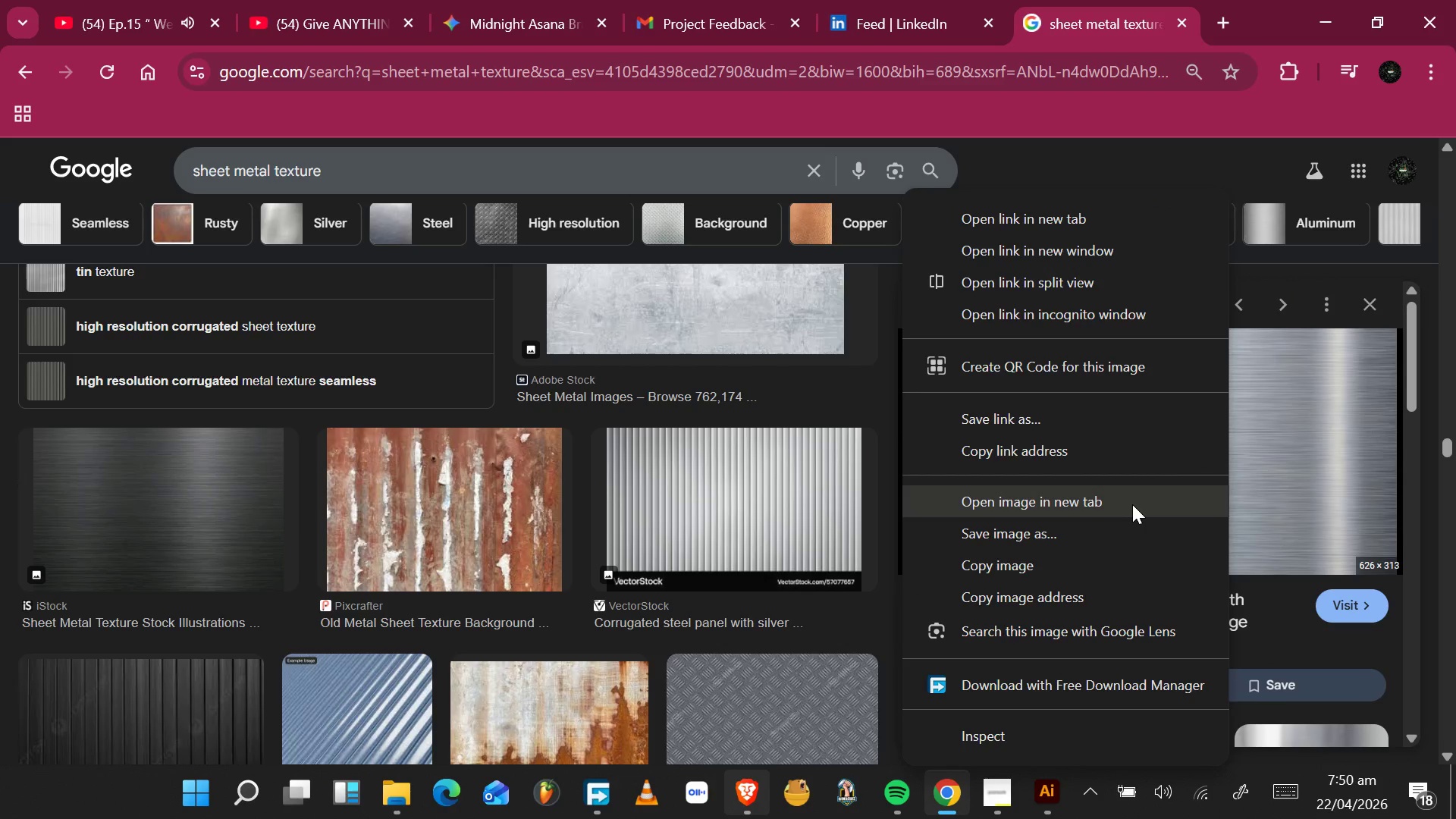 
left_click([1114, 526])
 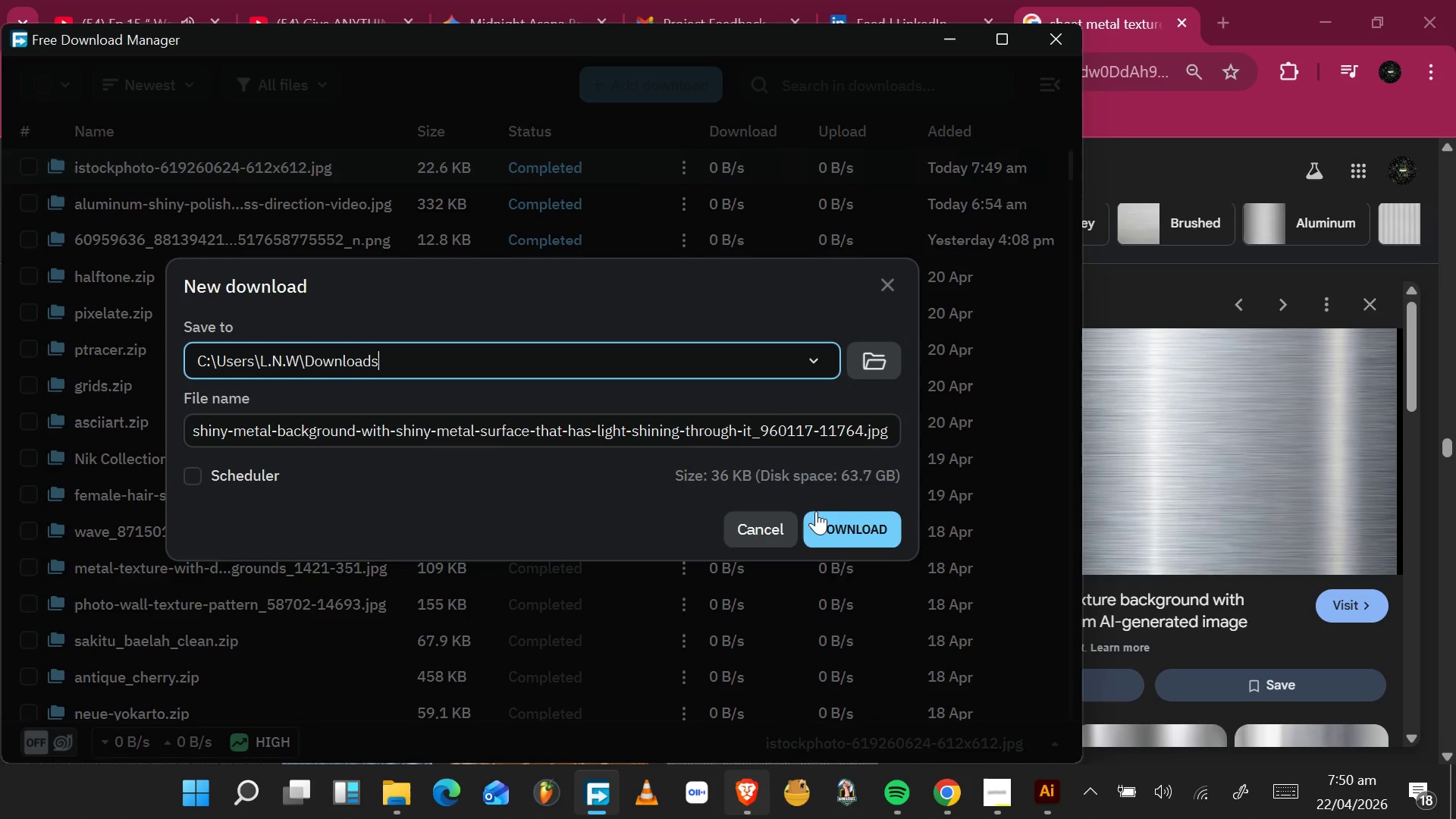 
left_click([840, 531])
 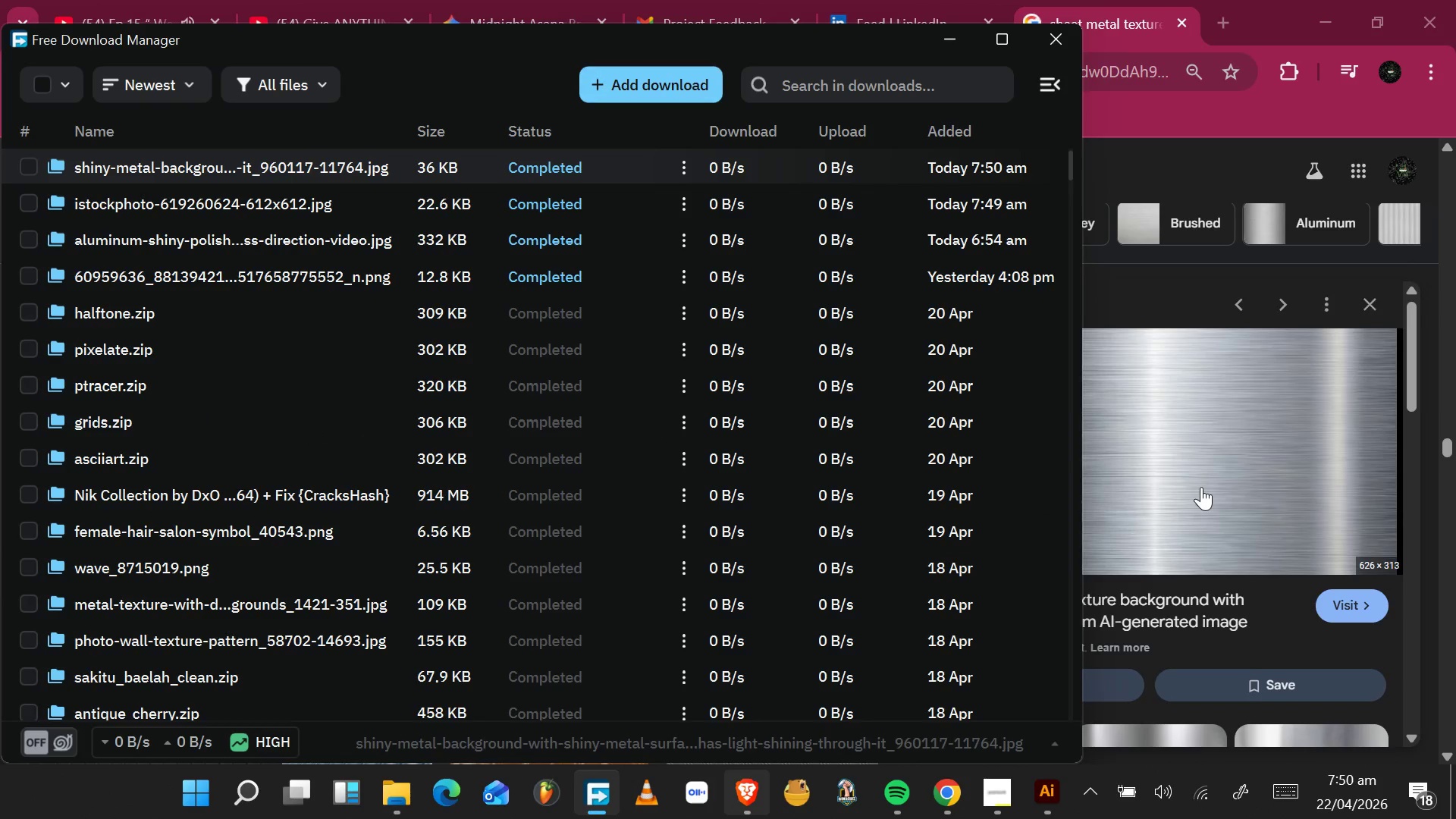 
scroll: coordinate [1201, 487], scroll_direction: down, amount: 4.0
 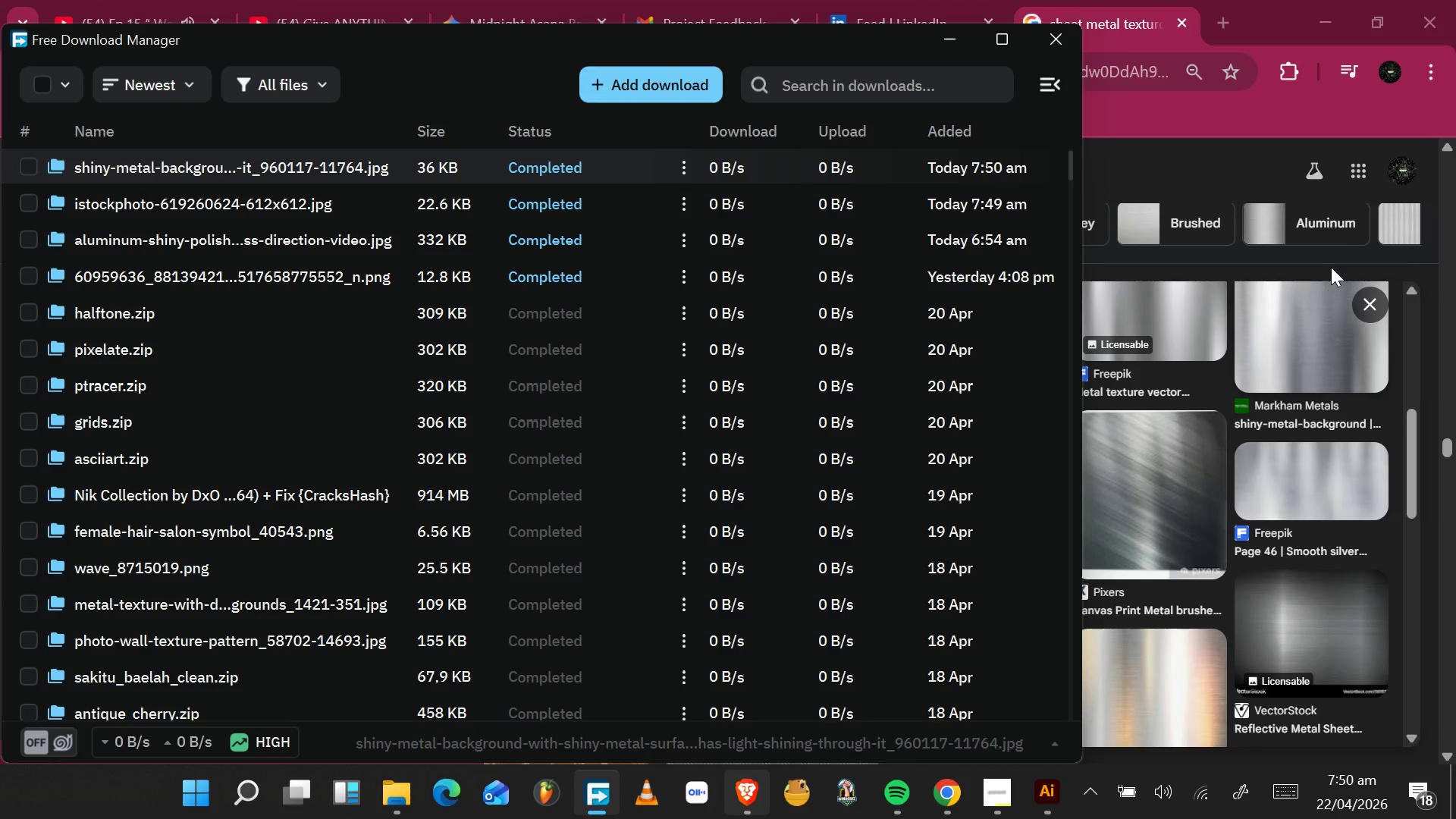 
scroll: coordinate [1413, 289], scroll_direction: up, amount: 2.0
 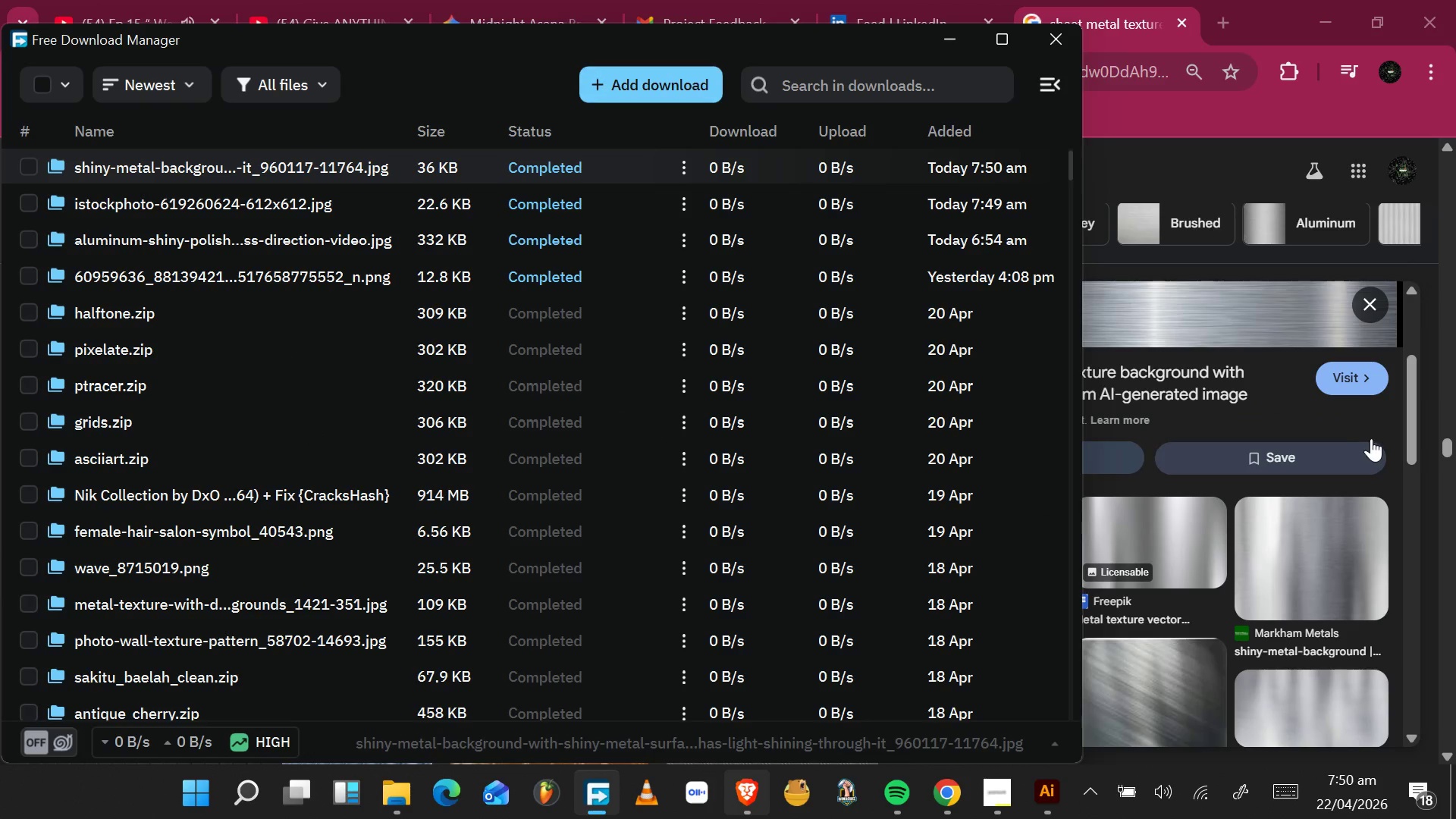 
left_click([1377, 432])
 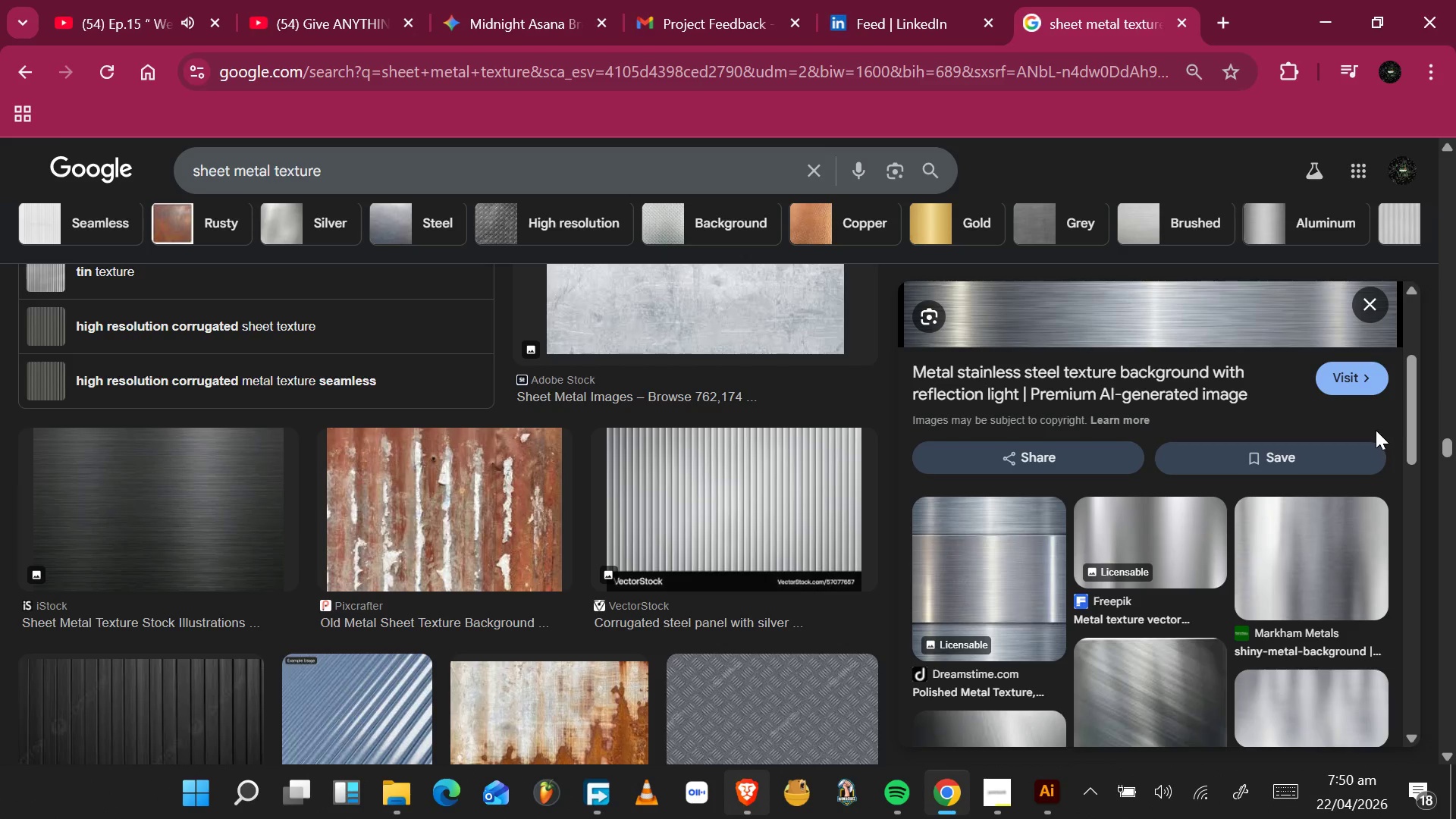 
scroll: coordinate [1375, 430], scroll_direction: down, amount: 5.0
 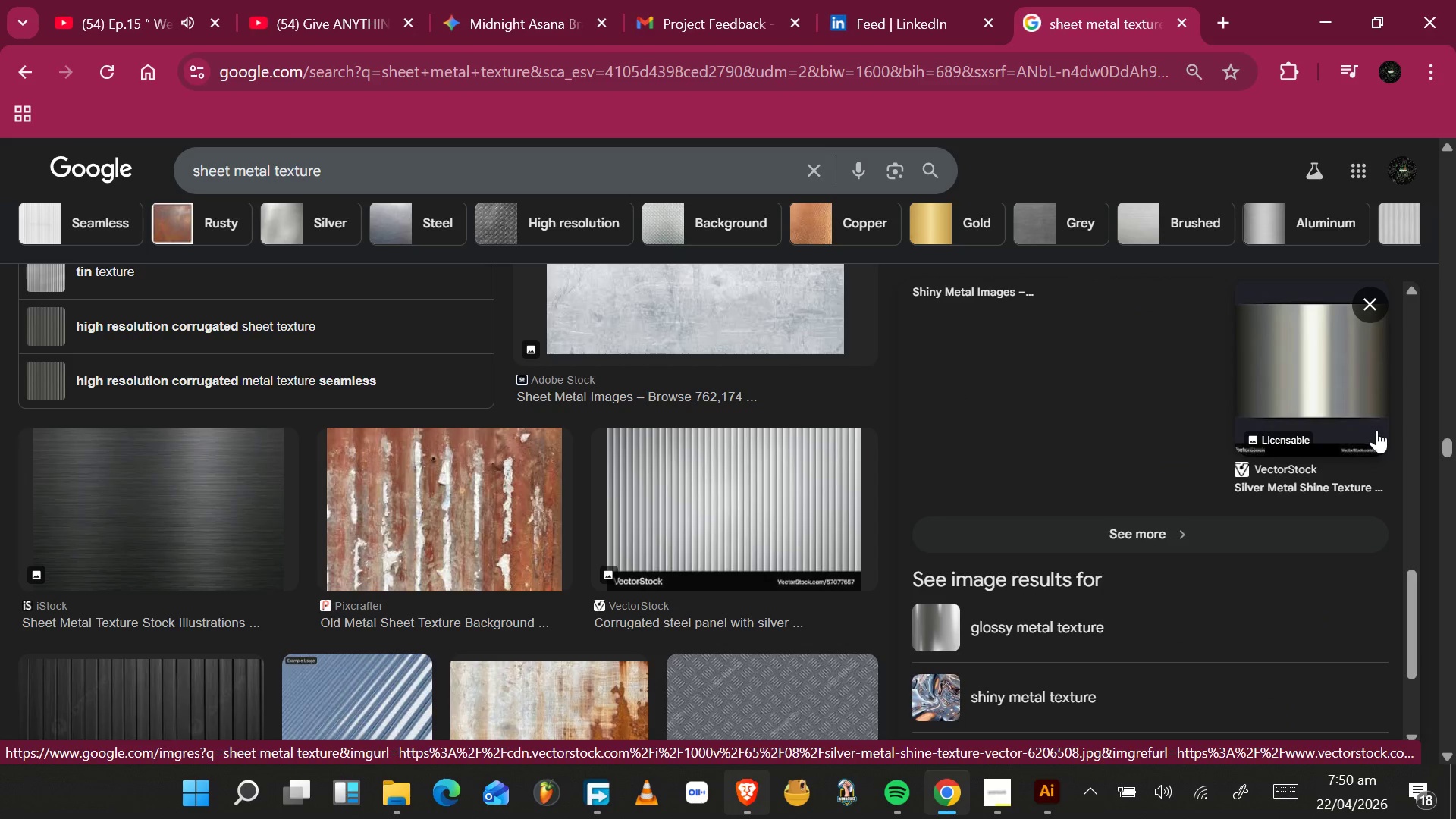 
key(Alt+Tab)
 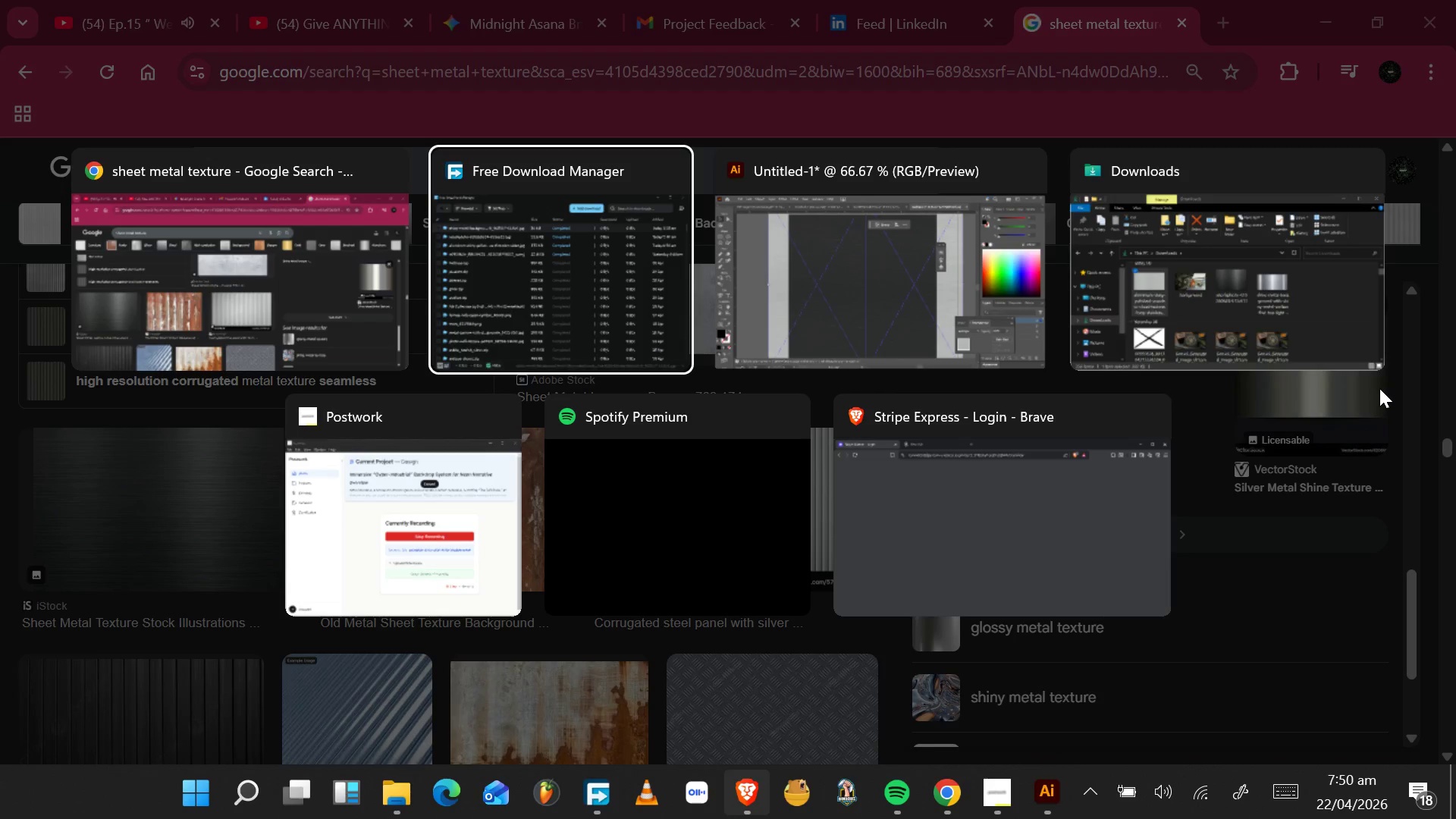 
key(Alt+Tab)
 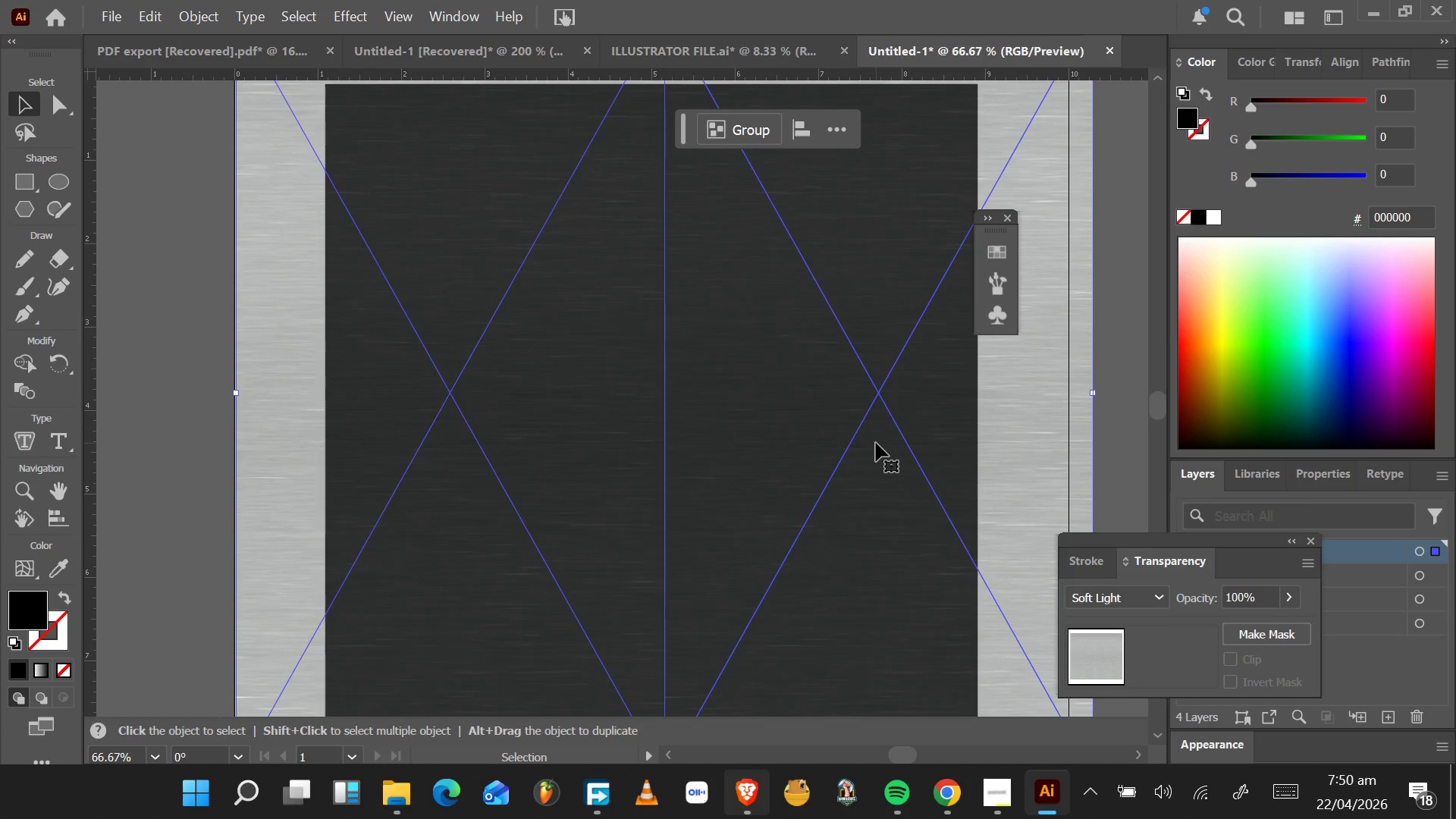 
key(Alt+AltLeft)
 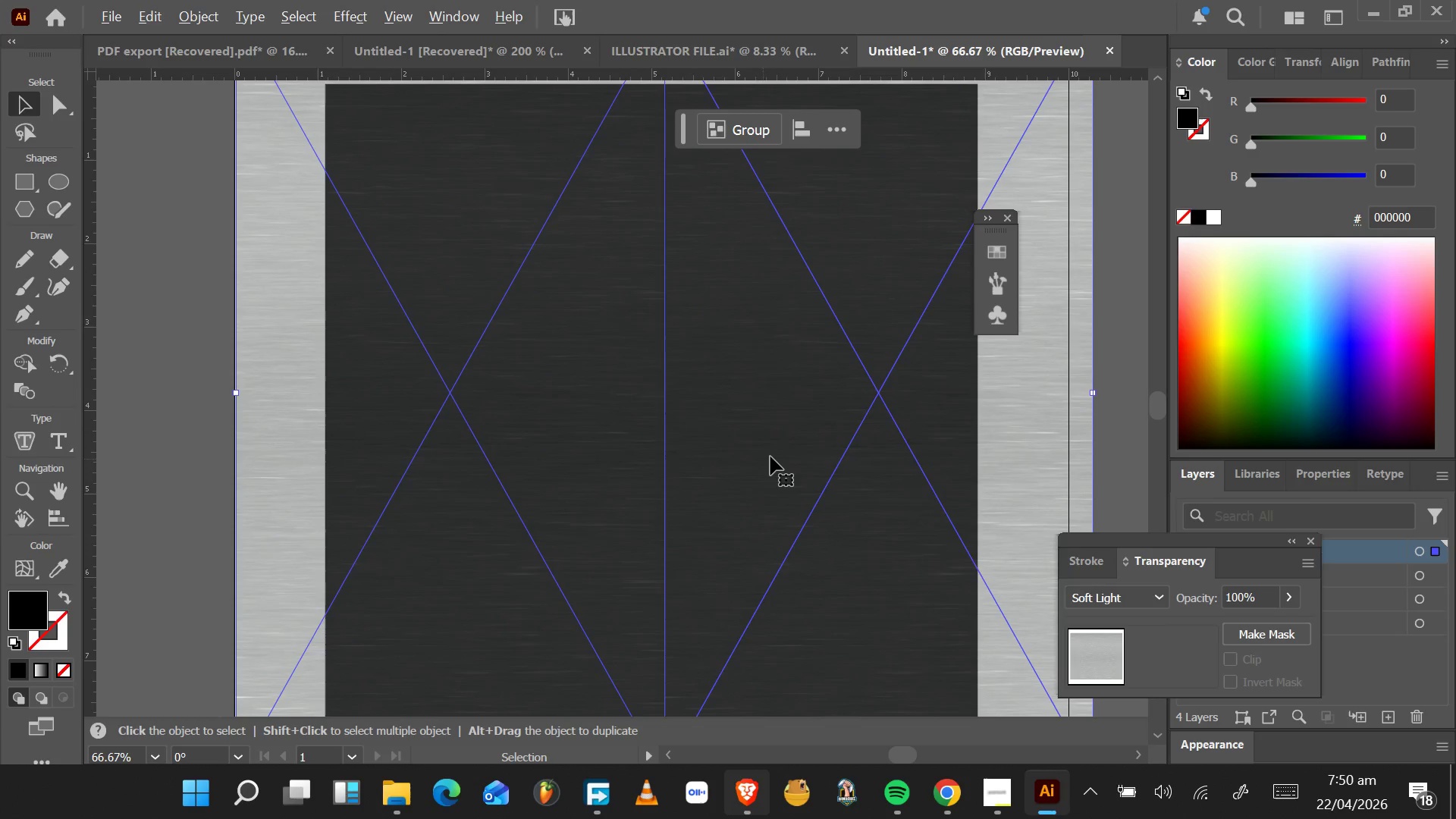 
hold_key(key=AltLeft, duration=0.98)
 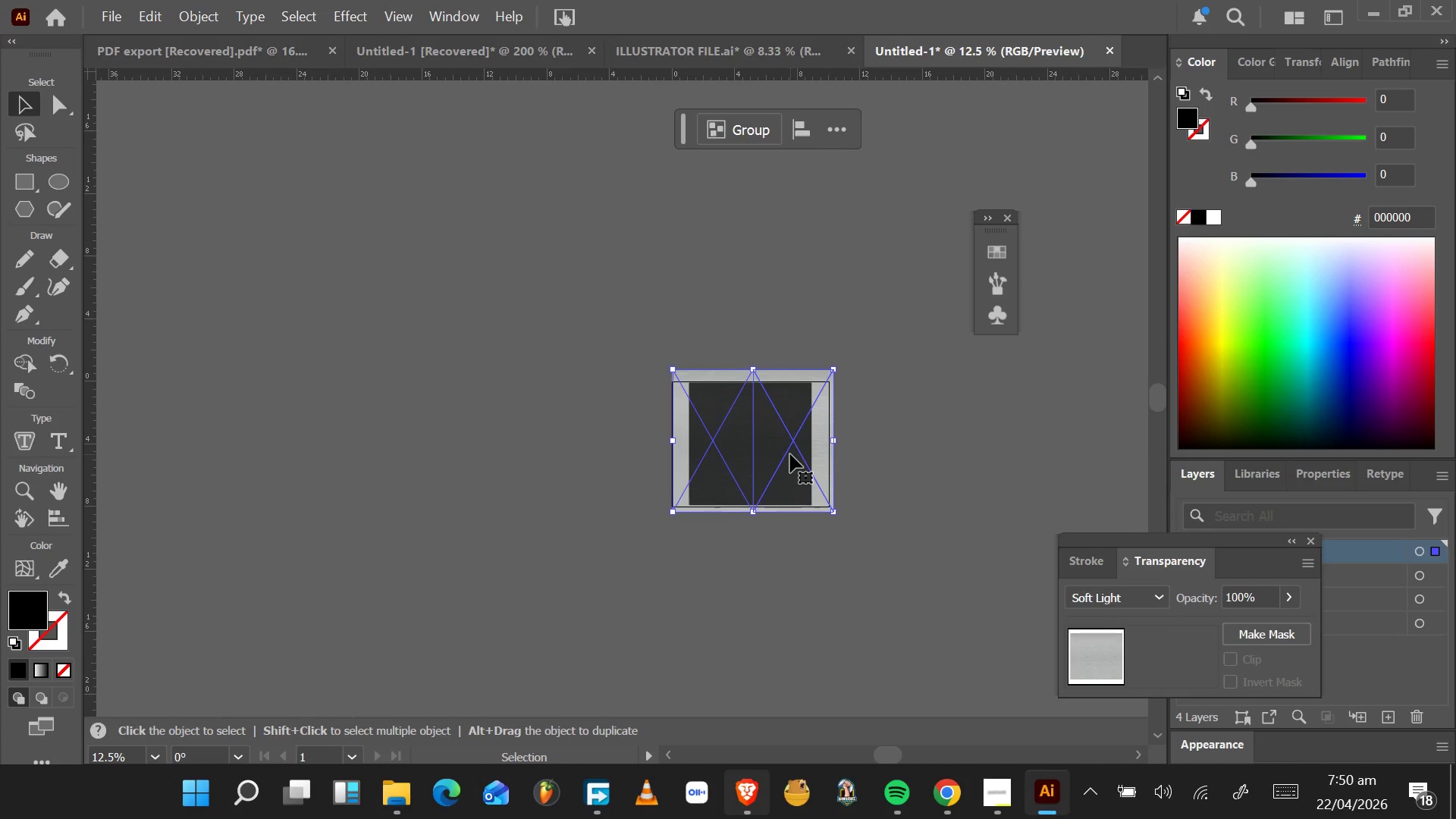 
hold_key(key=AltLeft, duration=1.59)
 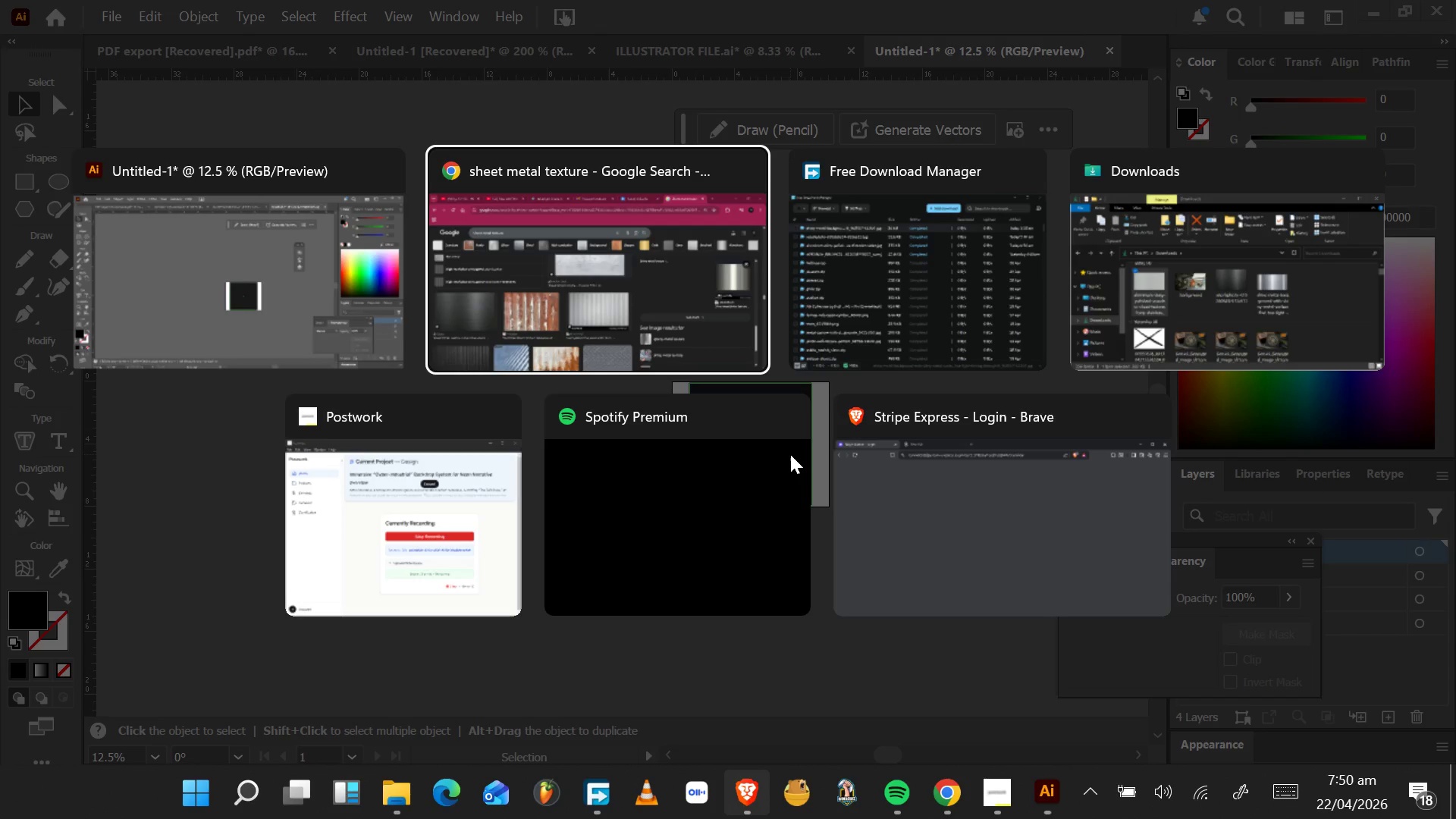 
scroll: coordinate [774, 457], scroll_direction: down, amount: 6.0
 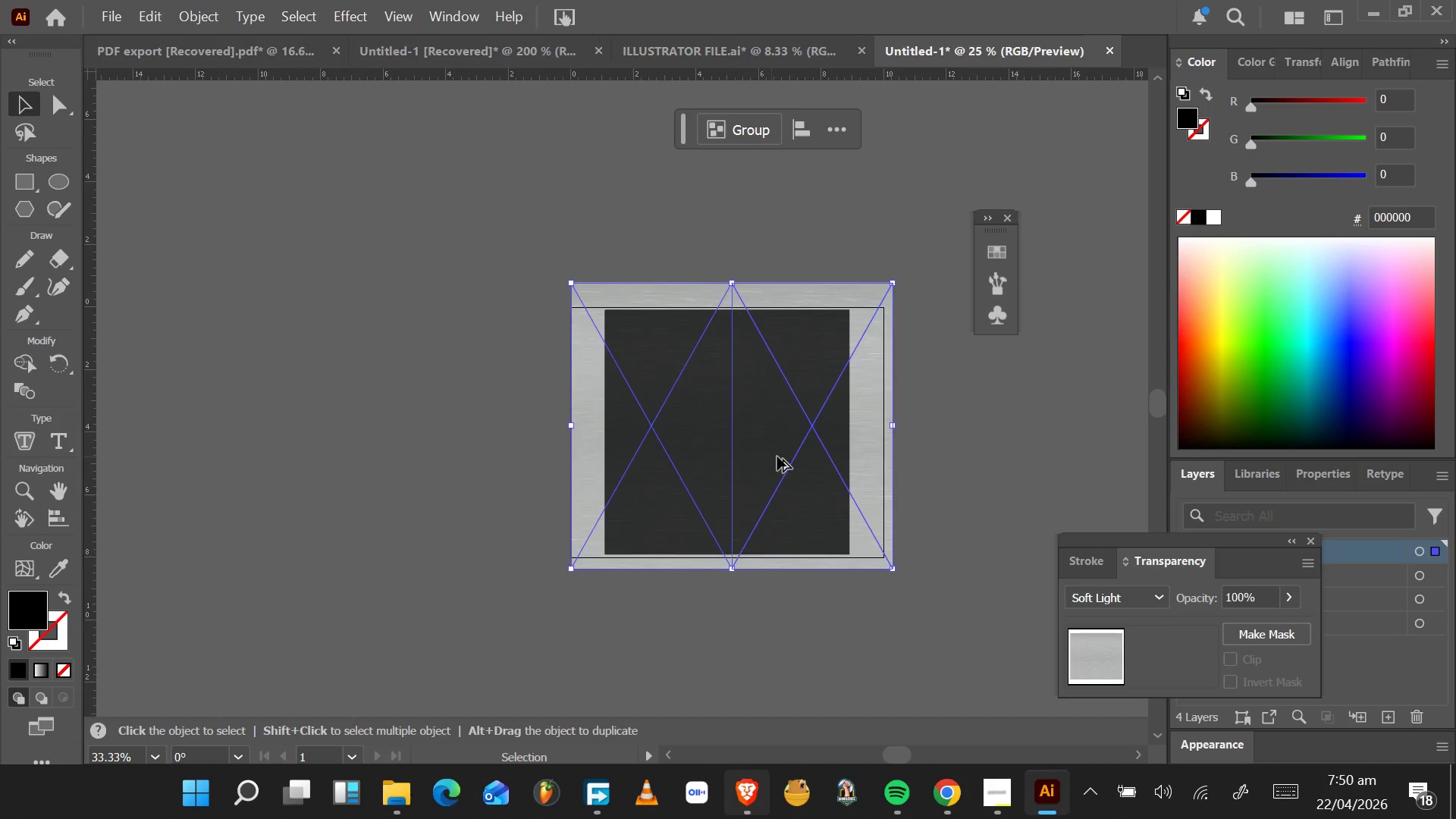 
key(Delete)
 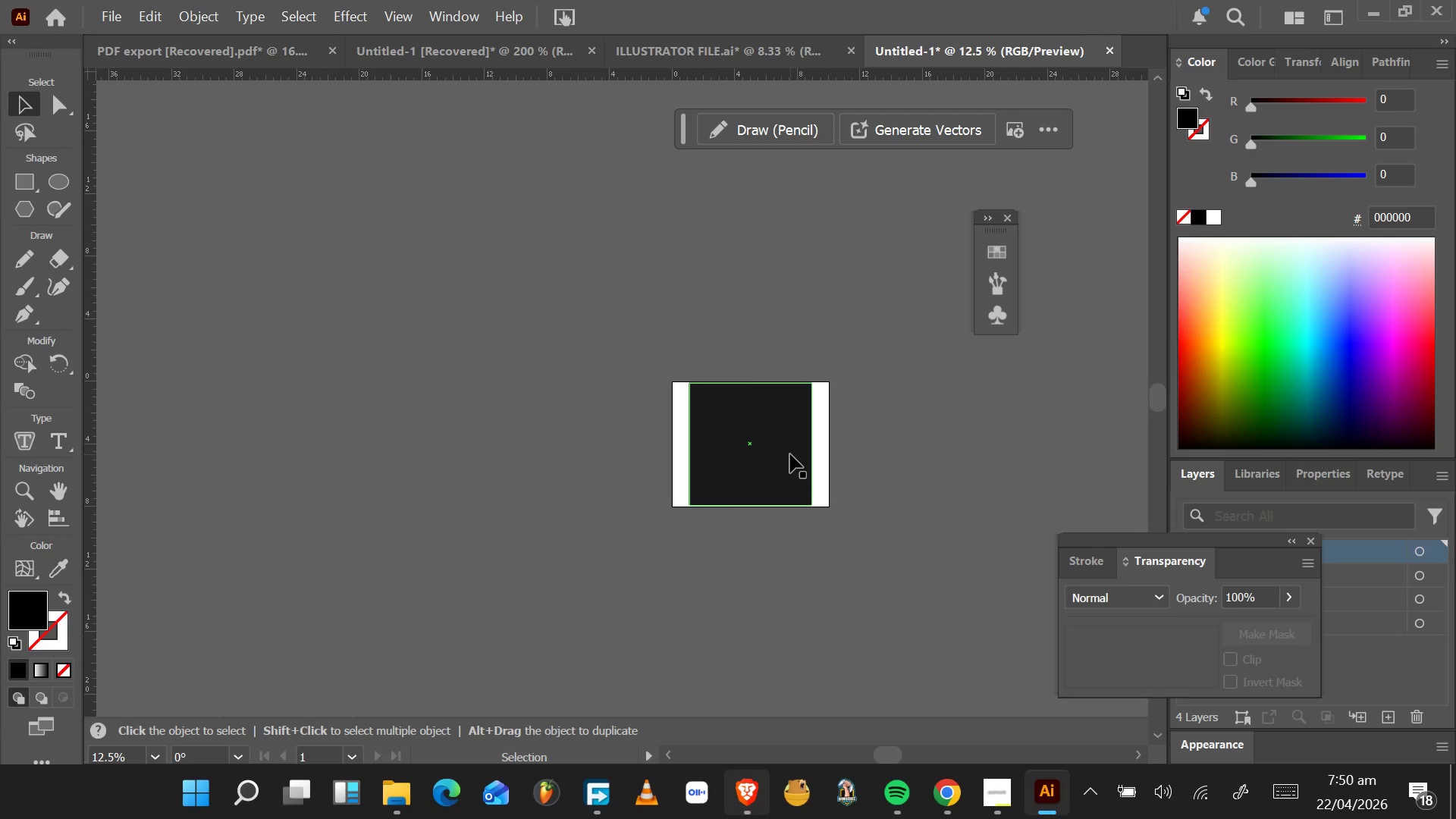 
key(Alt+Tab)
 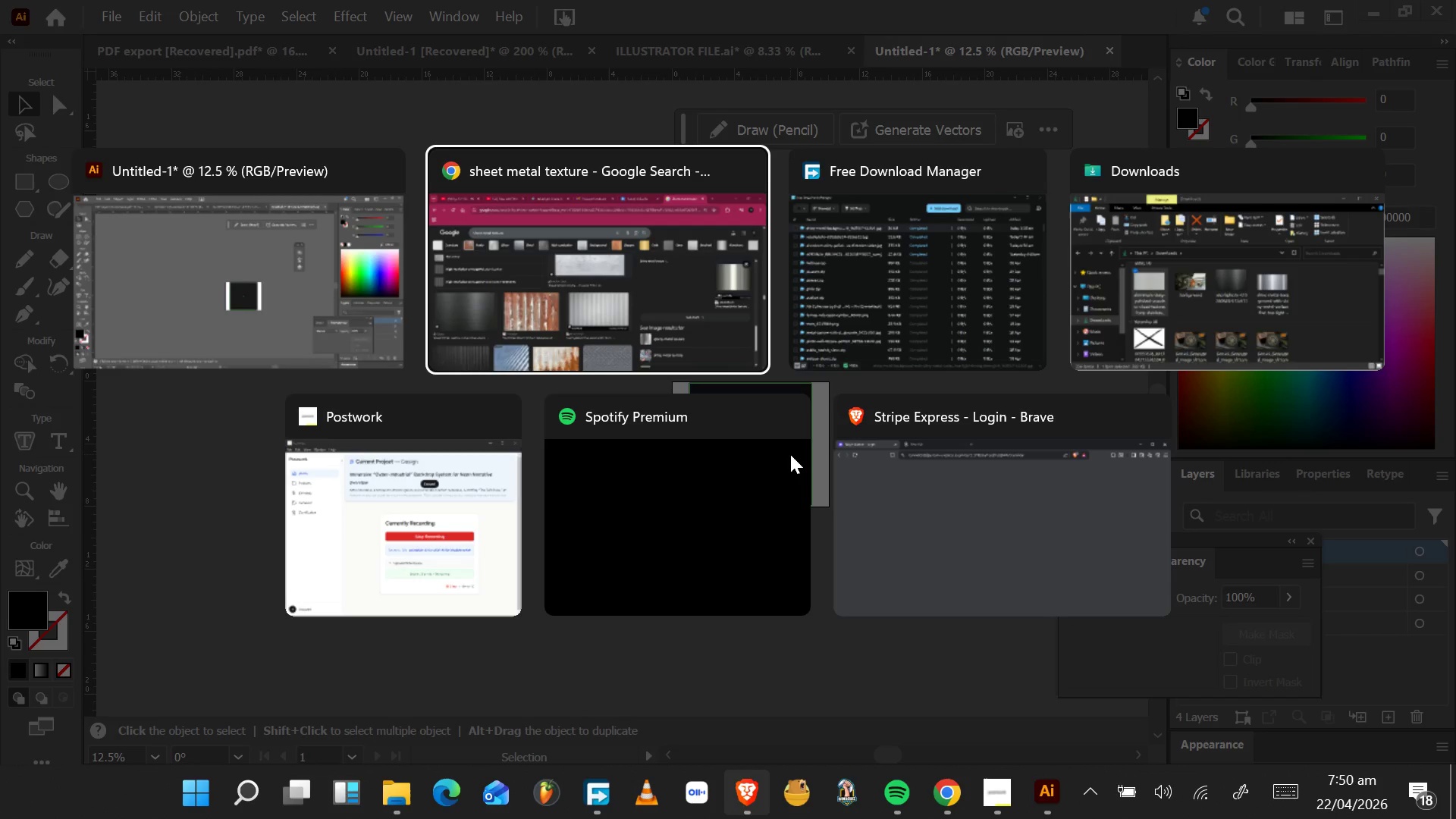 
key(Alt+Tab)
 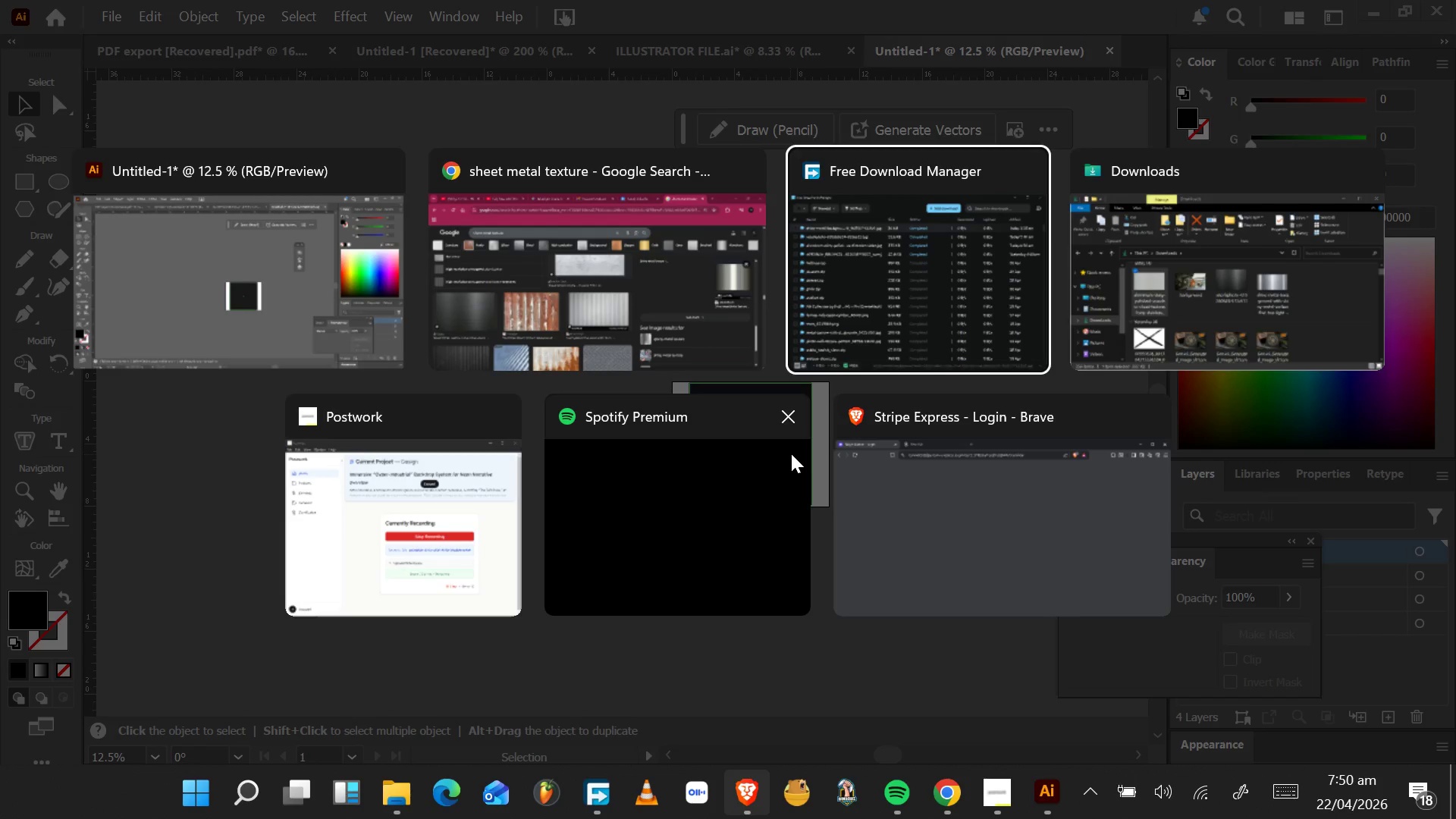 
key(Alt+Tab)
 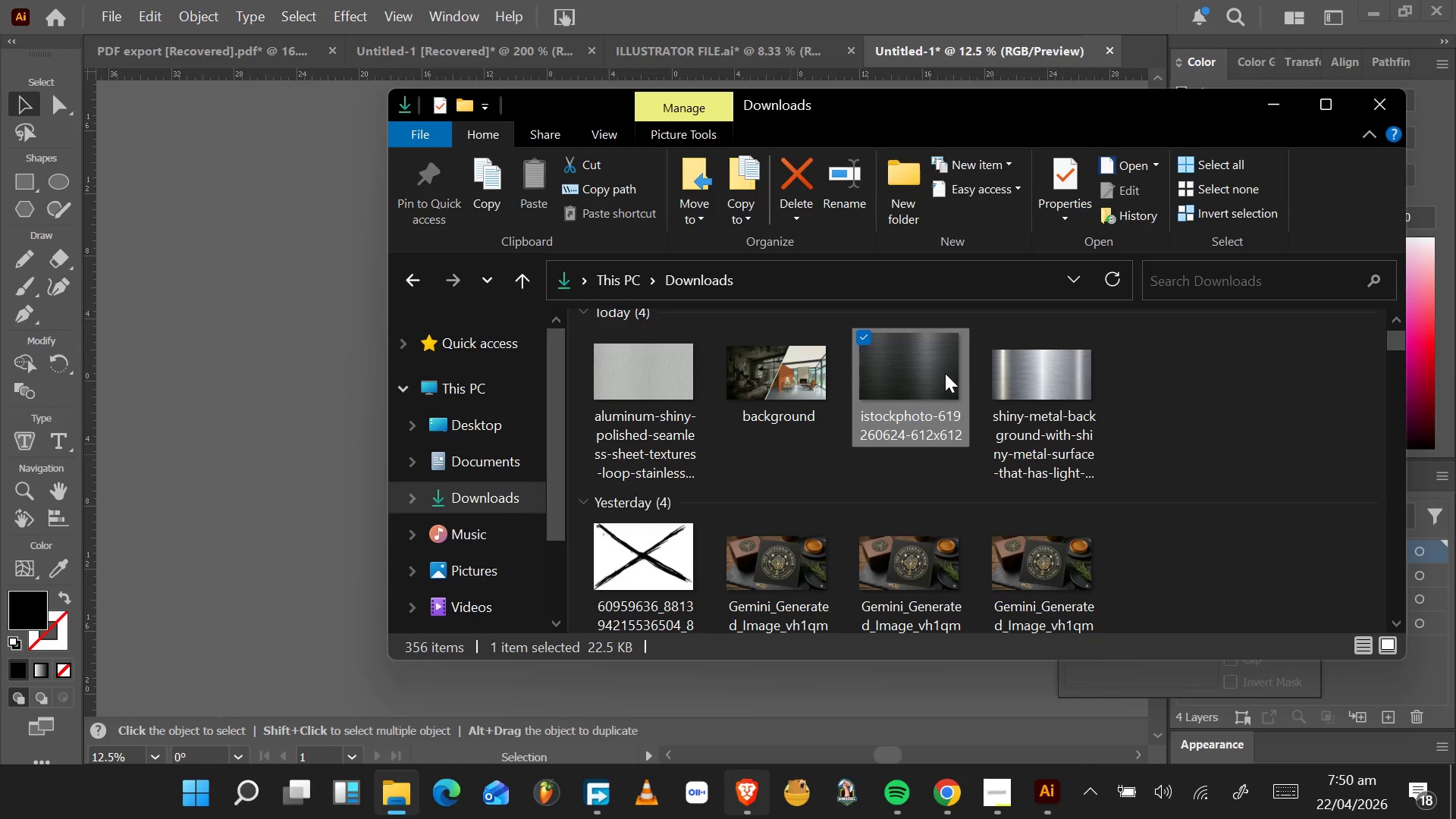 
left_click_drag(start_coordinate=[1037, 368], to_coordinate=[777, 474])
 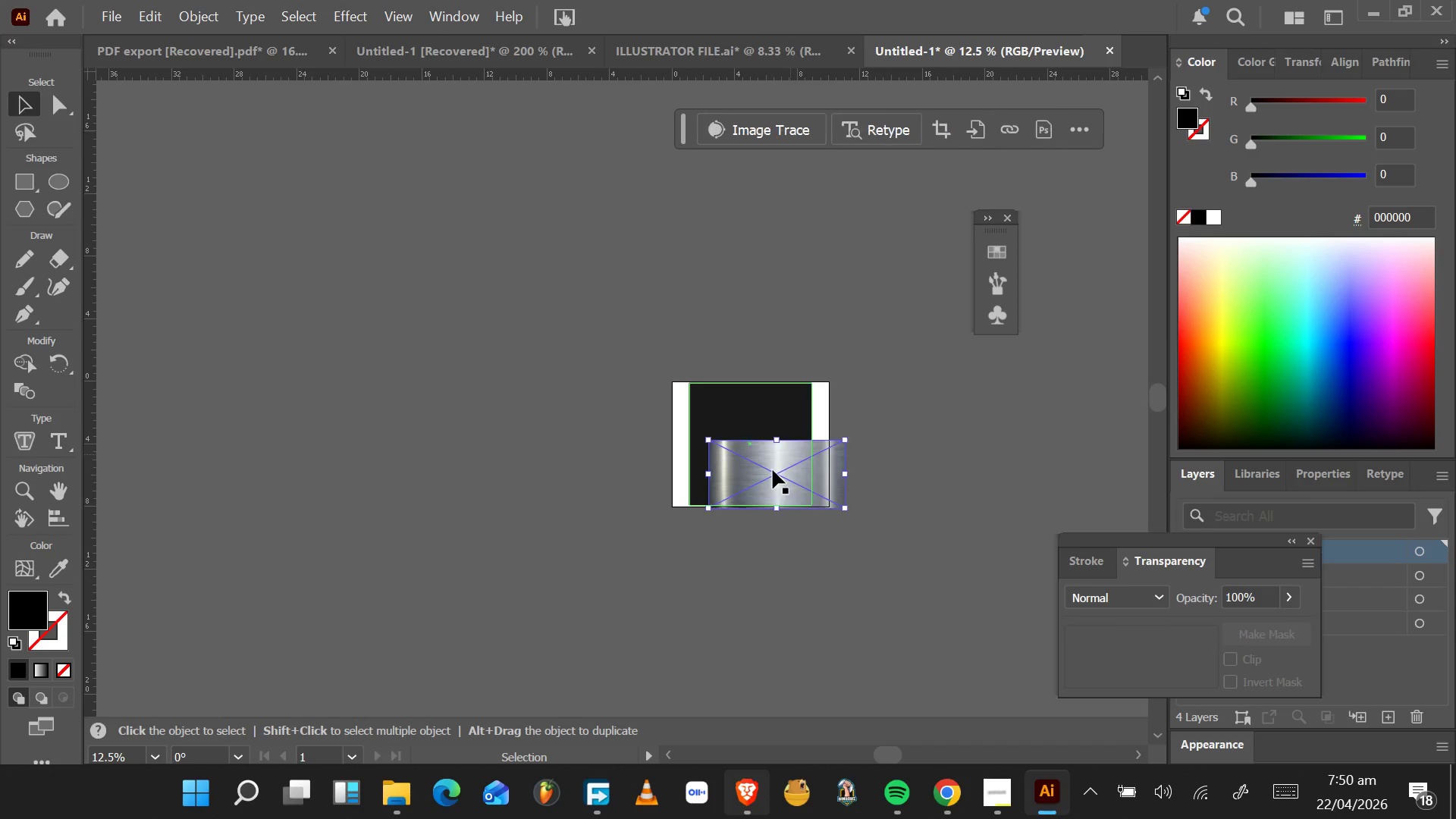 
key(Alt+Tab)
 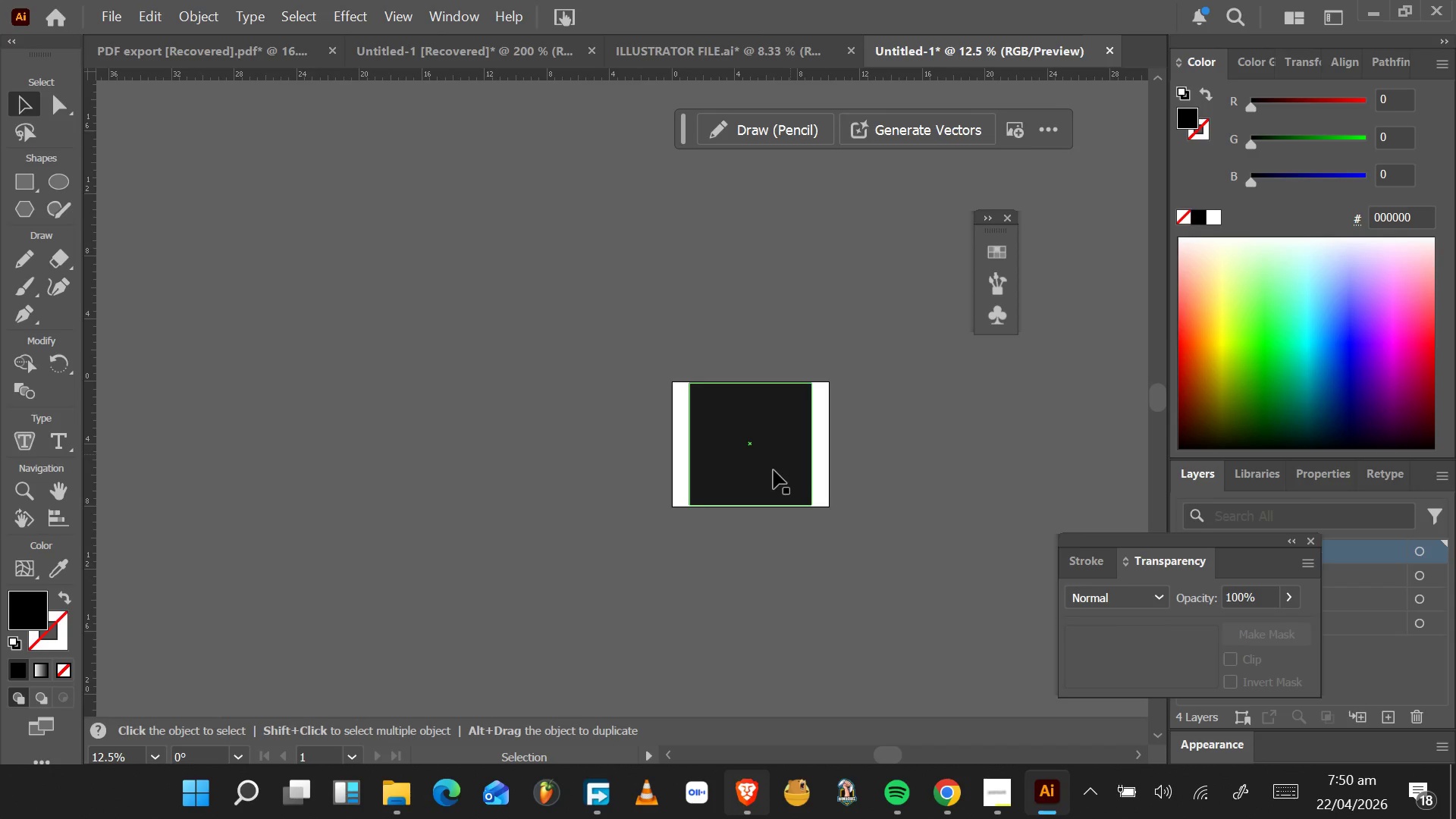 
left_click_drag(start_coordinate=[772, 471], to_coordinate=[745, 412])
 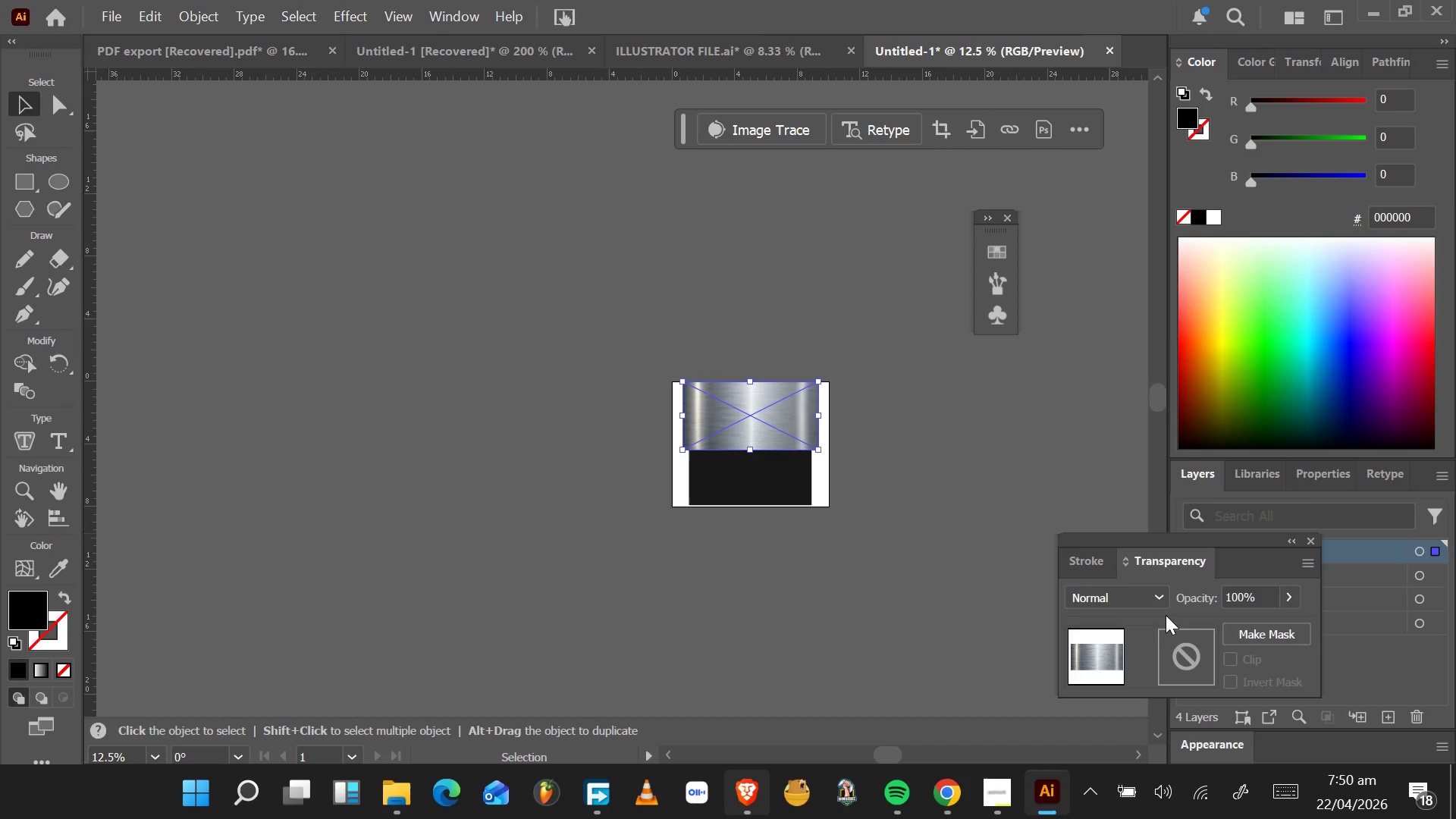 
mouse_move([1115, 579])
 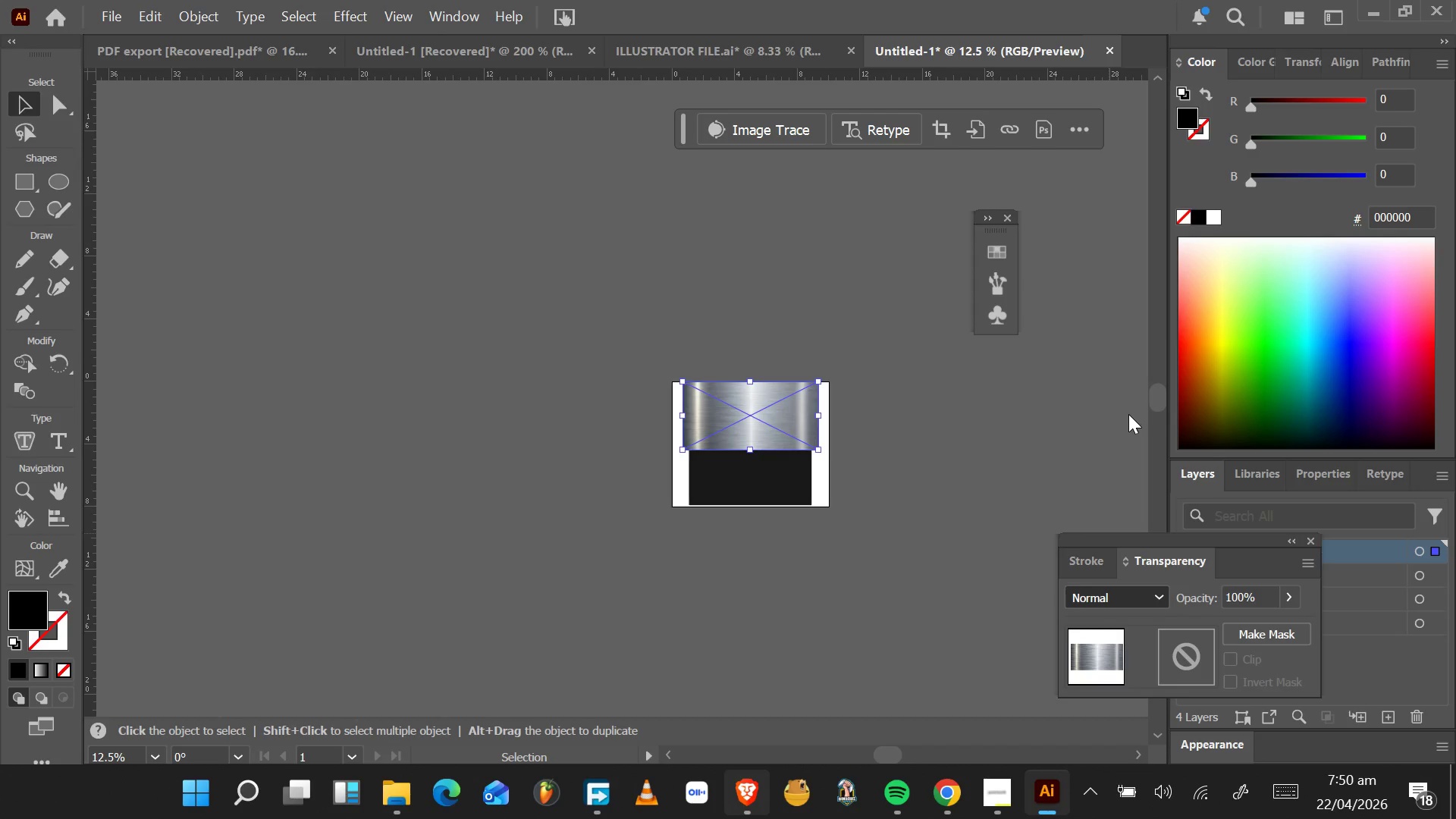 
hold_key(key=AltLeft, duration=1.5)
scroll: coordinate [774, 439], scroll_direction: up, amount: 5.0
 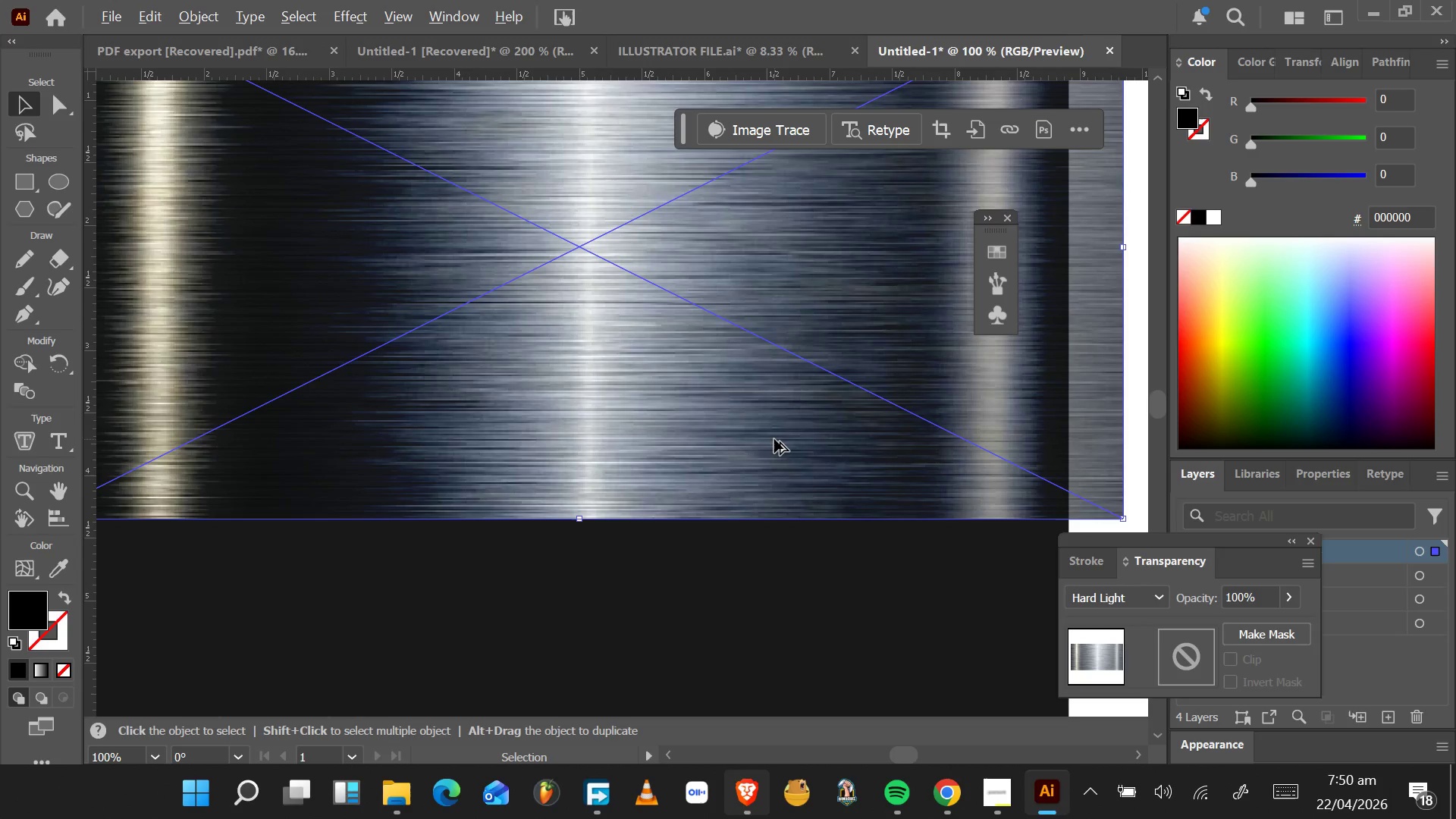 
hold_key(key=AltLeft, duration=1.0)
 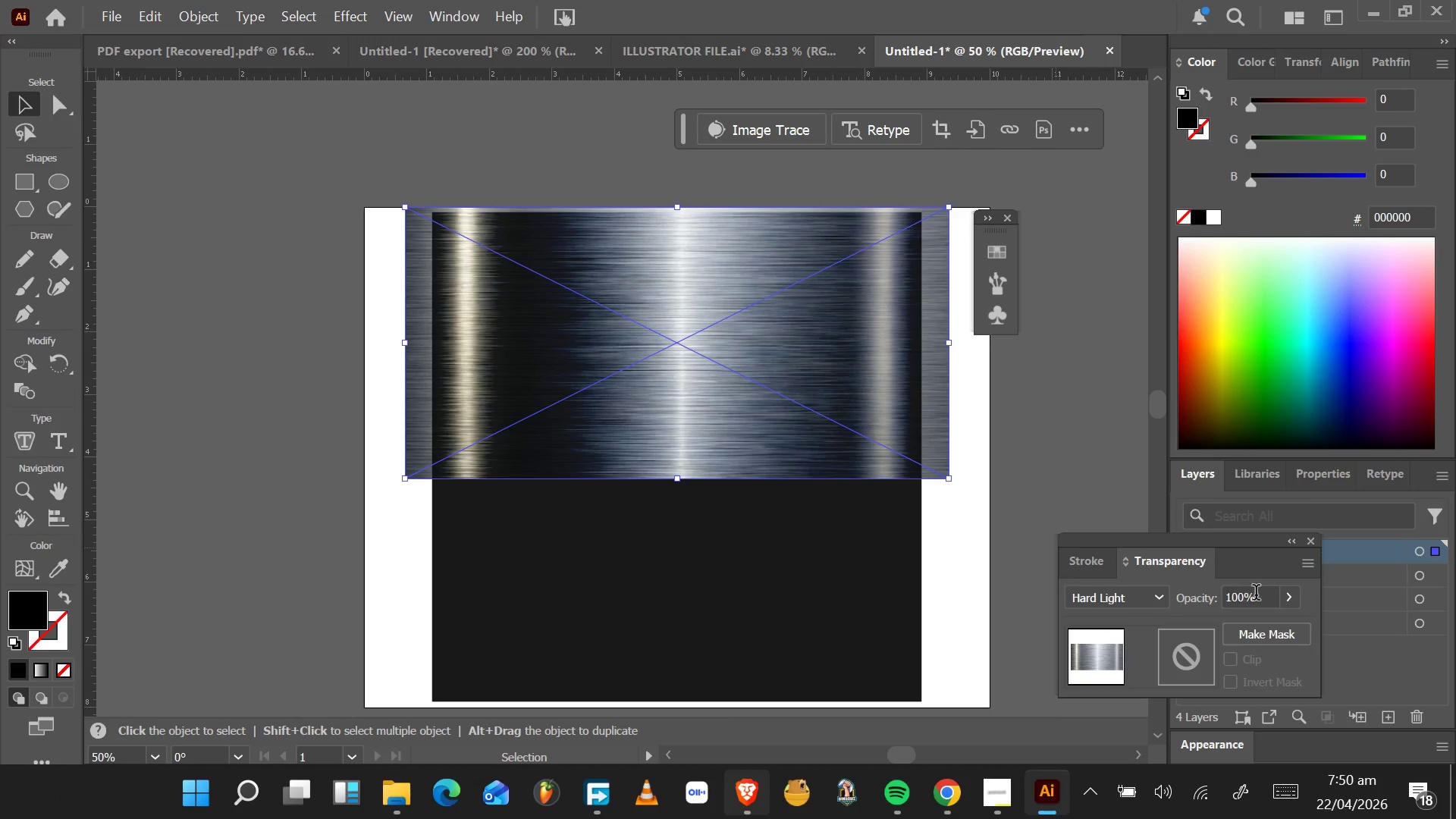 
scroll: coordinate [773, 440], scroll_direction: down, amount: 2.0
 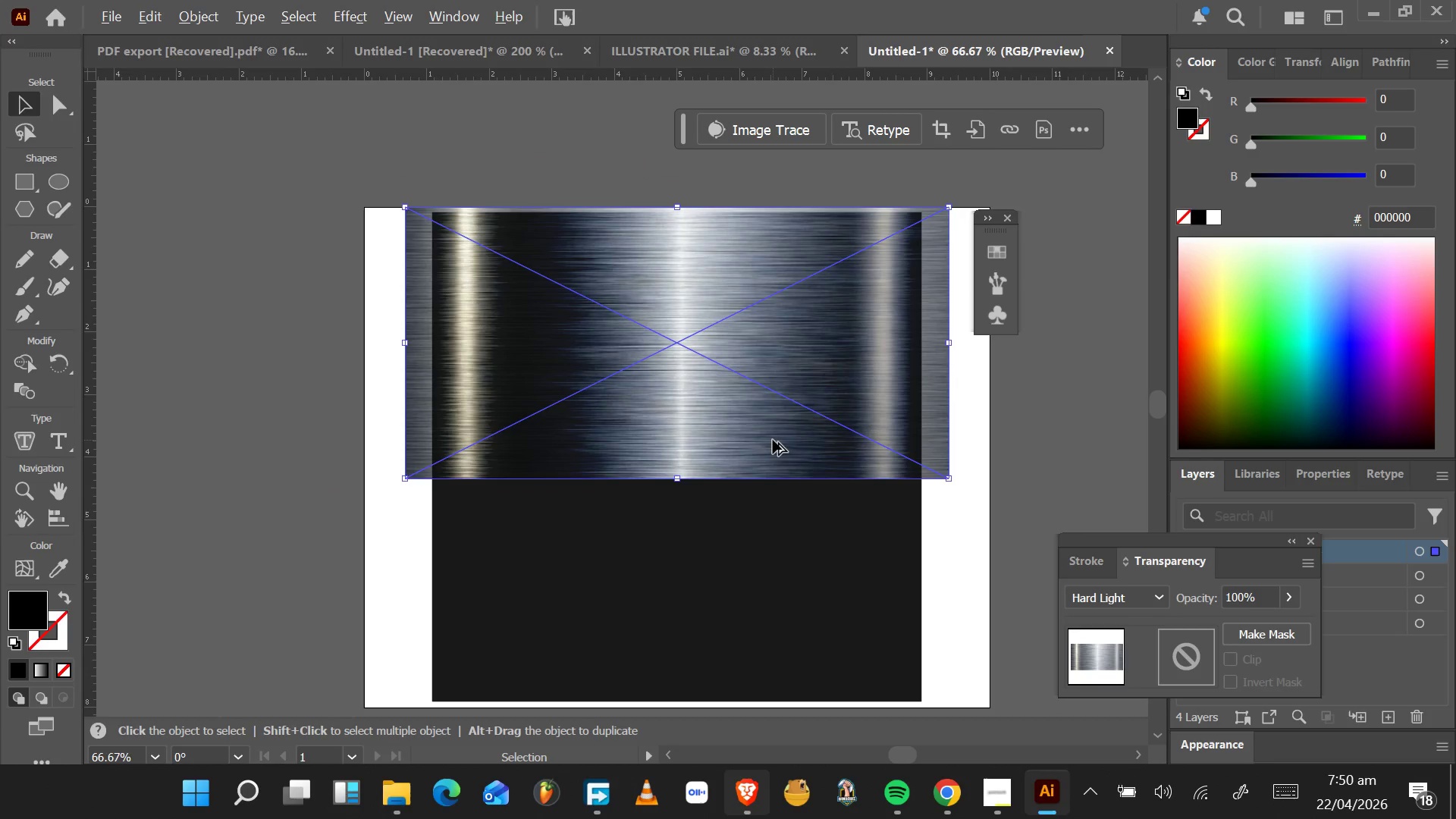 
left_click([1285, 599])
 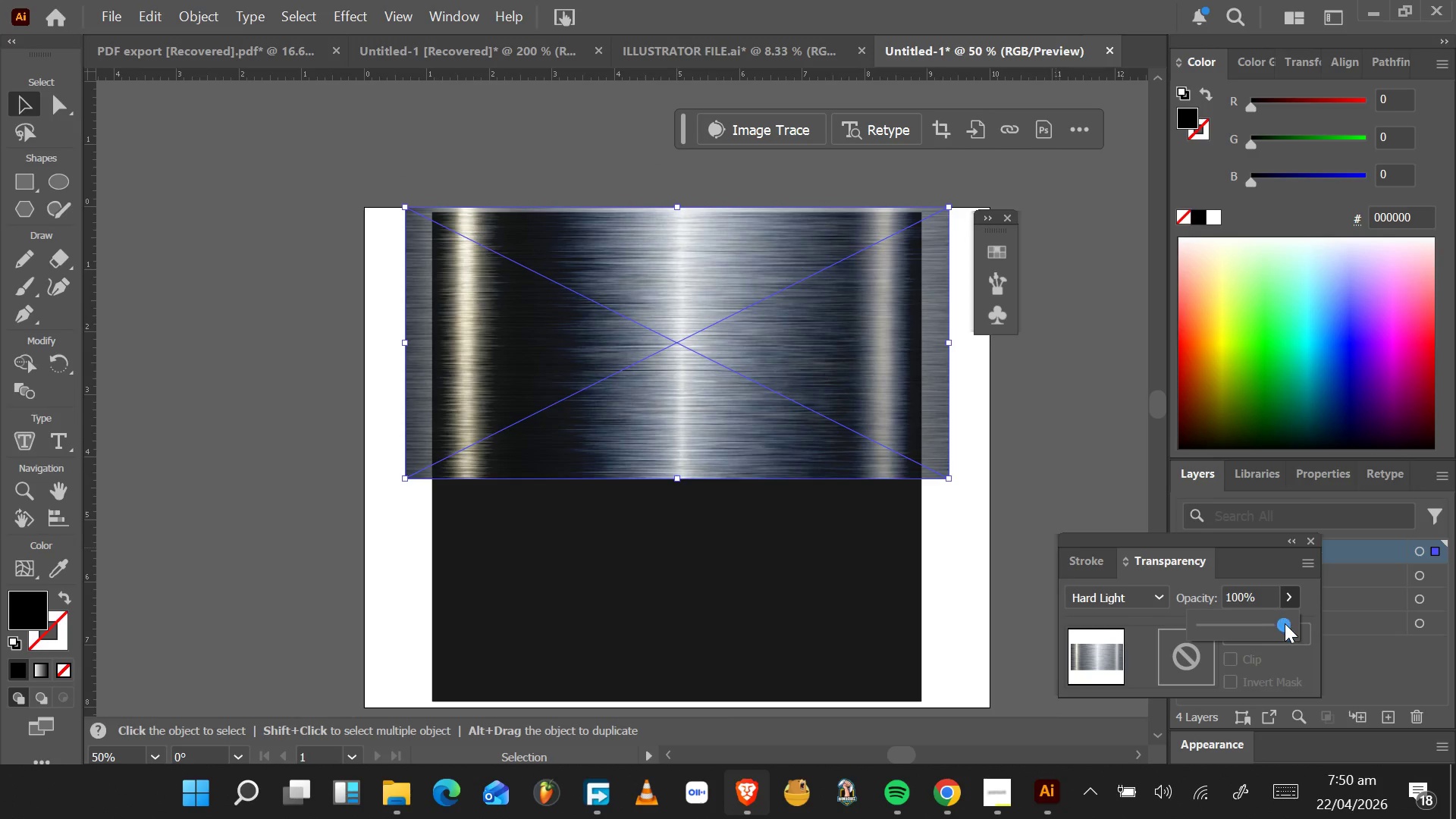 
left_click_drag(start_coordinate=[1283, 624], to_coordinate=[1216, 626])
 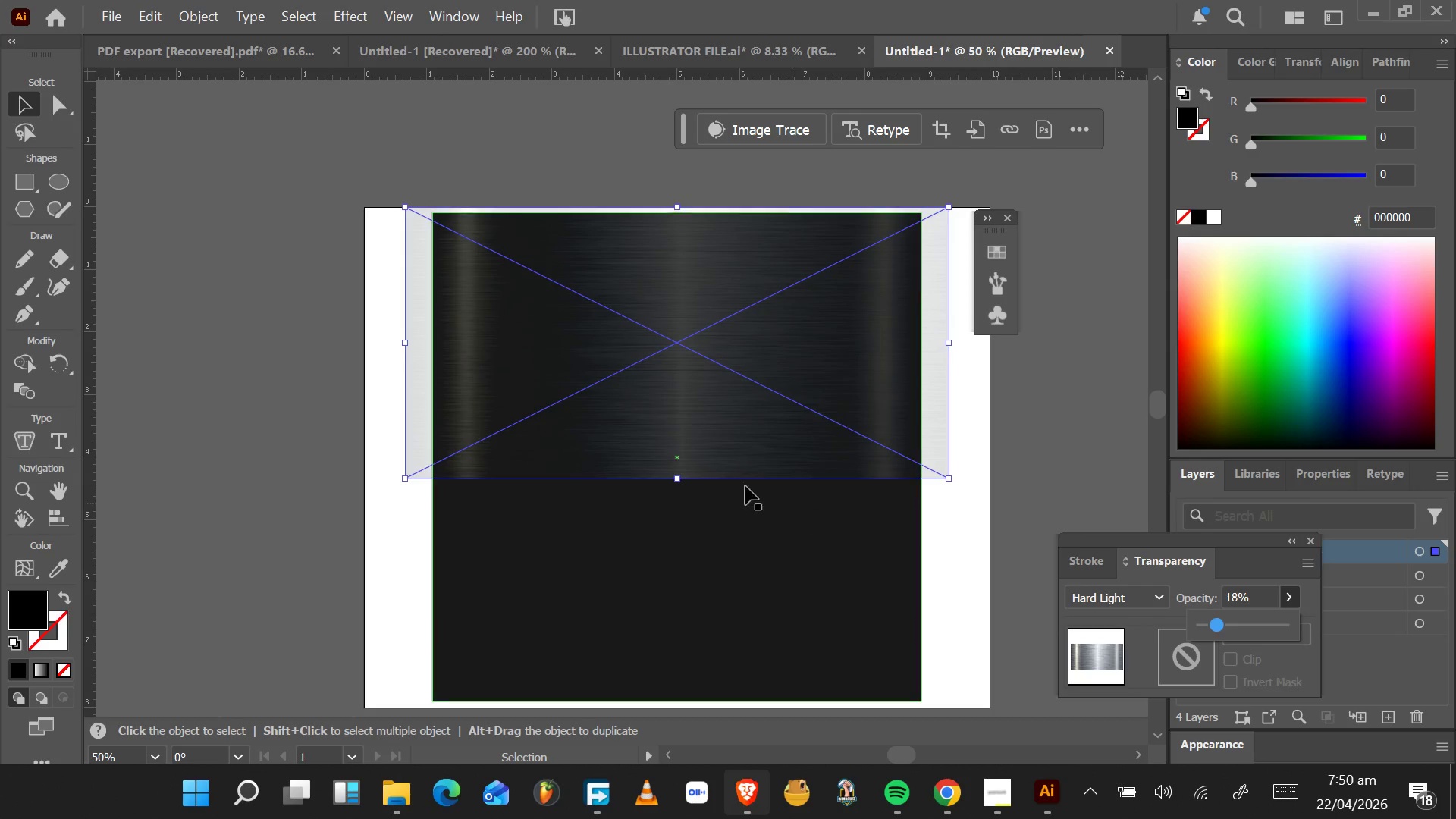 
hold_key(key=AltLeft, duration=1.5)
 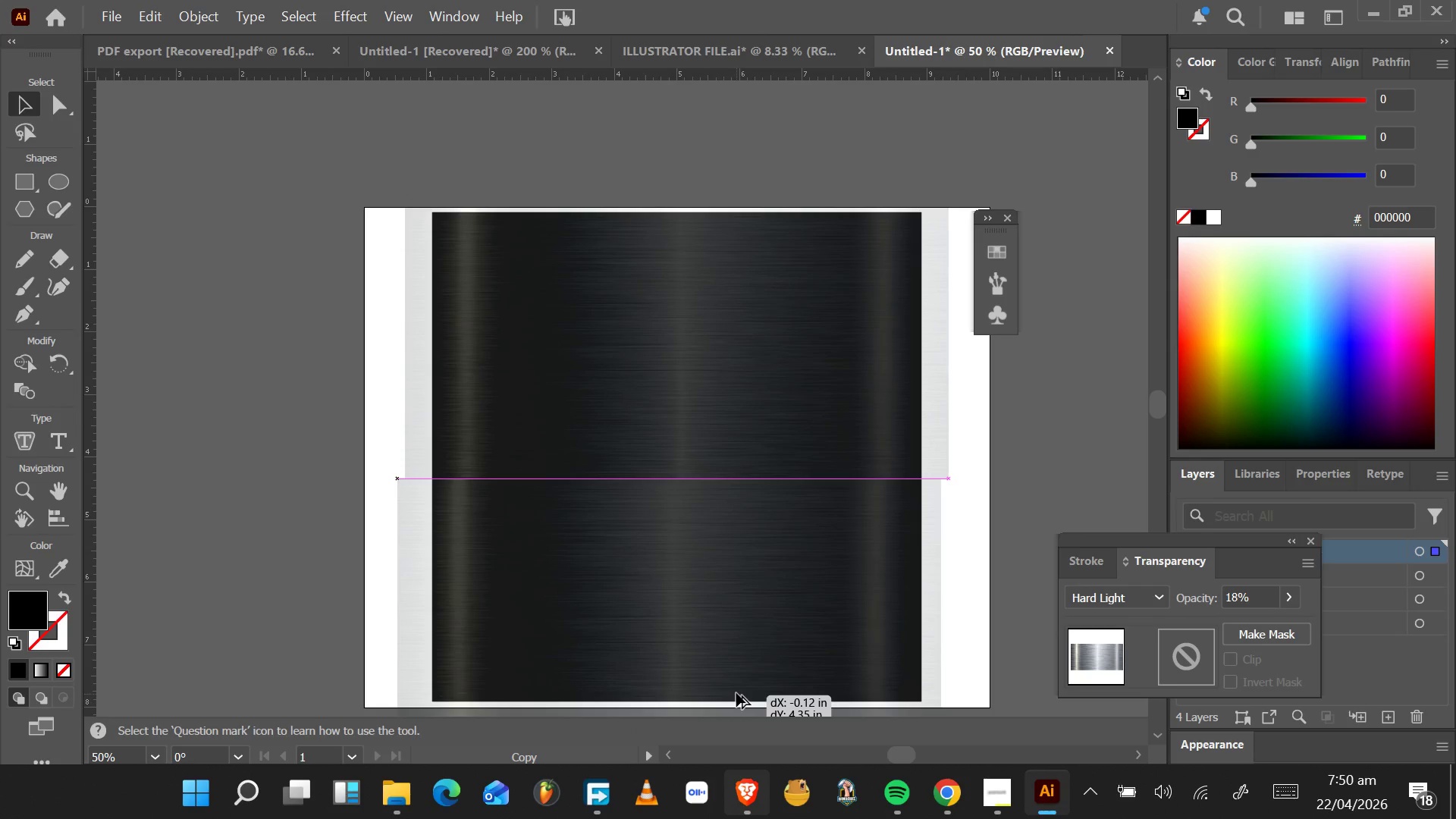 
hold_key(key=AltLeft, duration=1.53)
 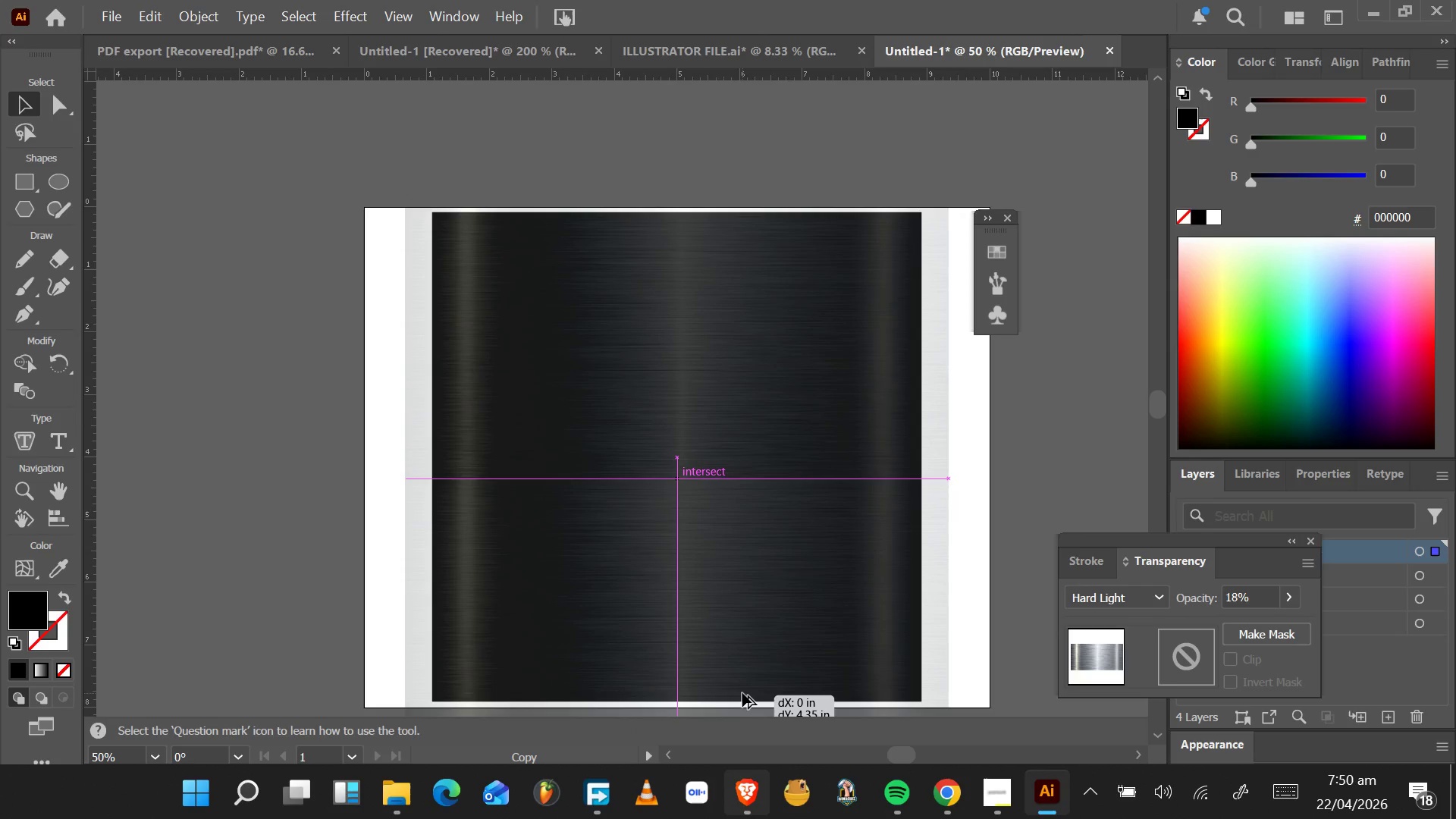 
hold_key(key=AltLeft, duration=1.28)
 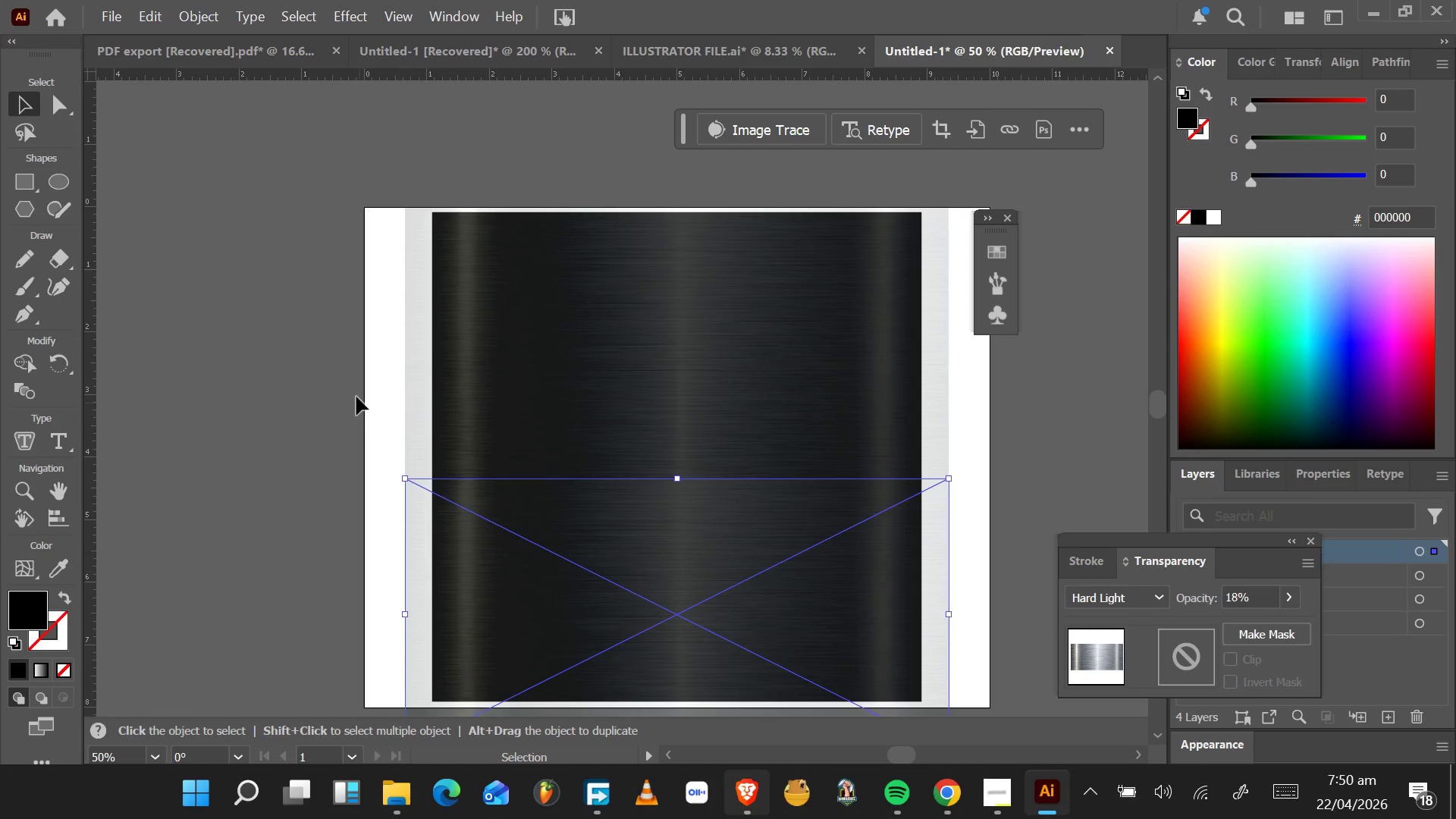 
left_click([350, 386])
 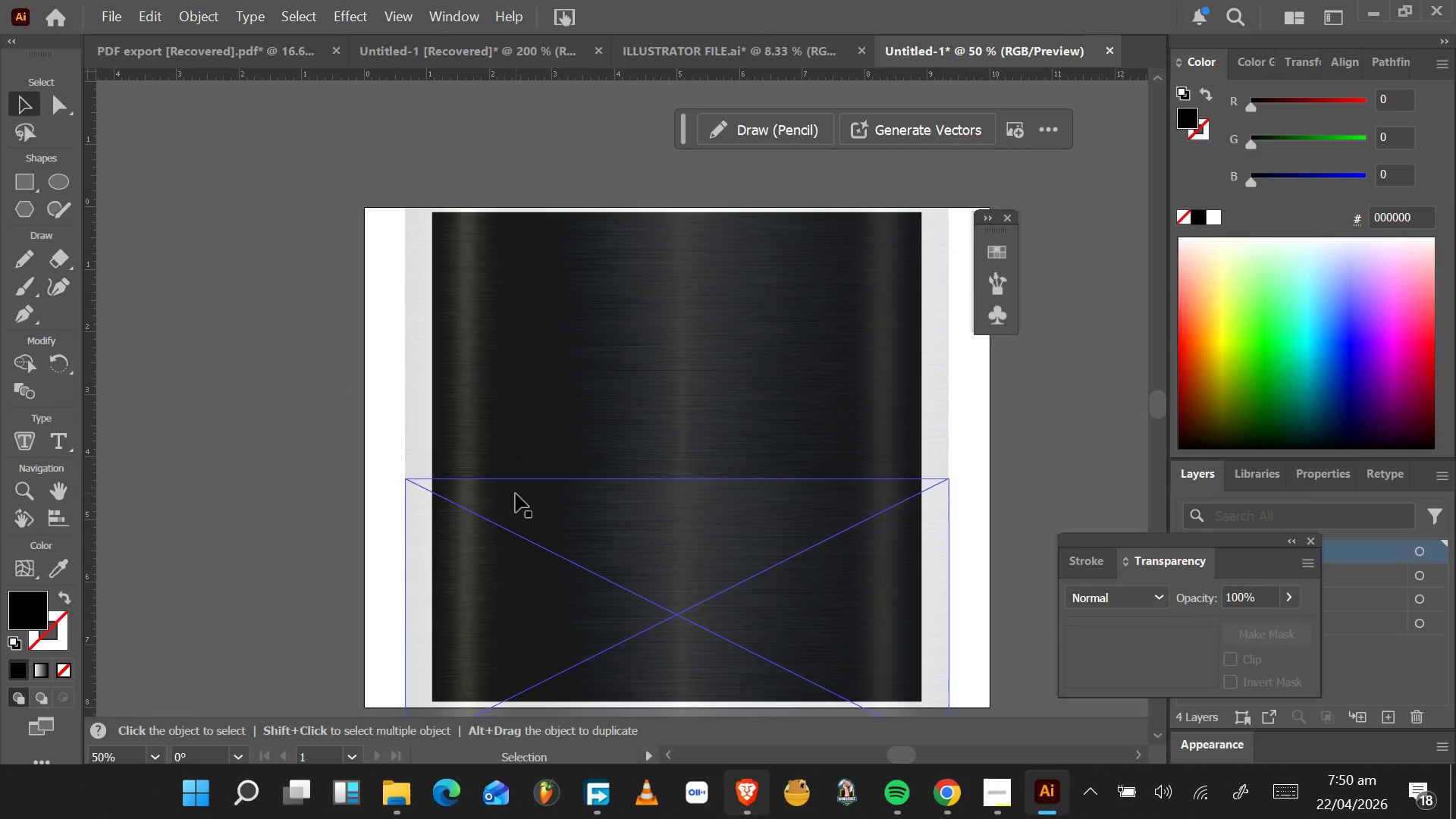 
left_click([523, 508])
 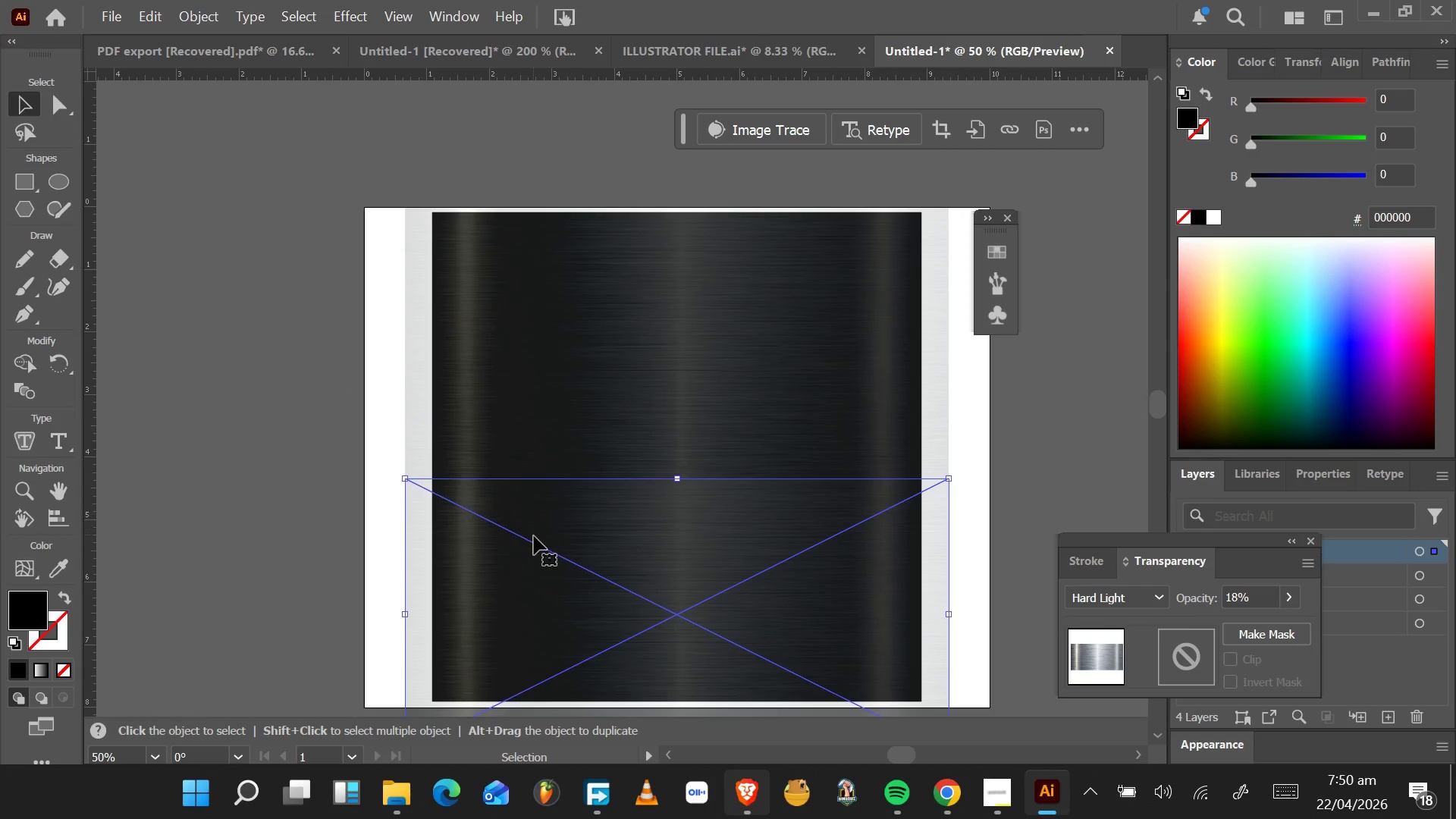 
right_click([573, 561])
 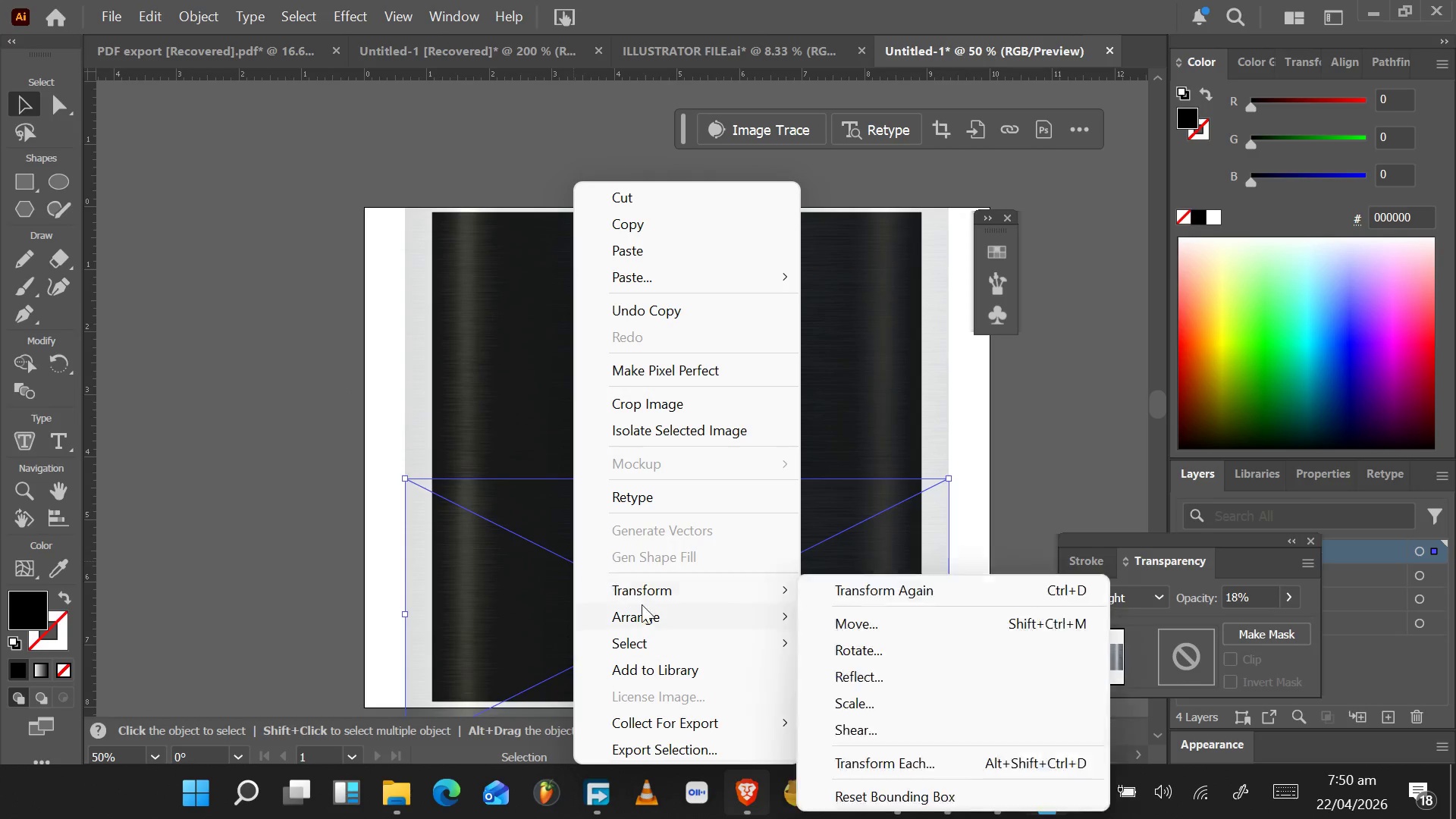 
mouse_move([664, 625])
 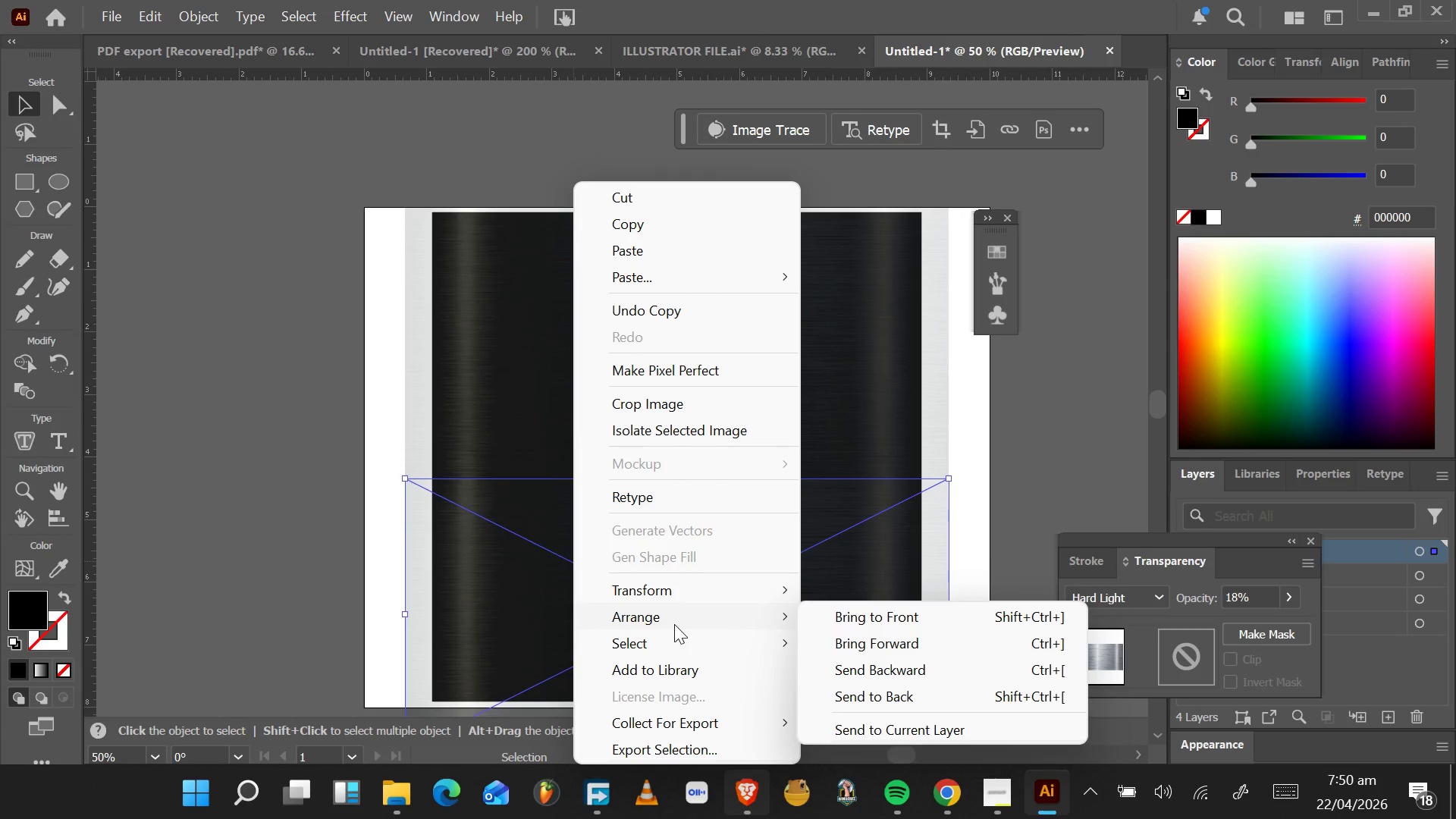 
mouse_move([693, 593])
 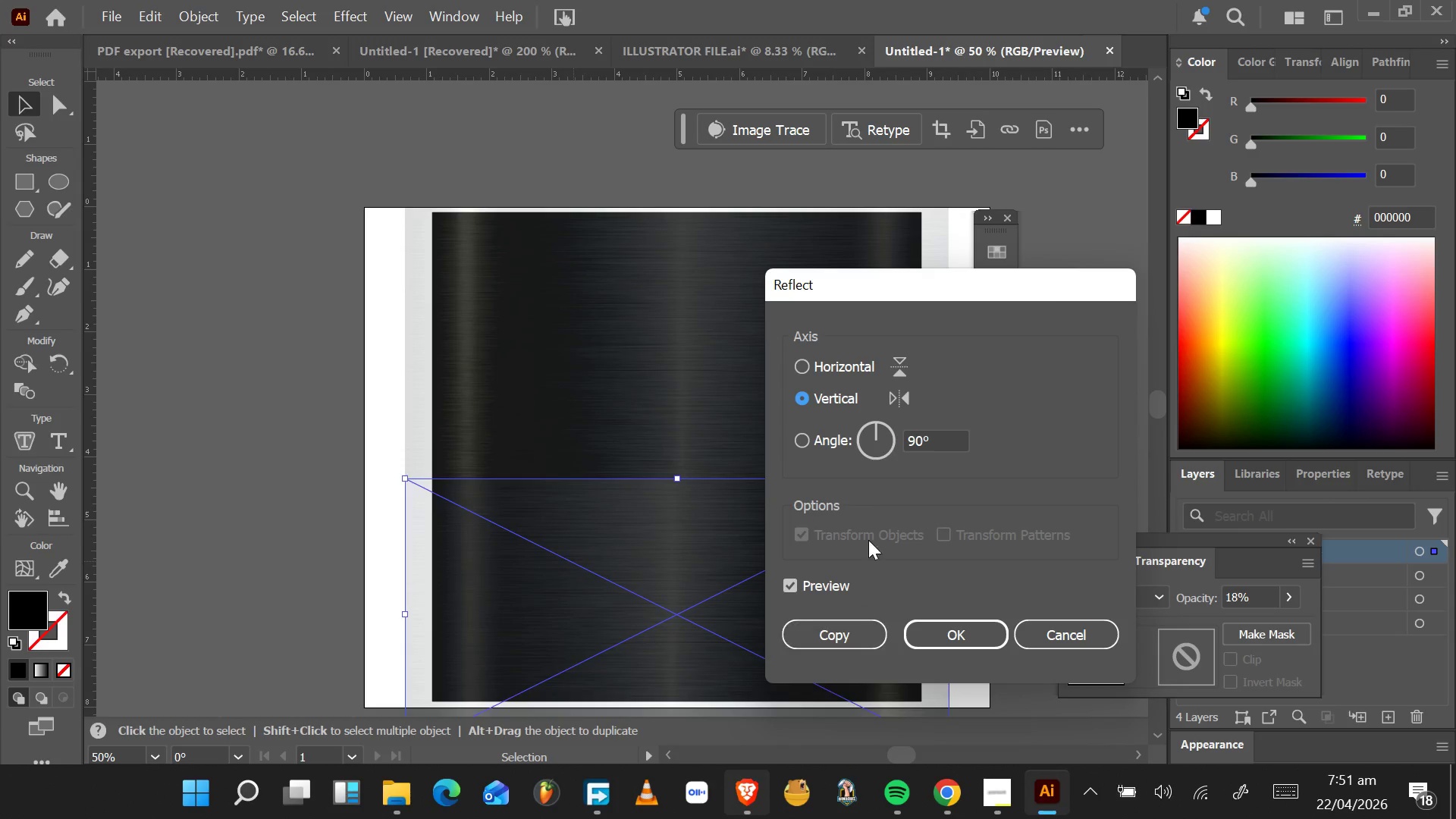 
left_click([855, 368])
 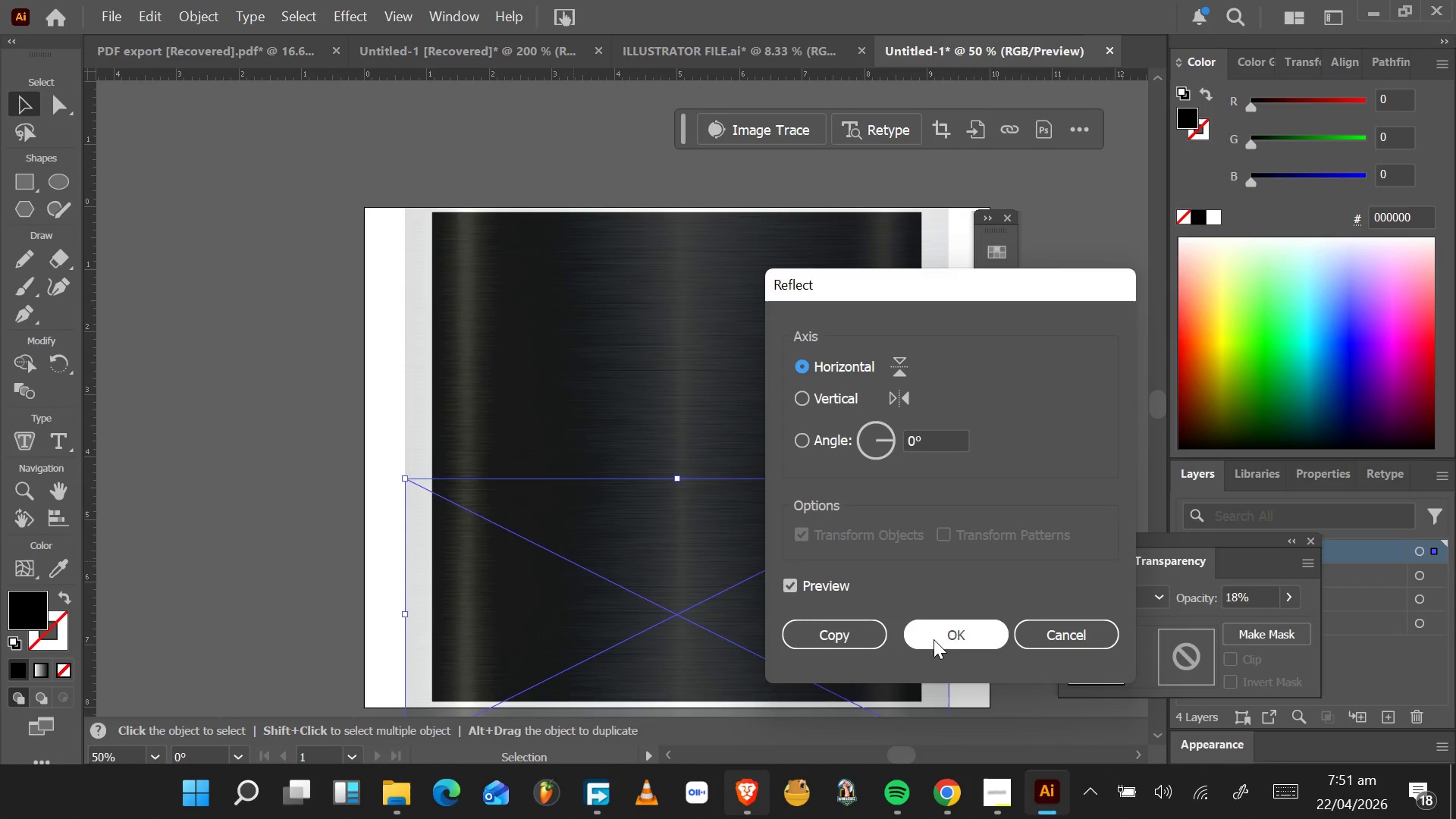 
left_click([934, 639])
 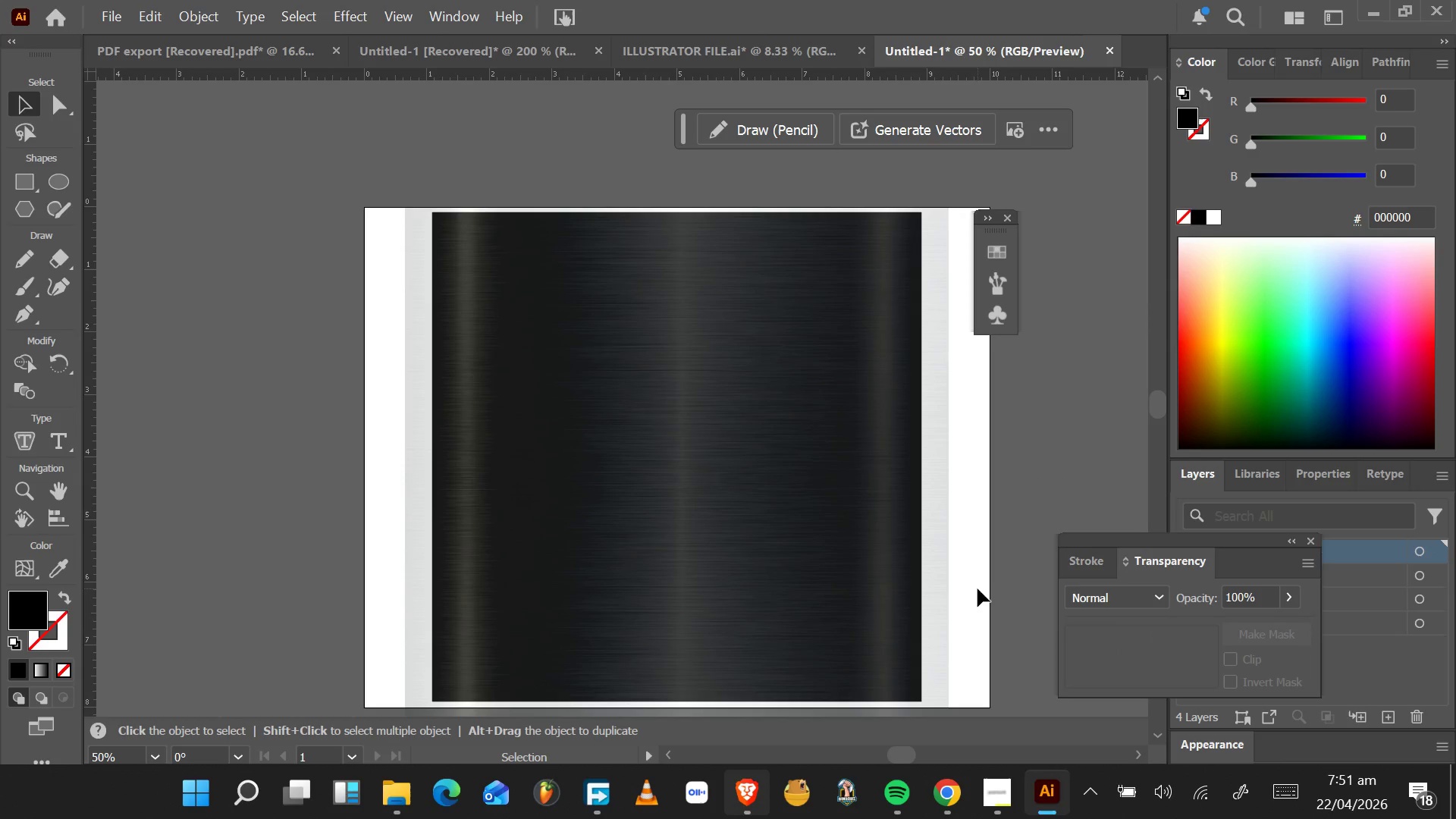 
left_click([333, 513])
 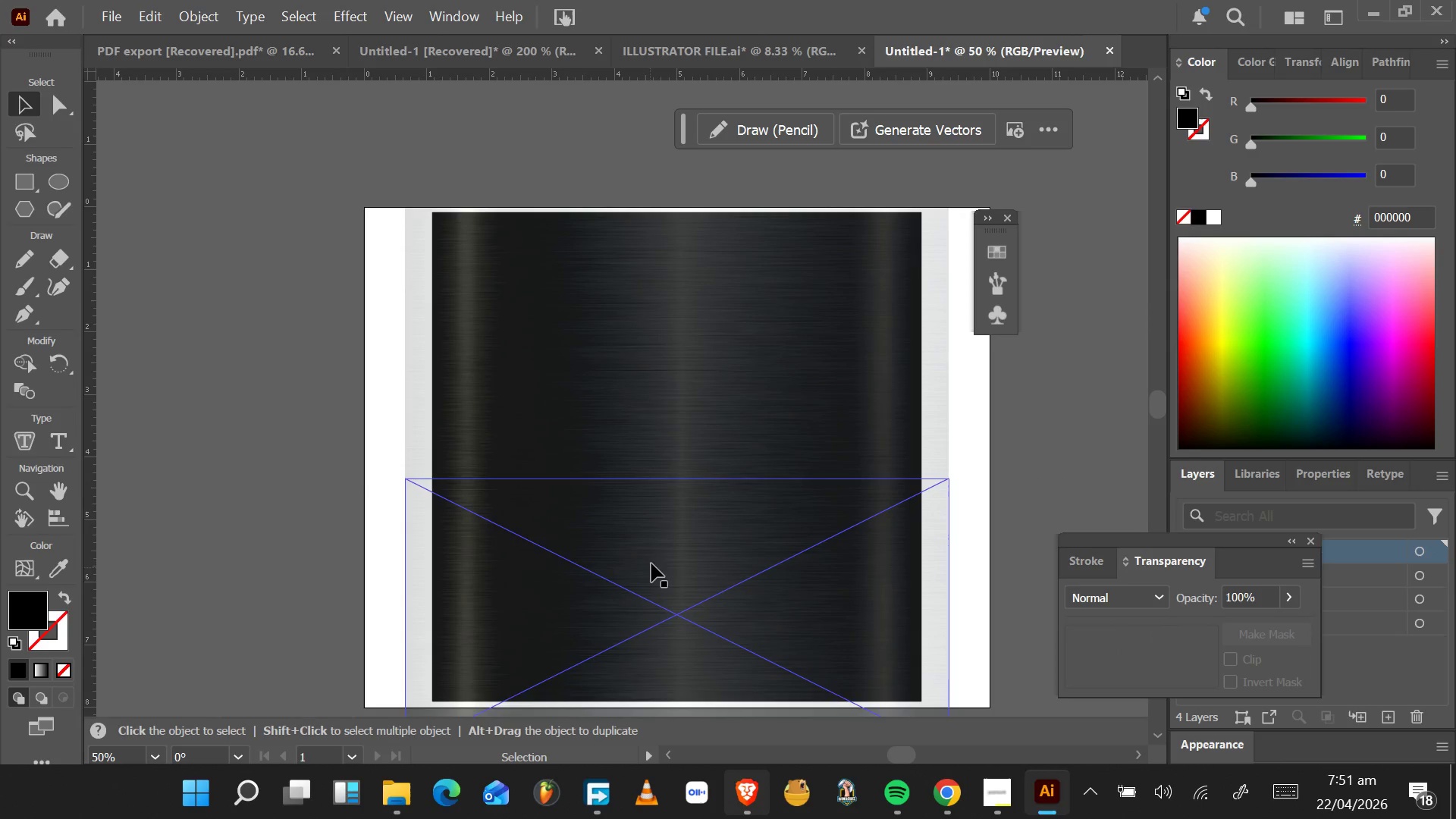 
wait(5.34)
 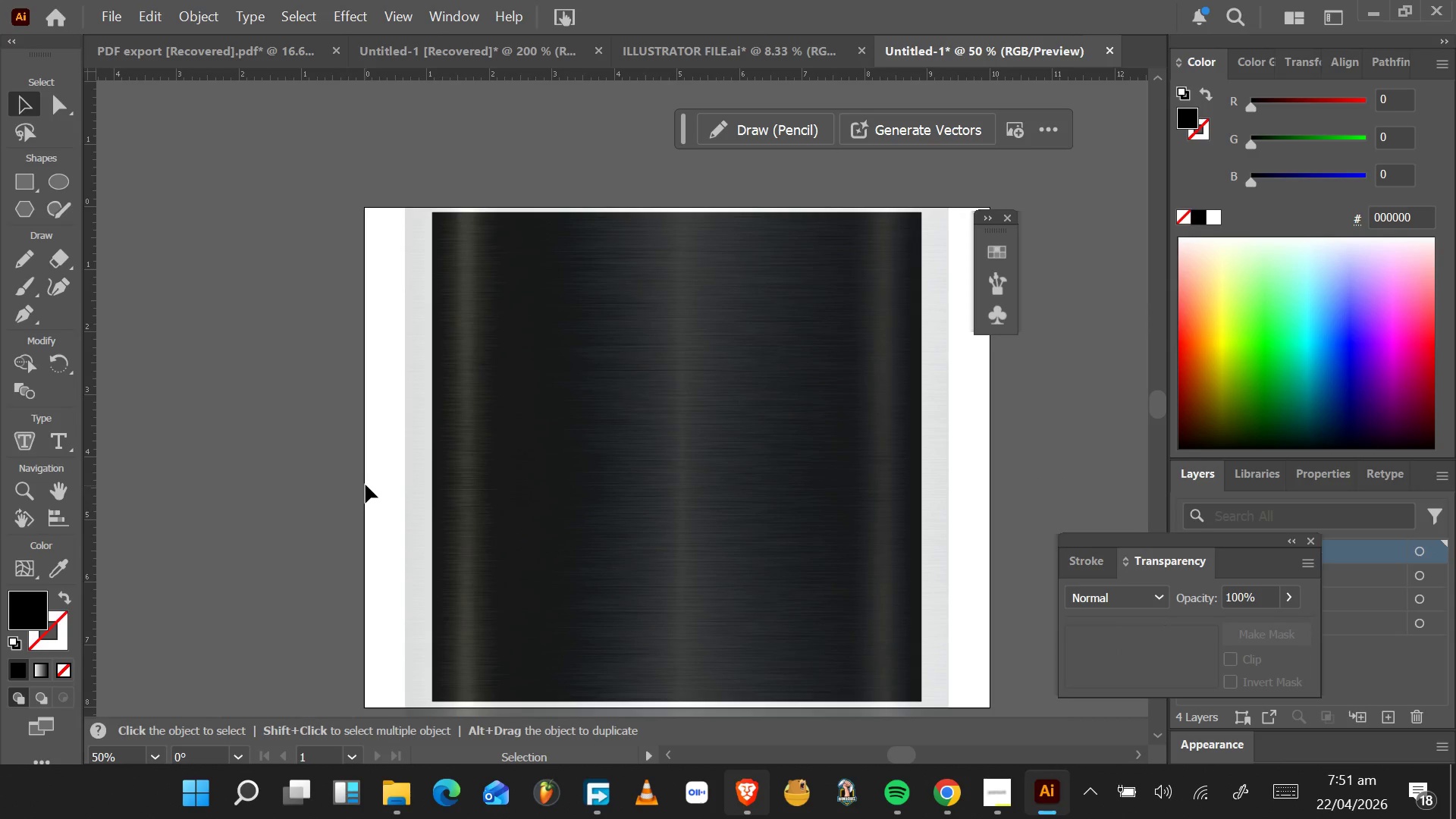 
hold_key(key=ShiftLeft, duration=1.34)
left_click([704, 444])
 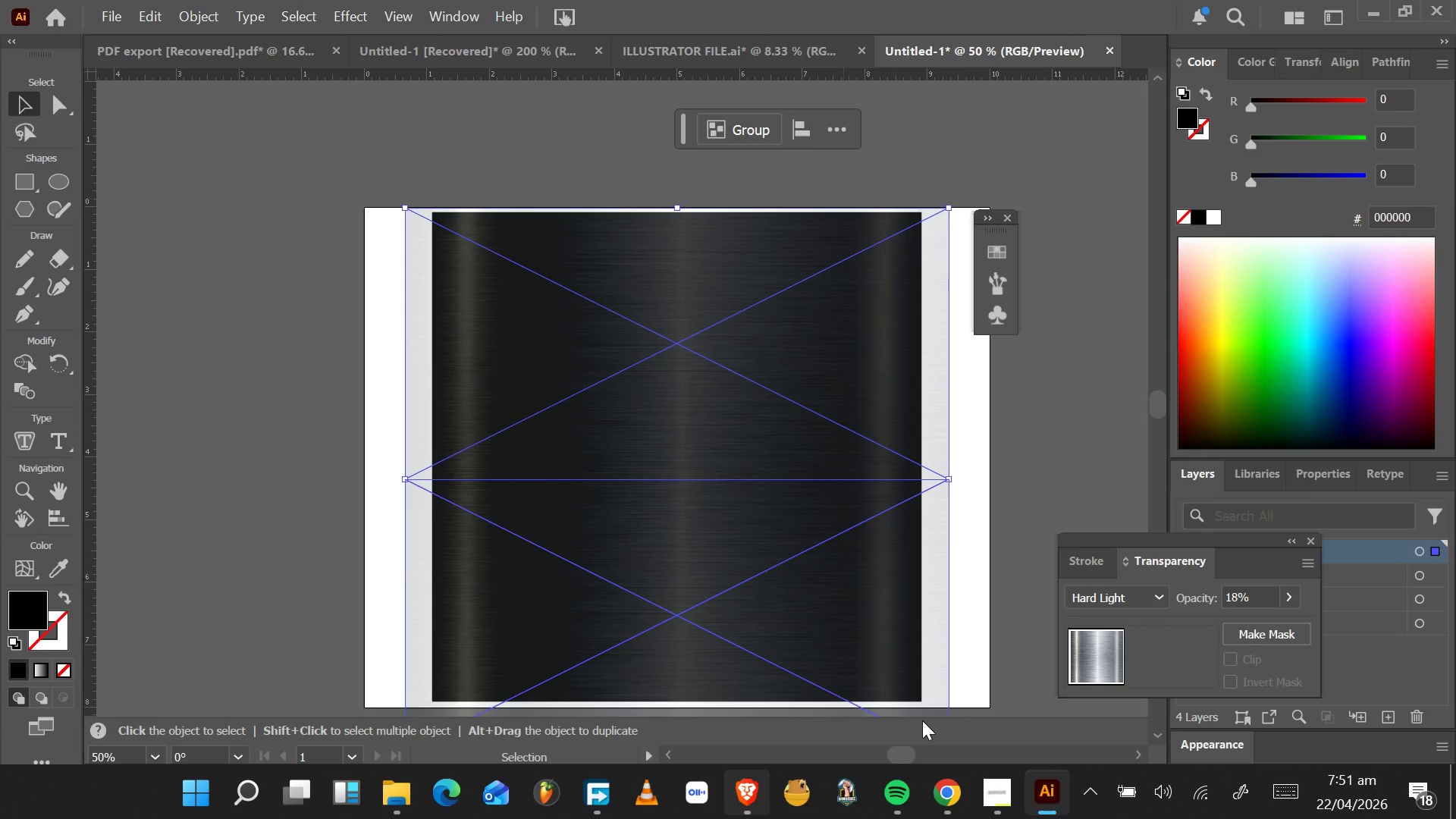 
hold_key(key=AltLeft, duration=0.88)
 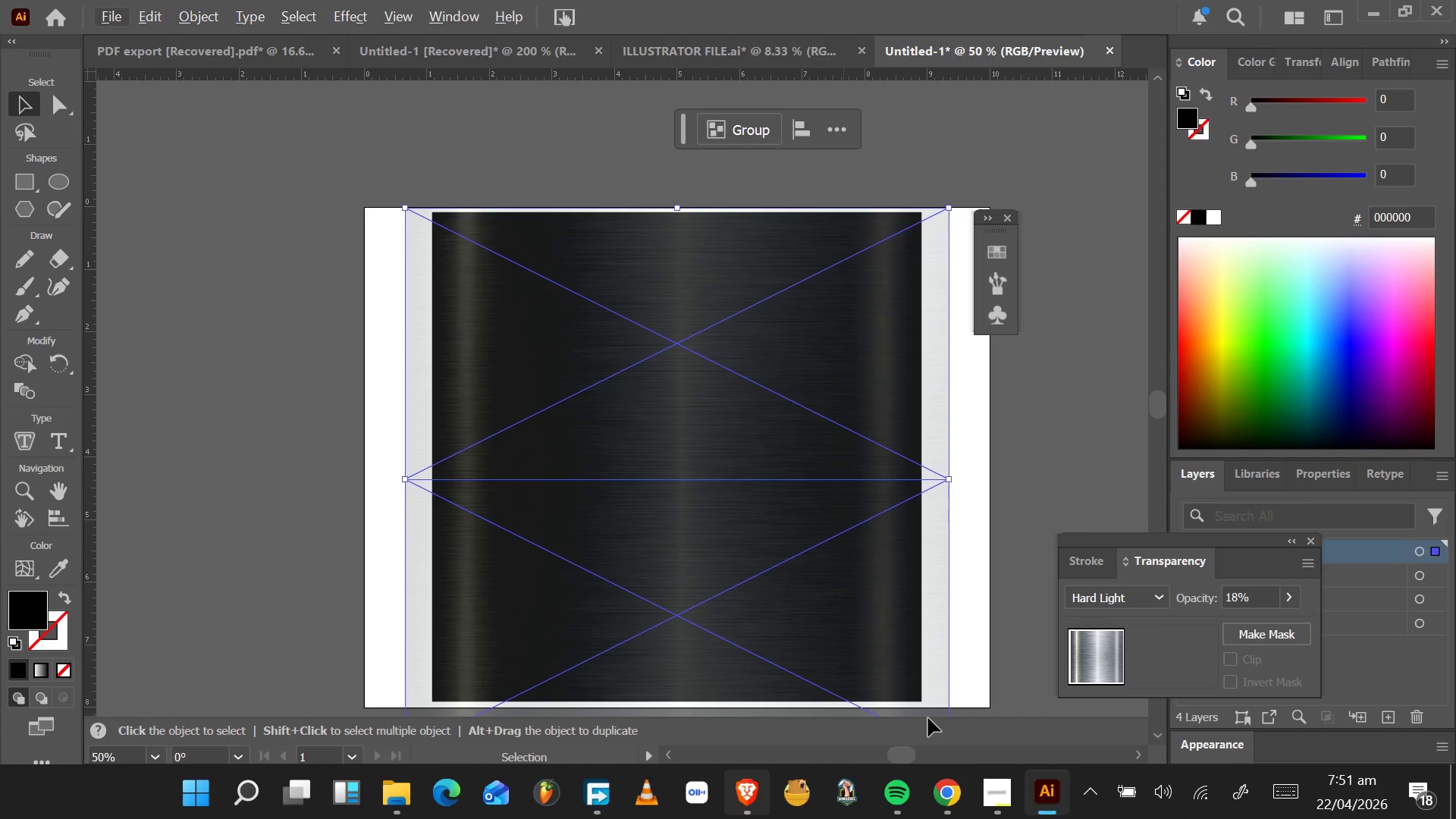 
hold_key(key=AltLeft, duration=3.8)
 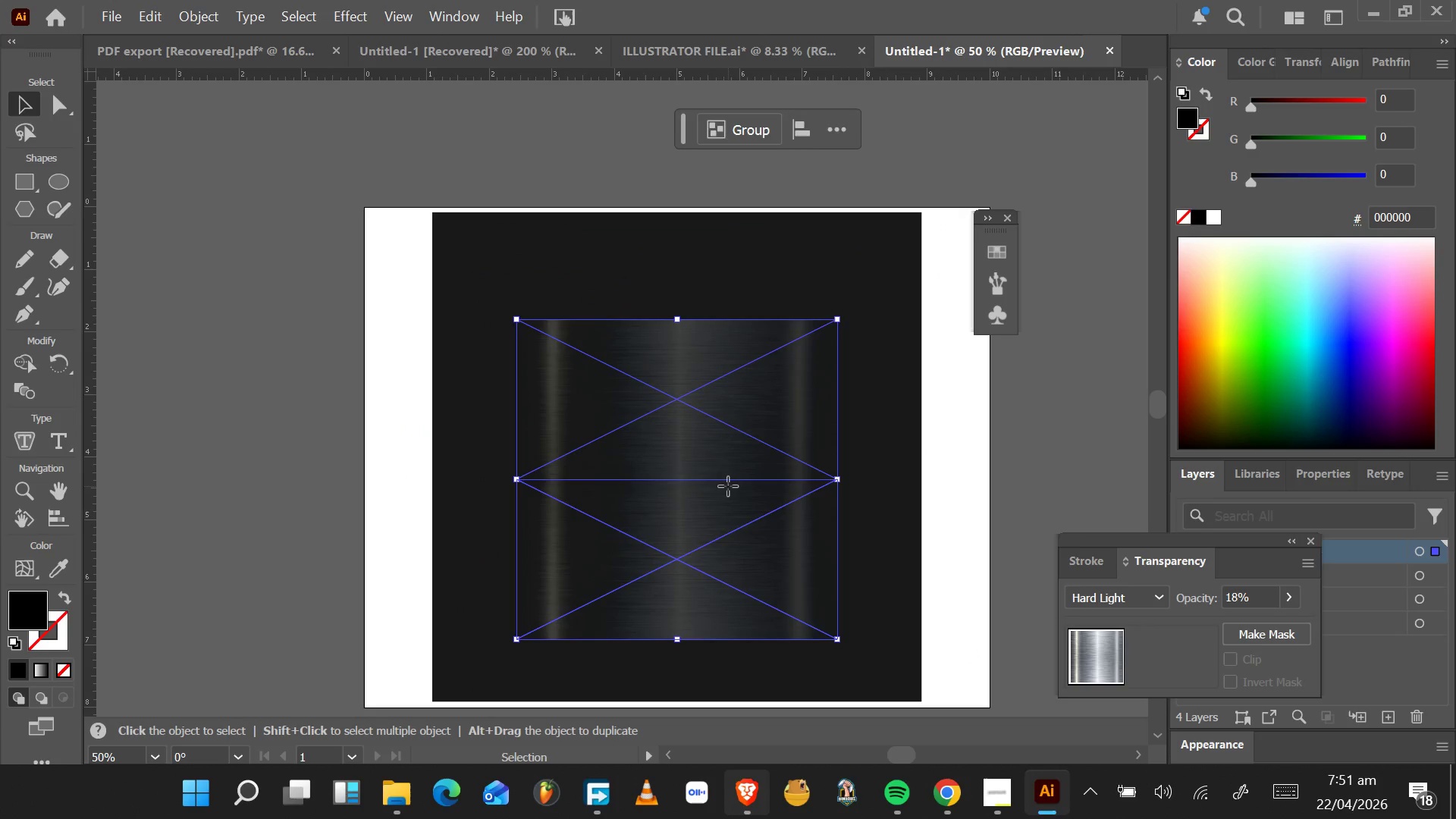 
hold_key(key=ShiftLeft, duration=1.55)
 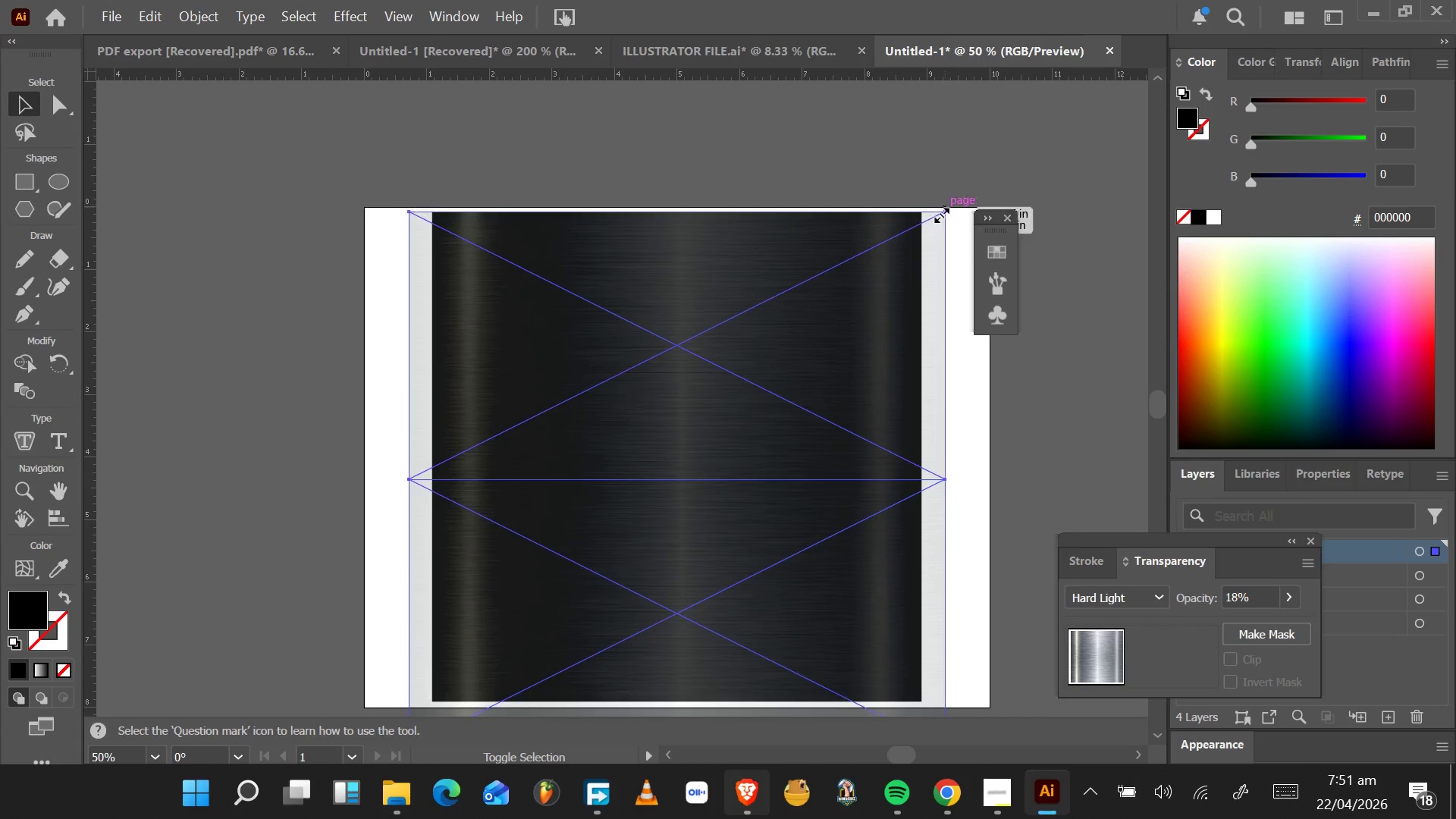 
hold_key(key=ShiftLeft, duration=1.52)
left_click_drag(start_coordinate=[949, 204], to_coordinate=[842, 319])
 